 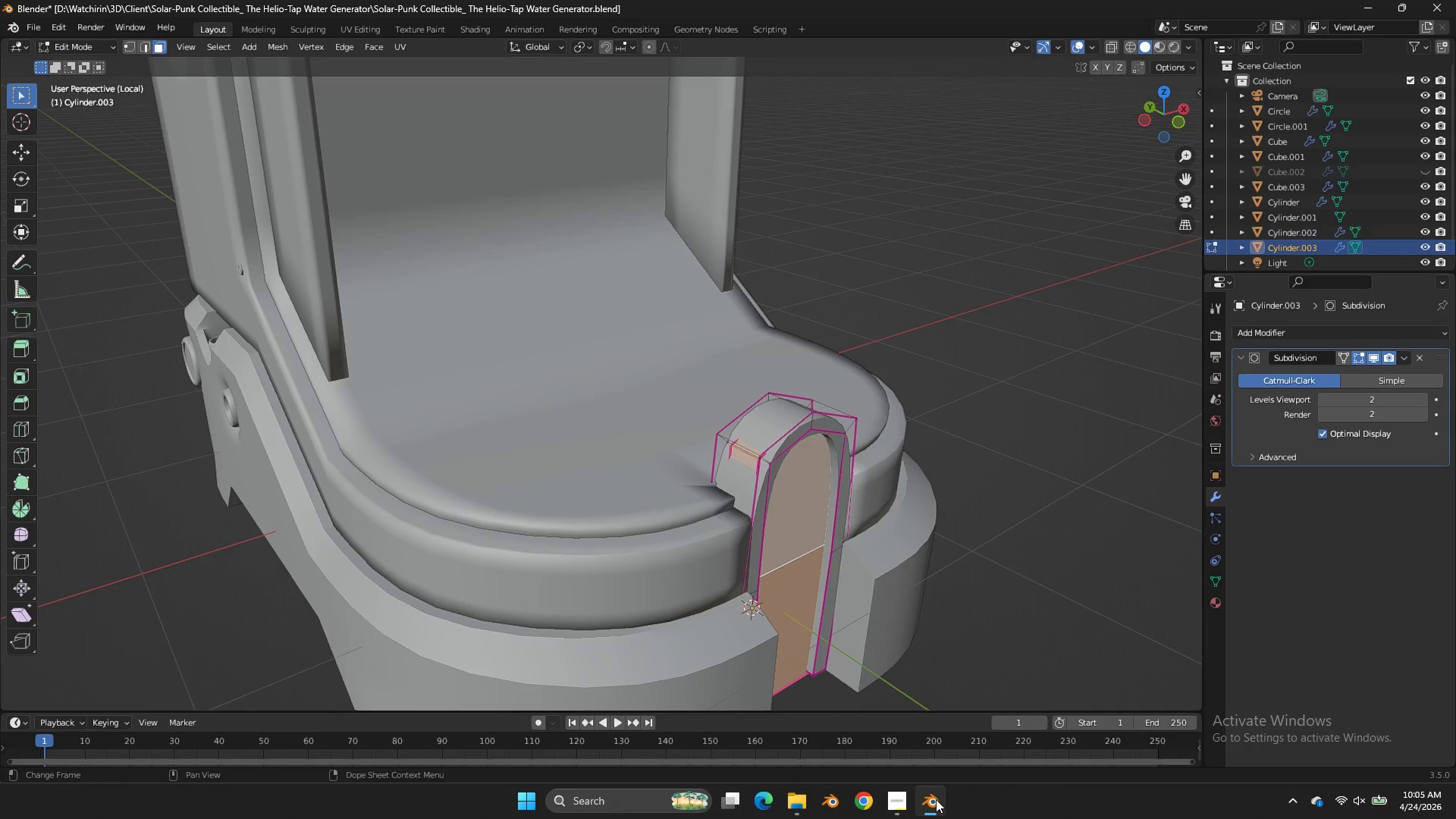 
key(Tab)
 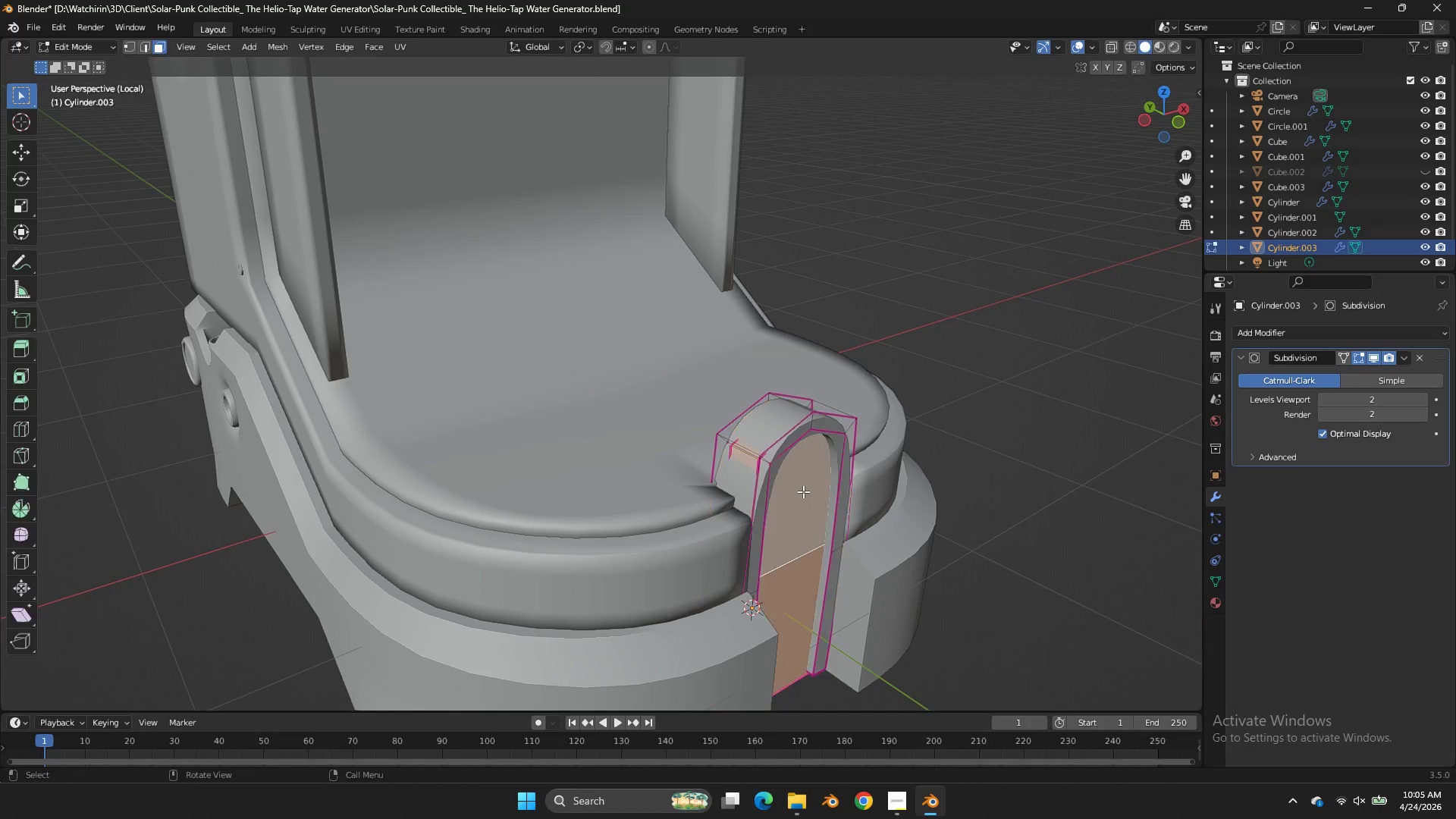 
key(Tab)
 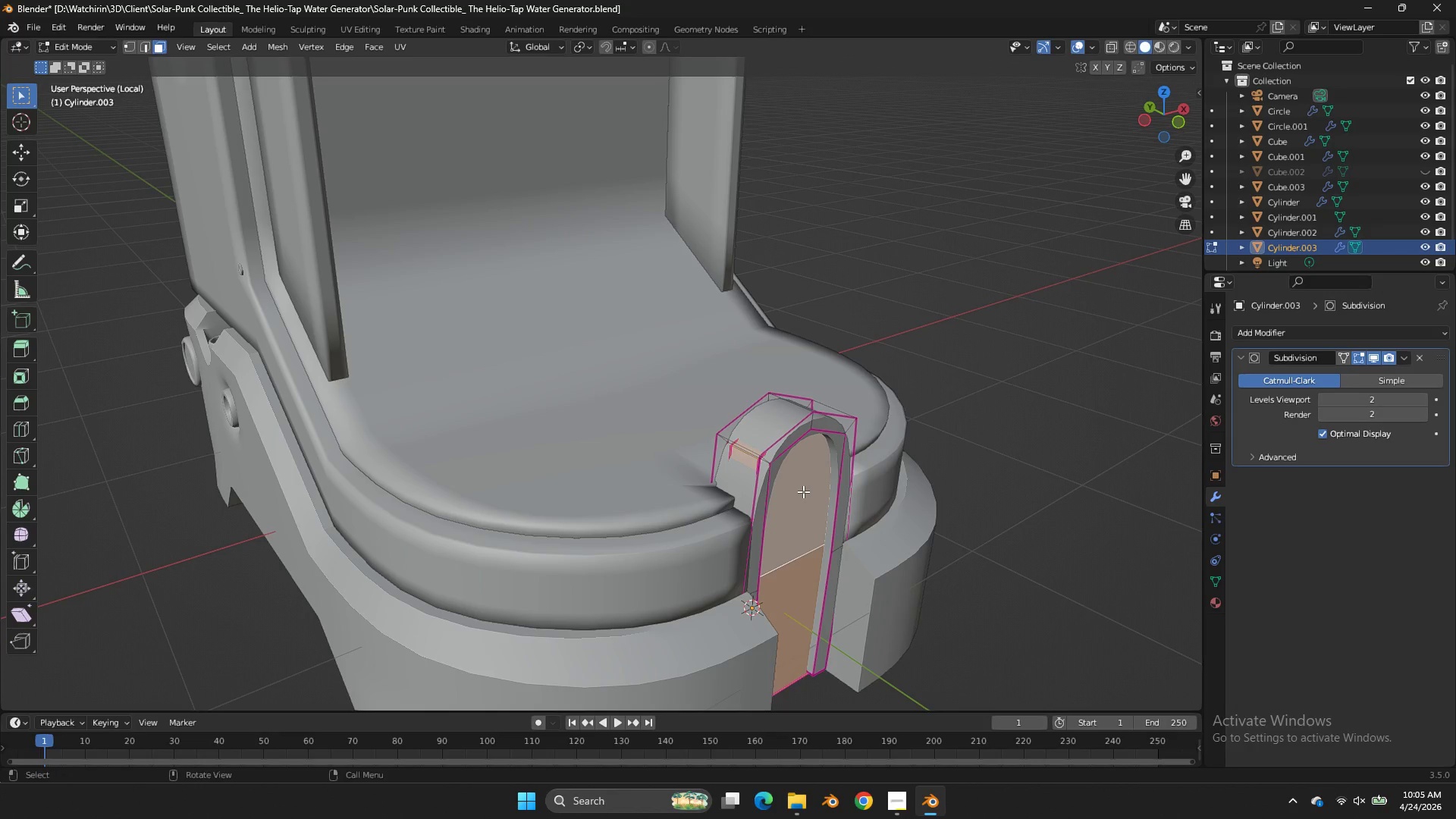 
left_click([803, 491])
 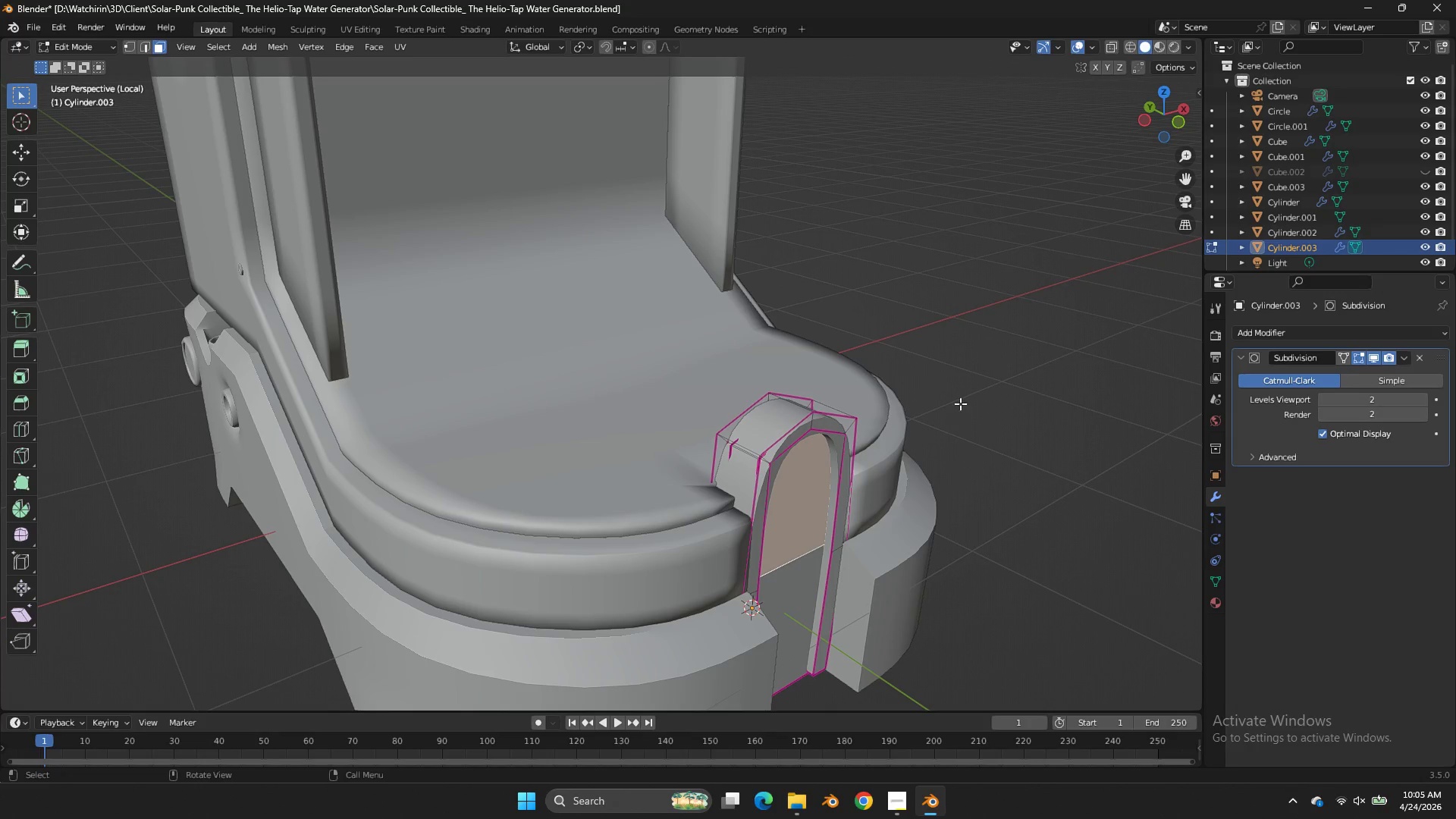 
key(I)
 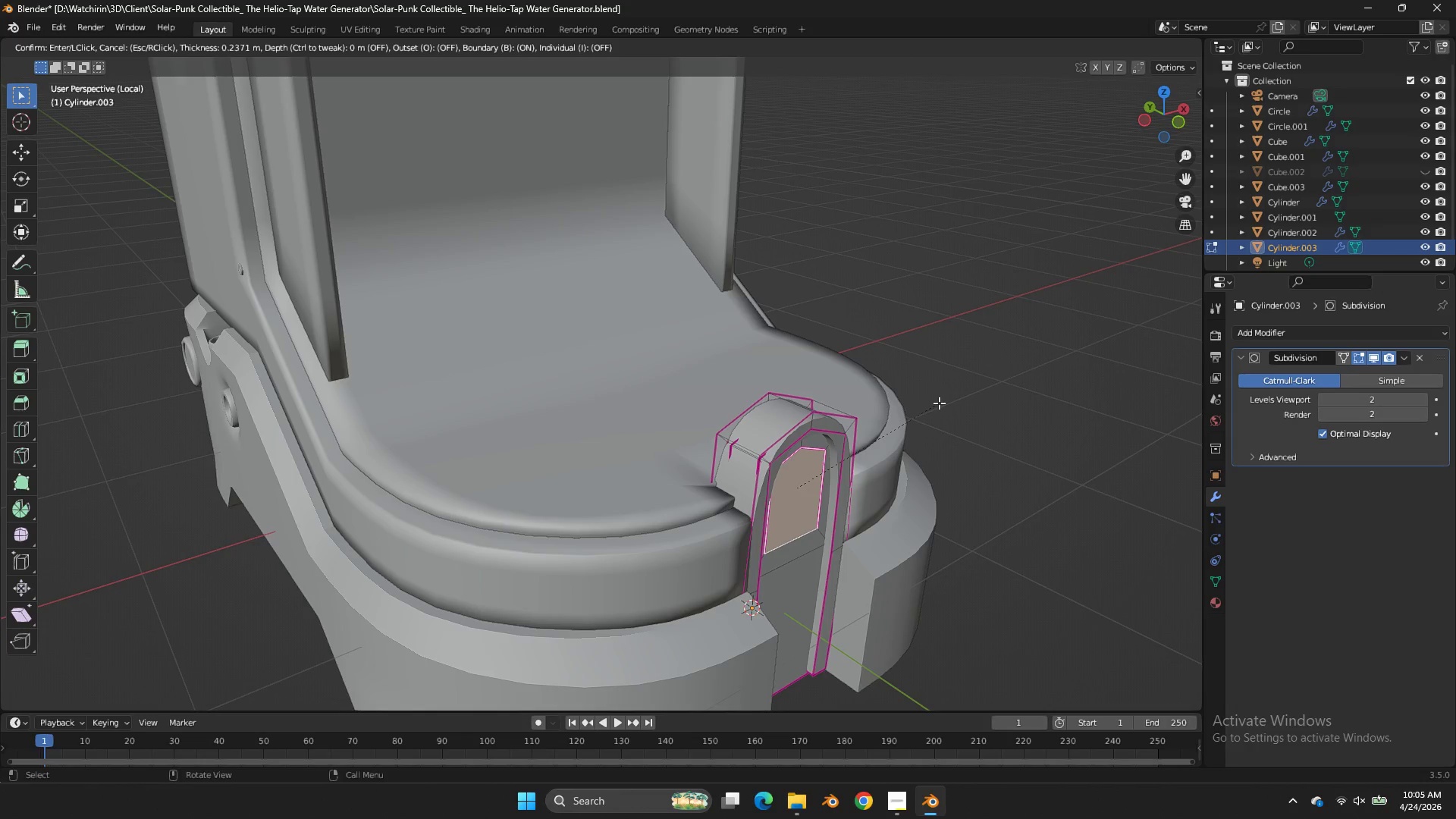 
hold_key(key=ShiftLeft, duration=1.89)
left_click([879, 435])
 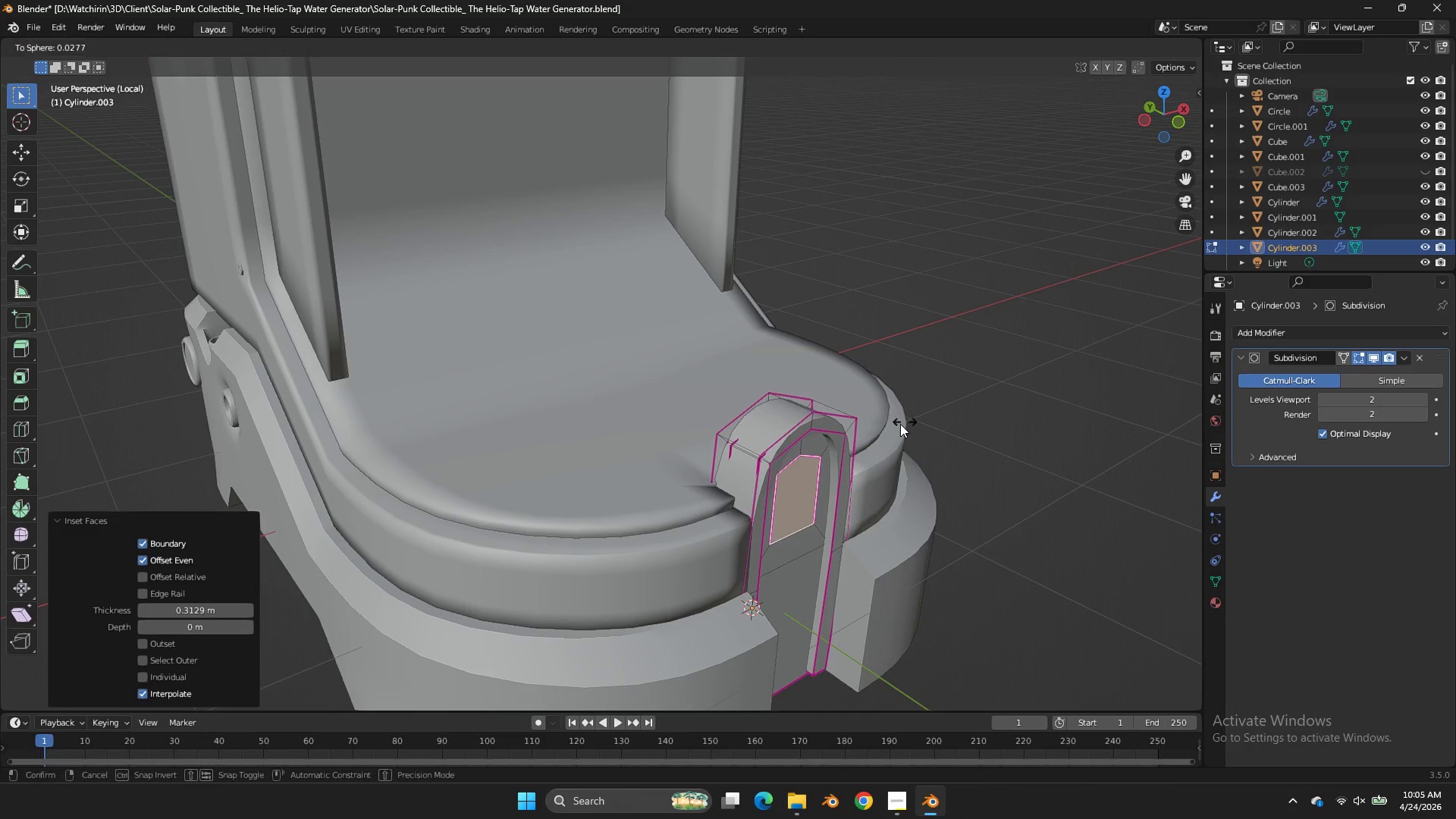 
hold_key(key=AltLeft, duration=1.08)
 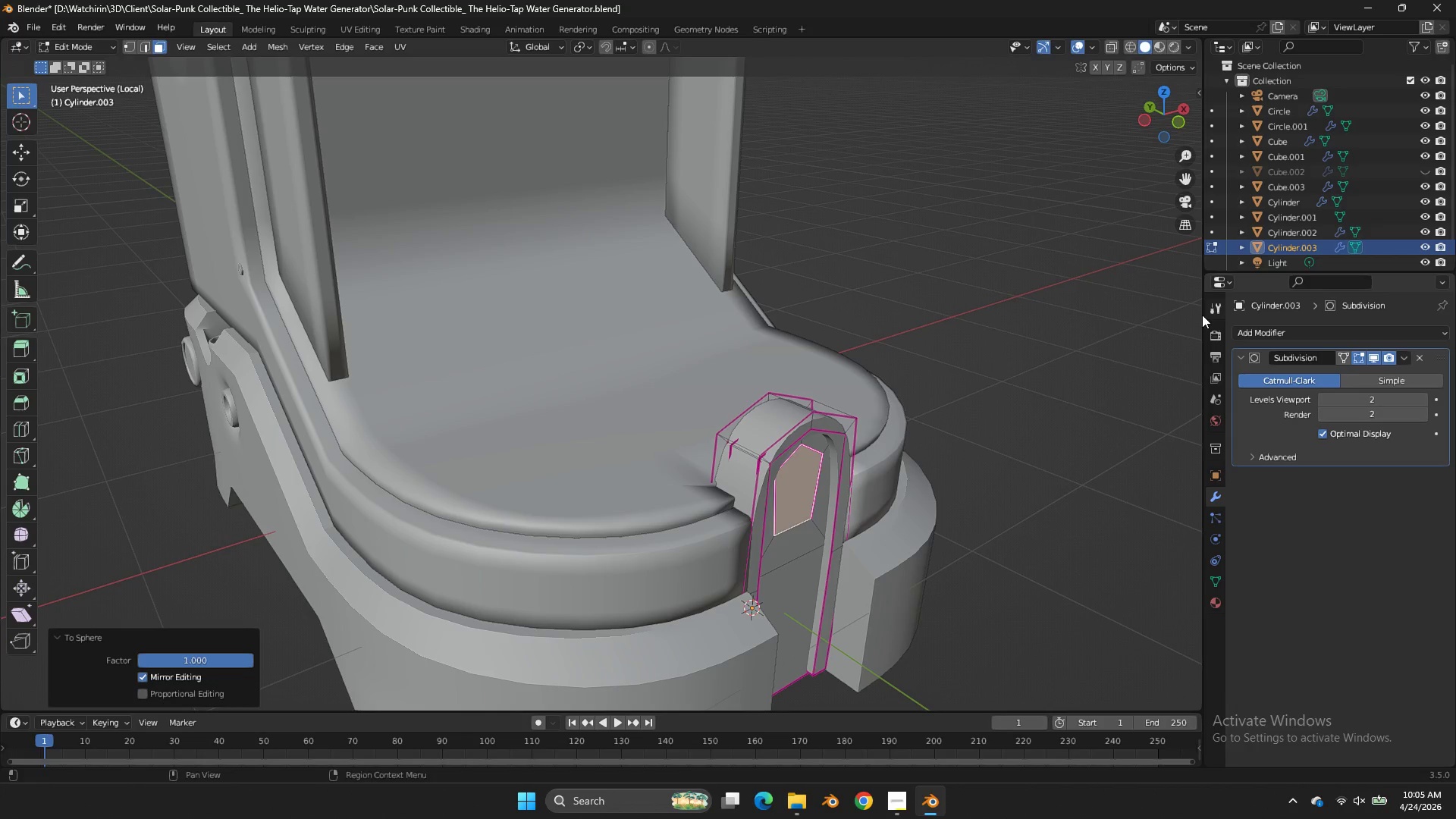 
hold_key(key=S, duration=1.05)
 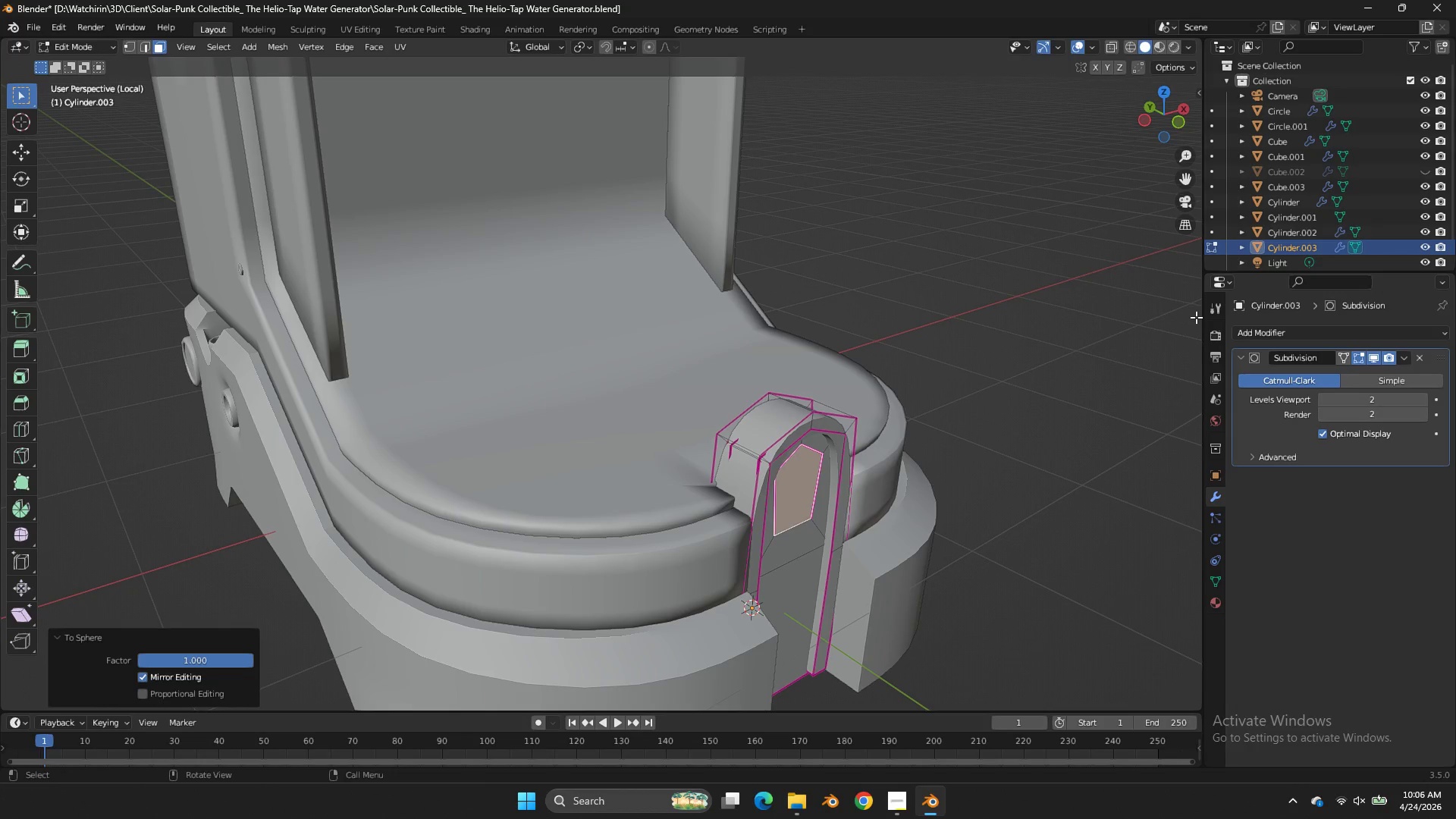 
wait(7.38)
 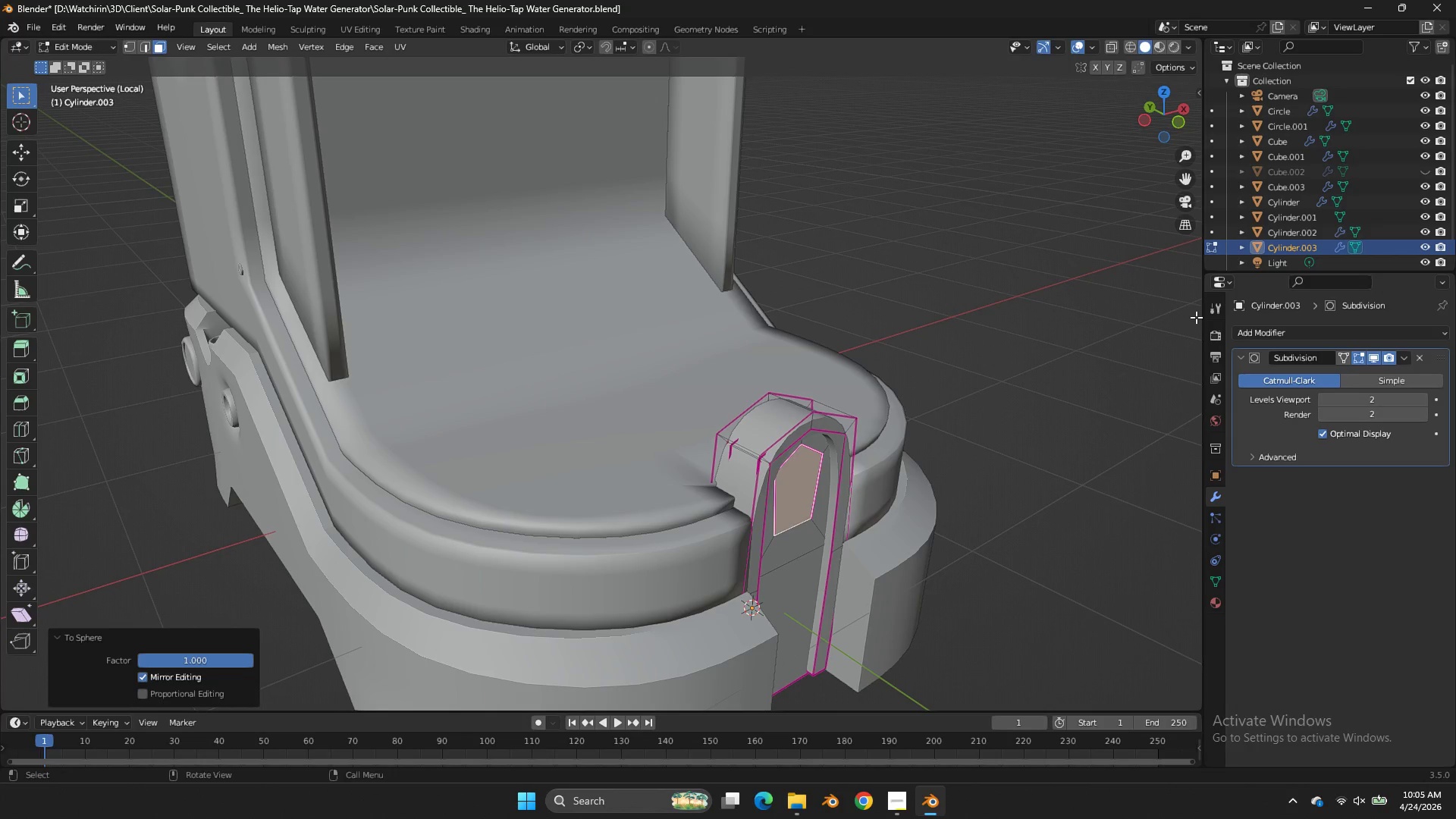 
left_click([1181, 122])
 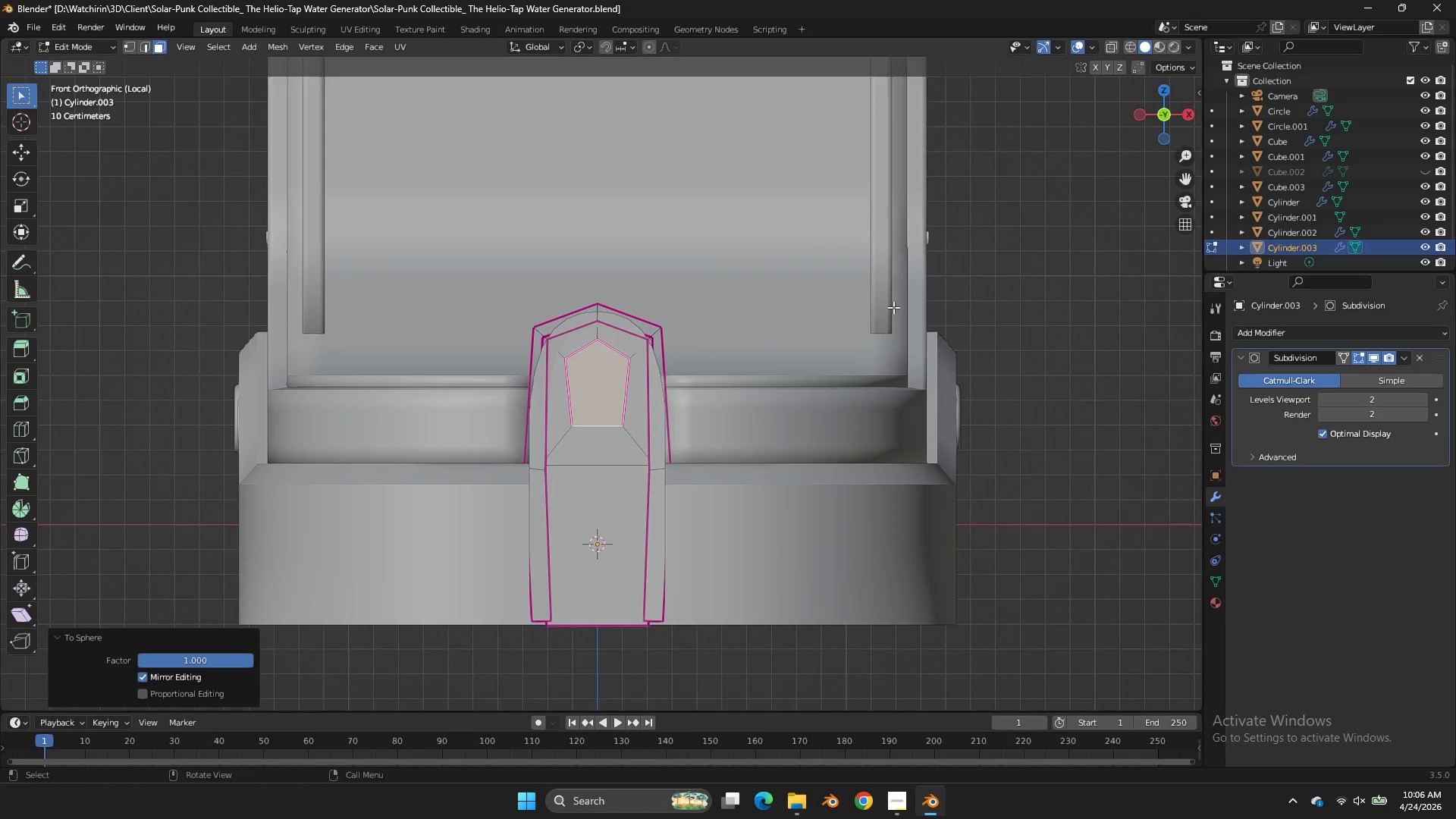 
scroll: coordinate [893, 307], scroll_direction: up, amount: 2.0
 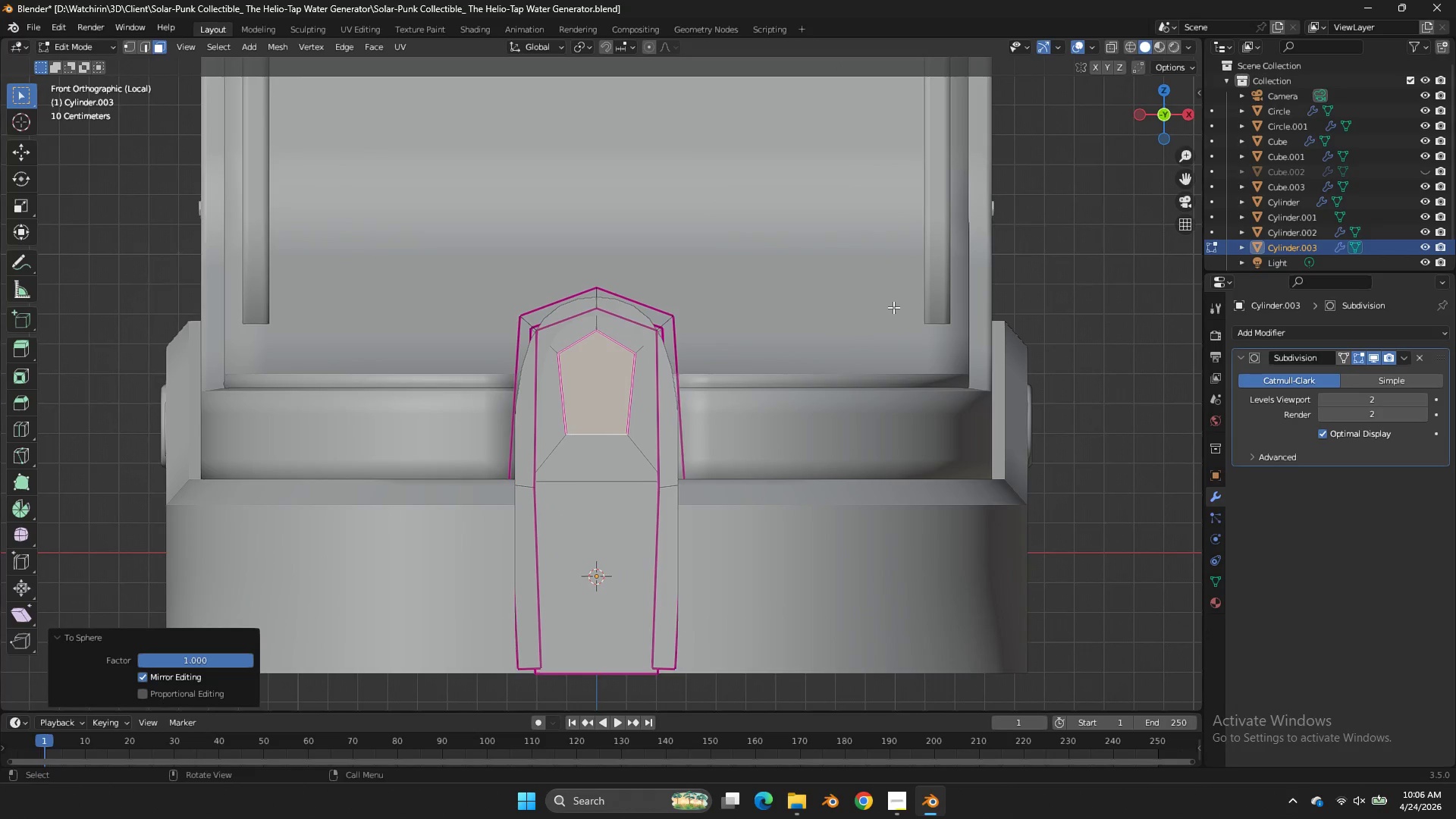 
key(NumpadDivide)
 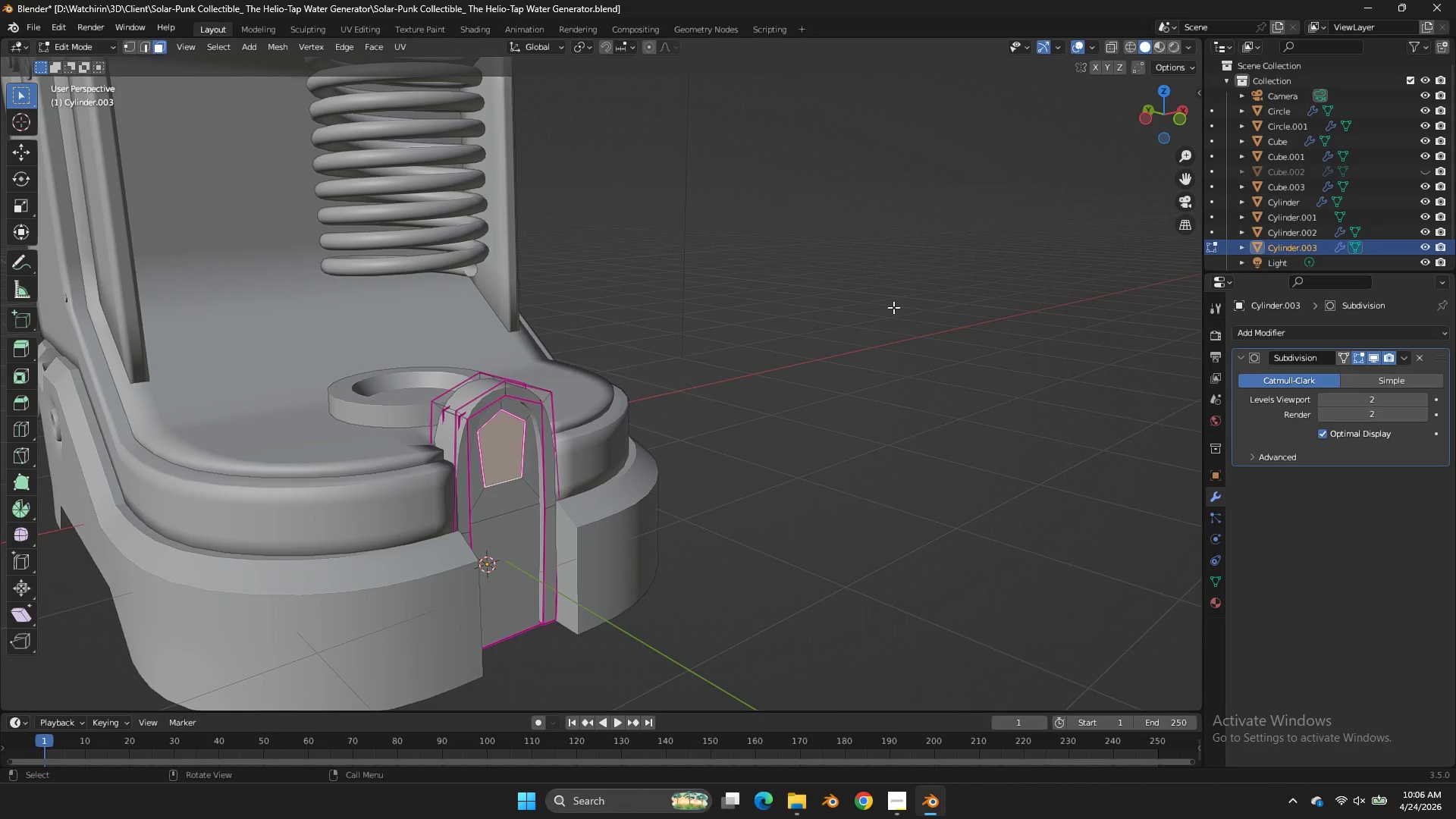 
key(NumpadDivide)
 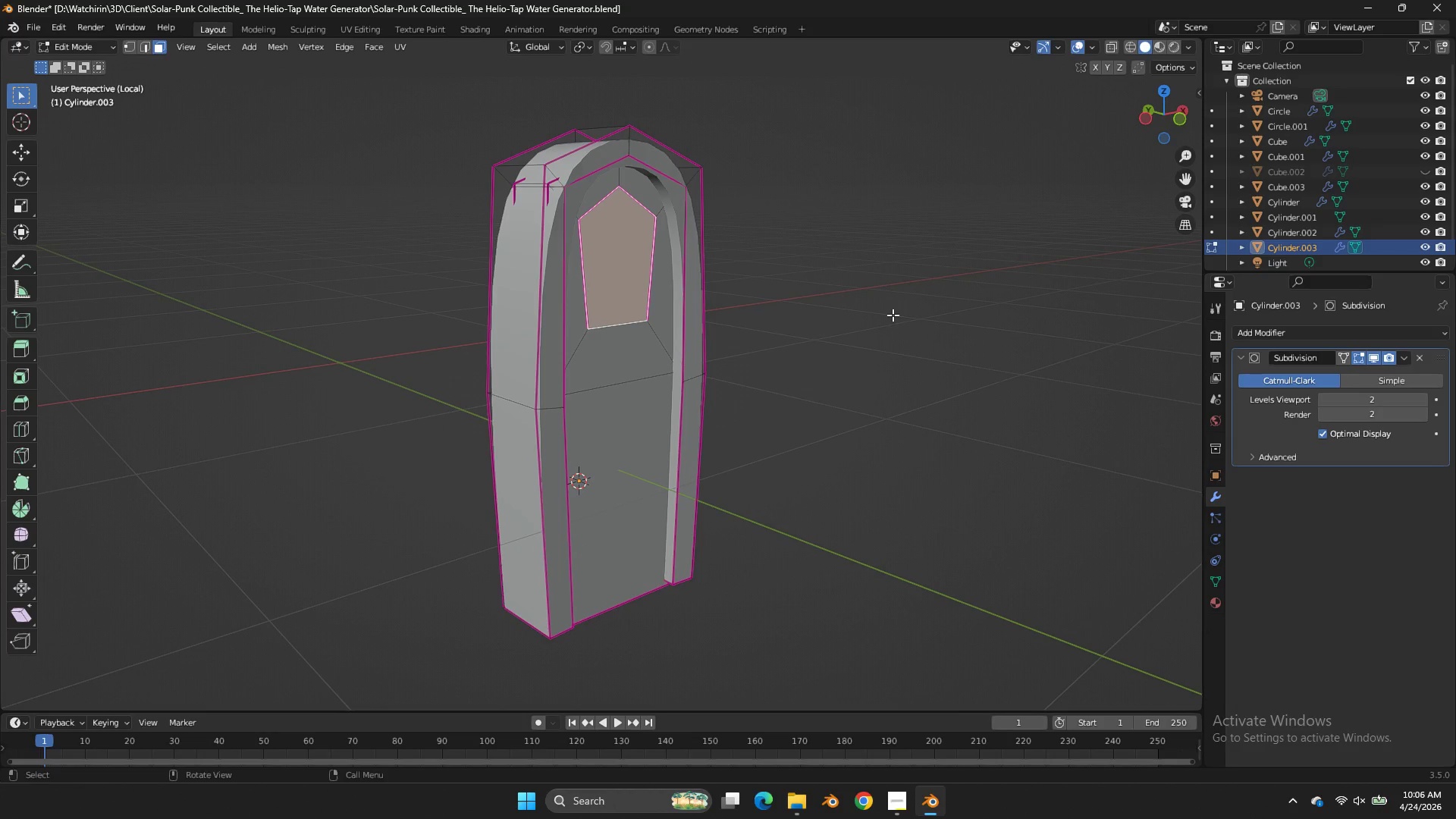 
key(Z)
 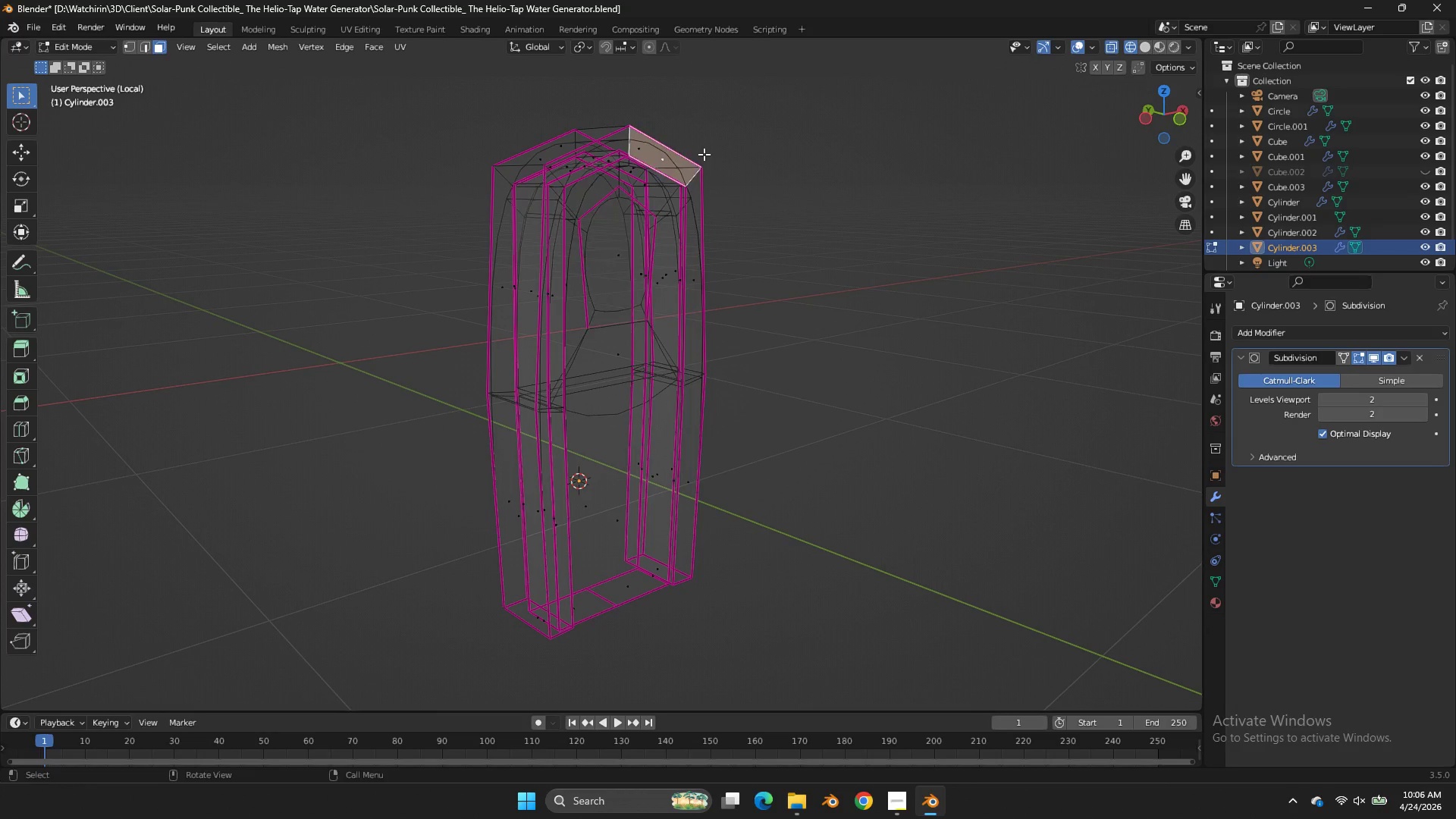 
double_click([704, 162])
 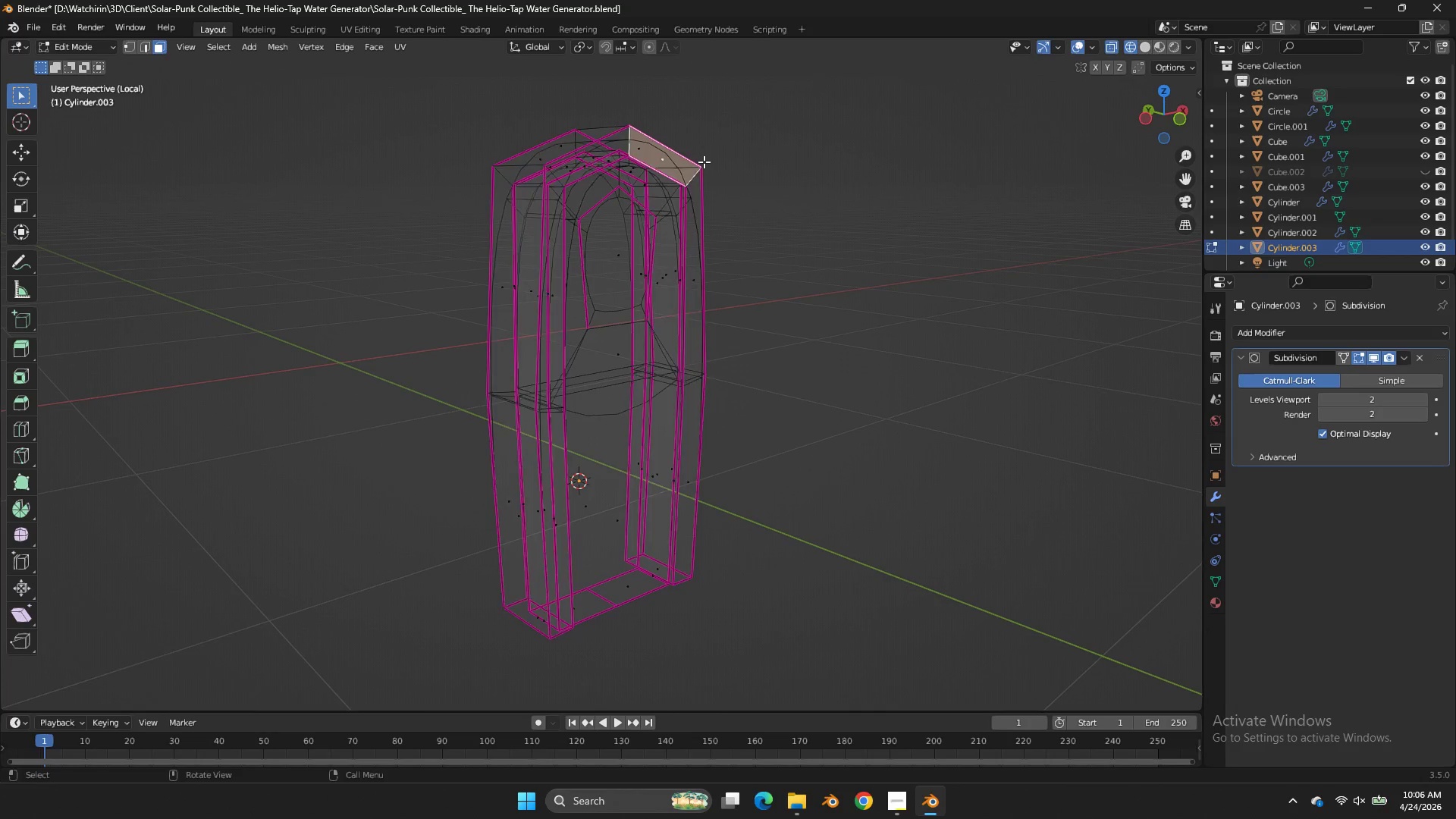 
type(lh)
 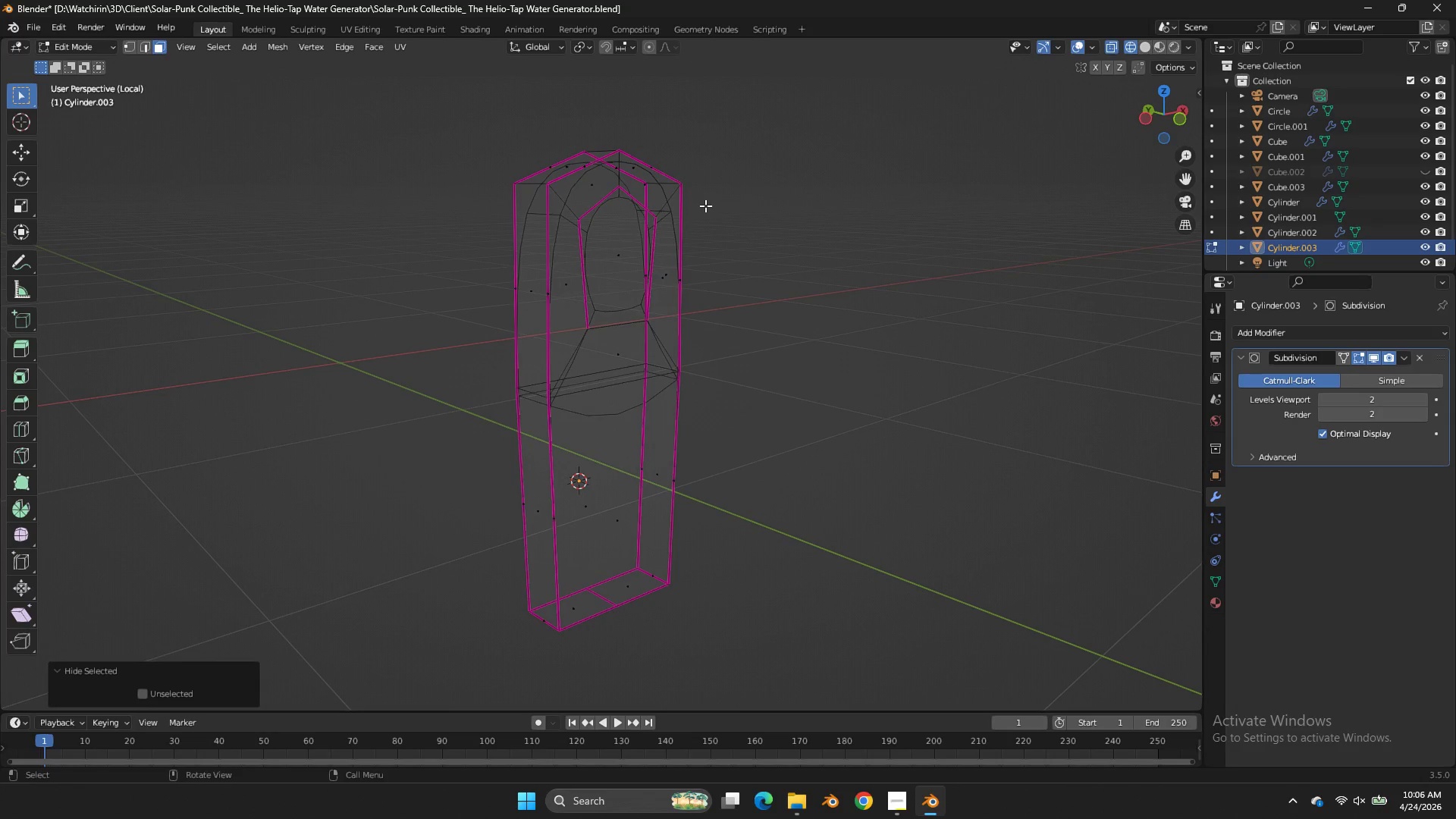 
type(zx)
 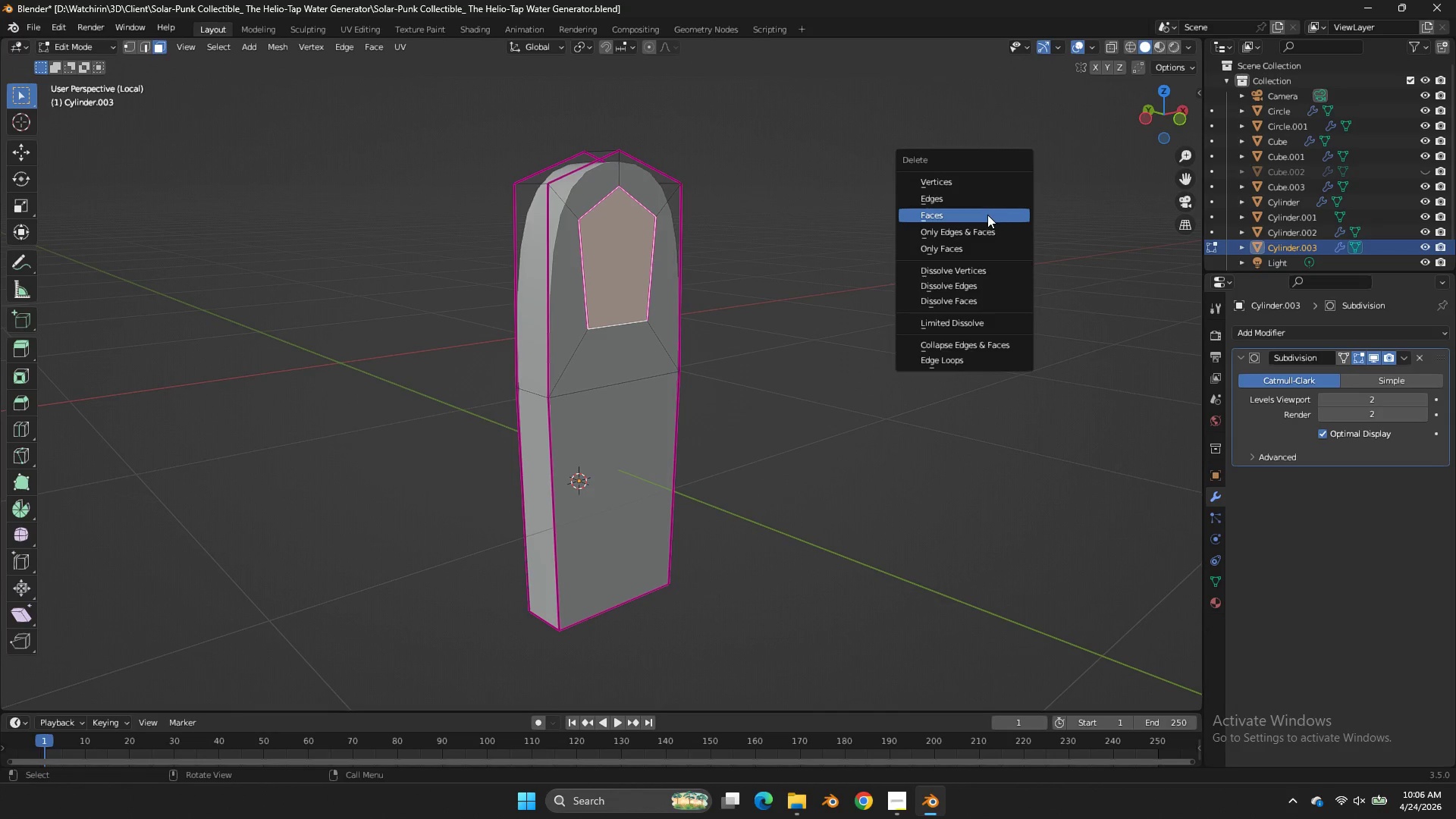 
left_click([981, 216])
 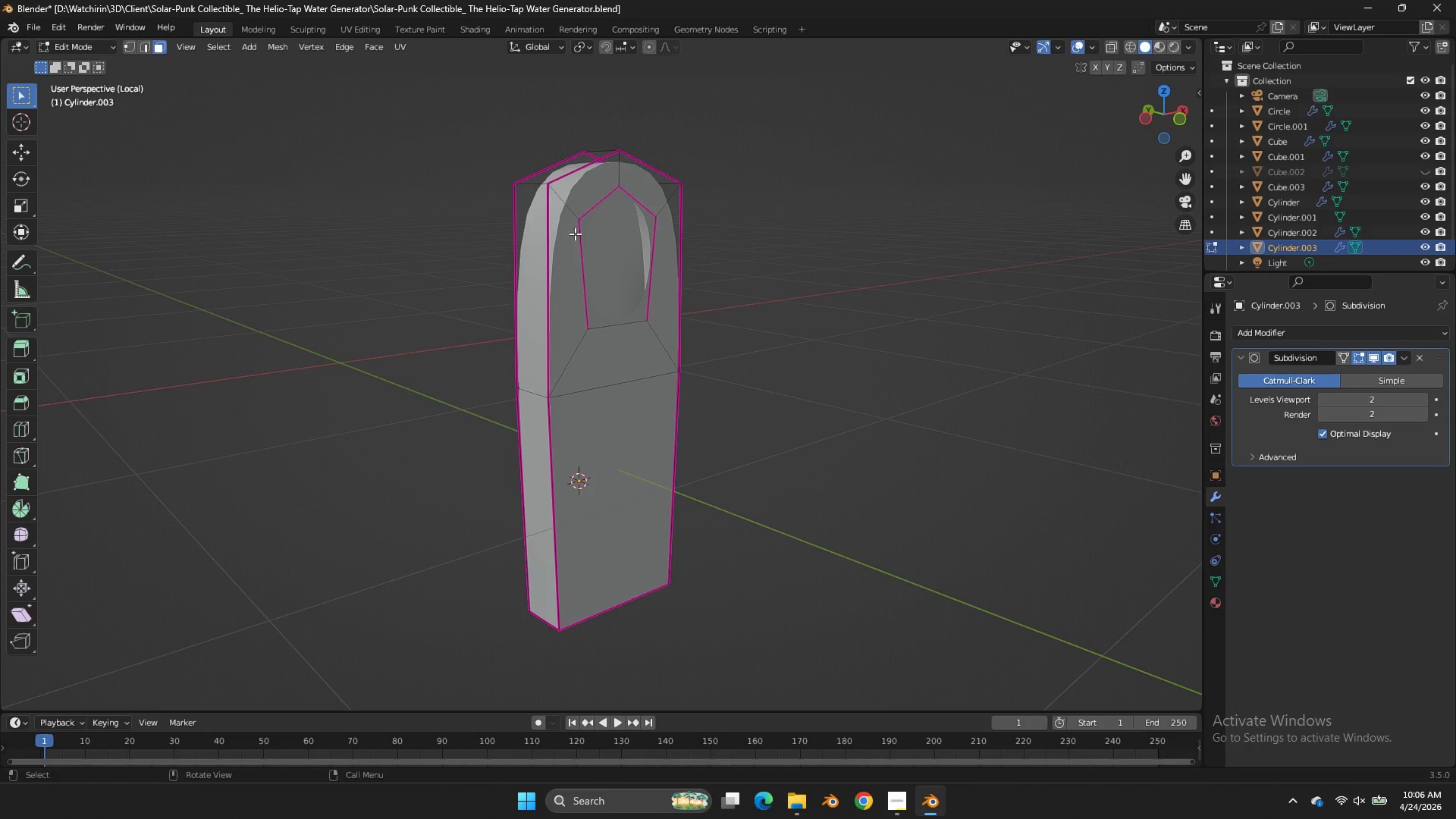 
key(Control+ControlLeft)
 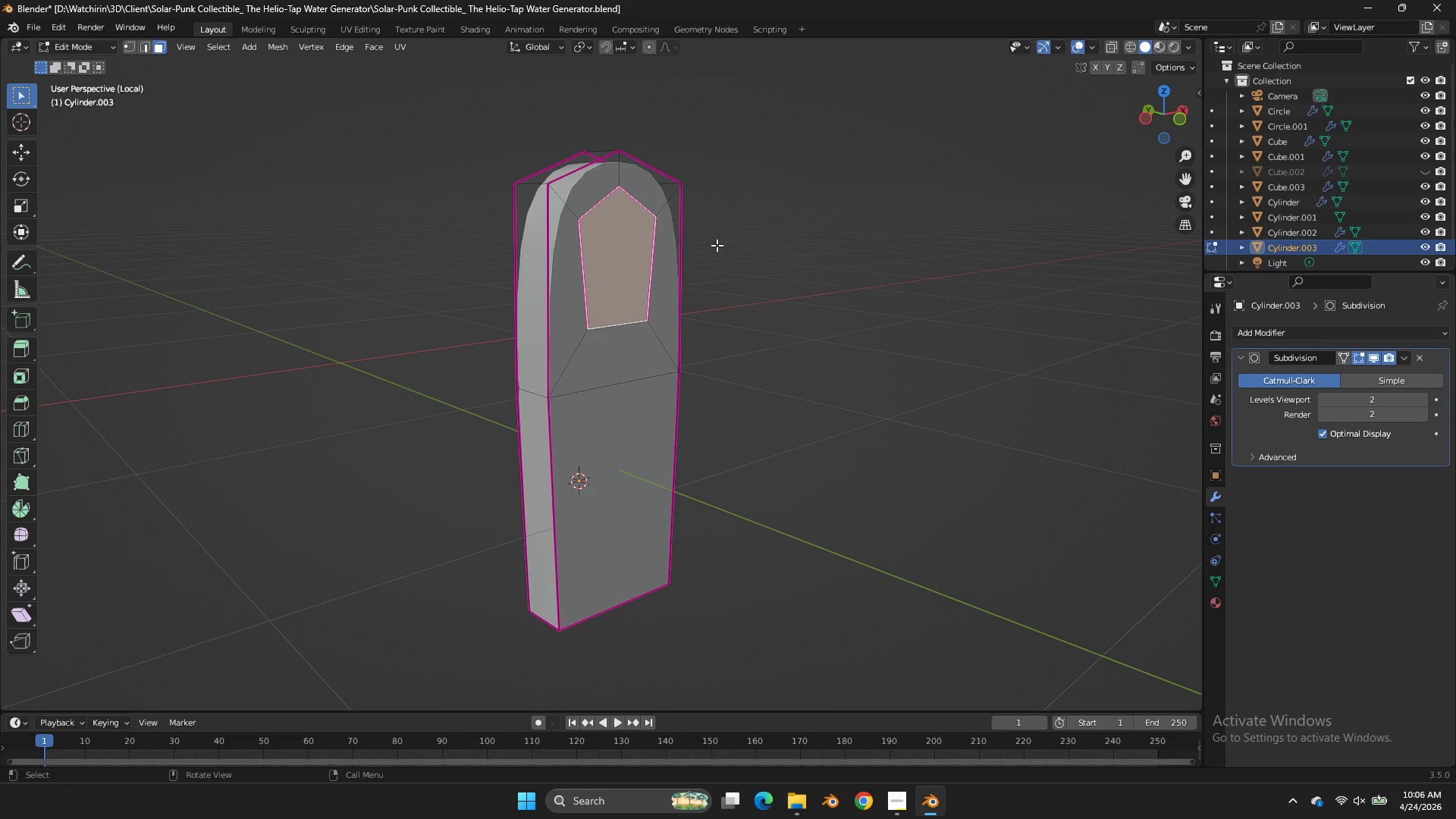 
key(Control+Z)
 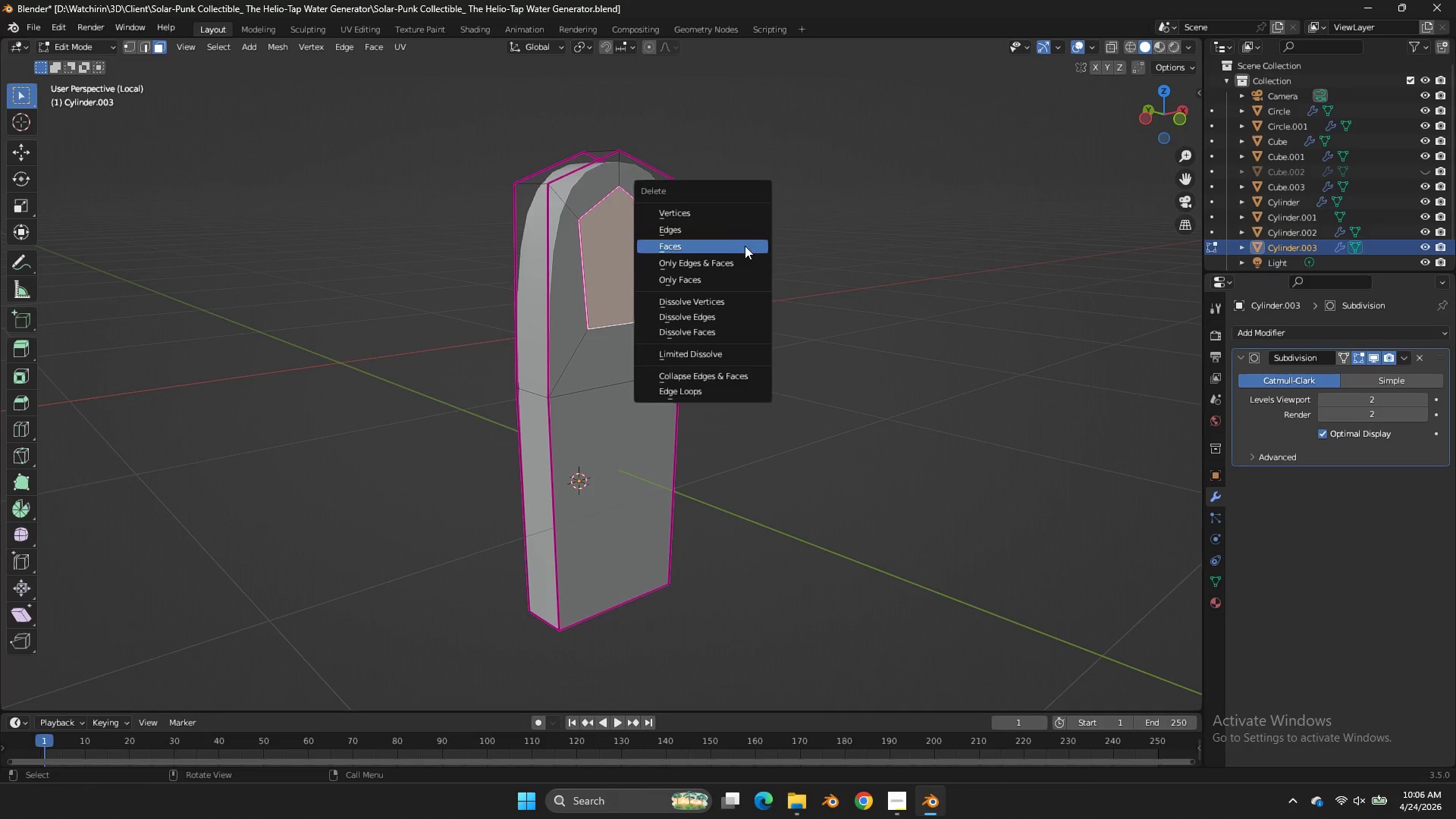 
key(X)
 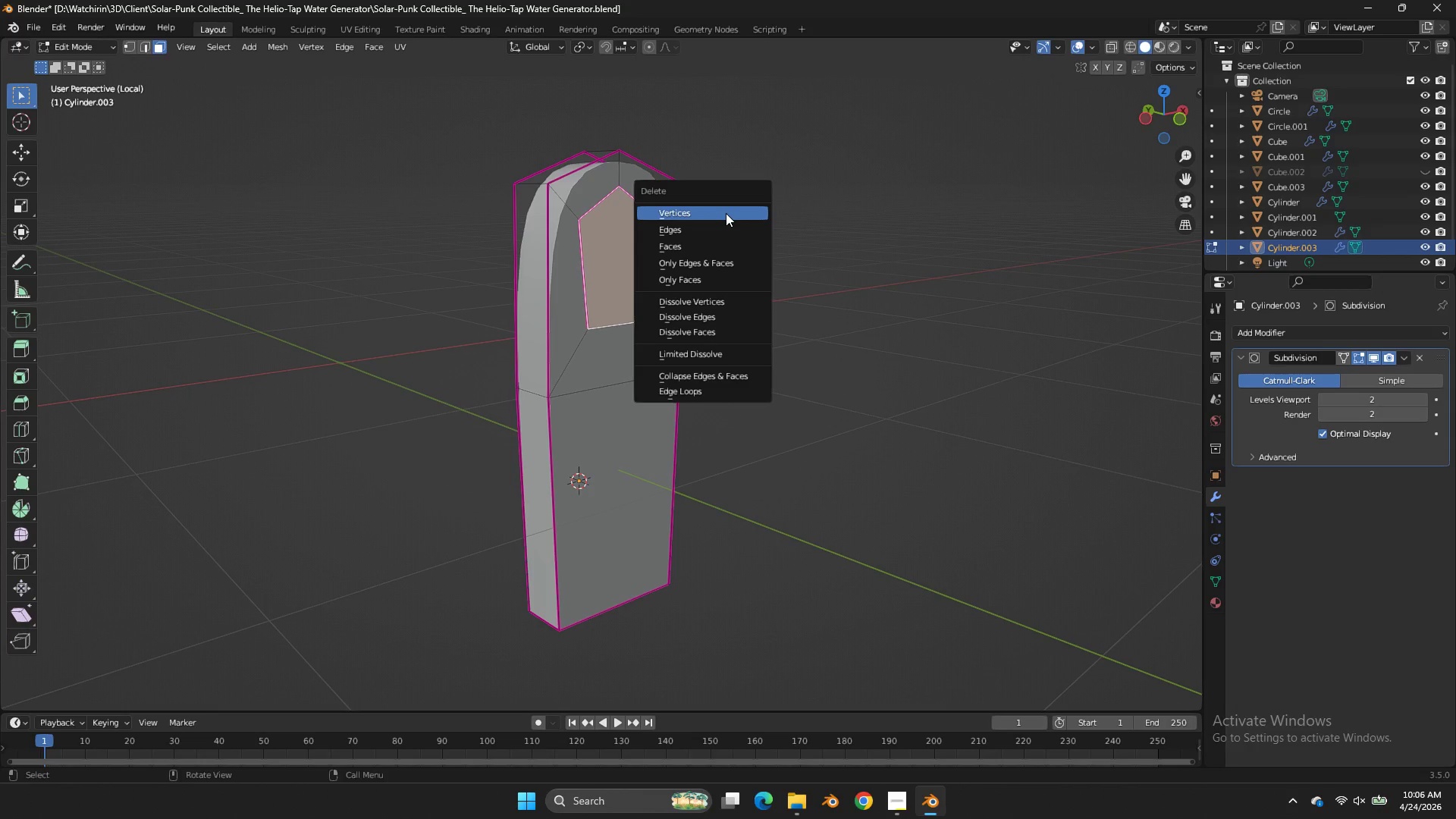 
left_click([726, 213])
 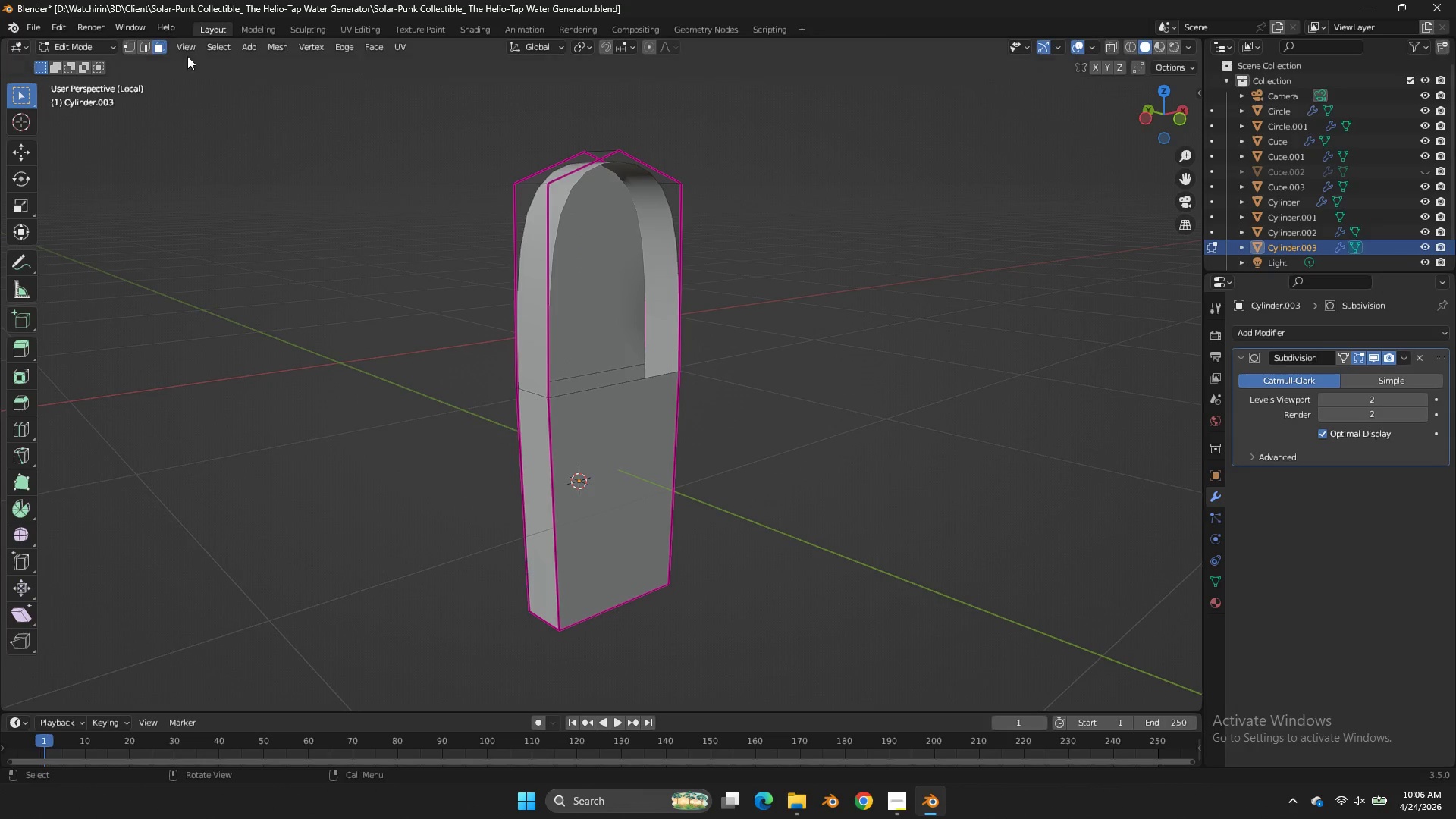 
left_click([145, 45])
 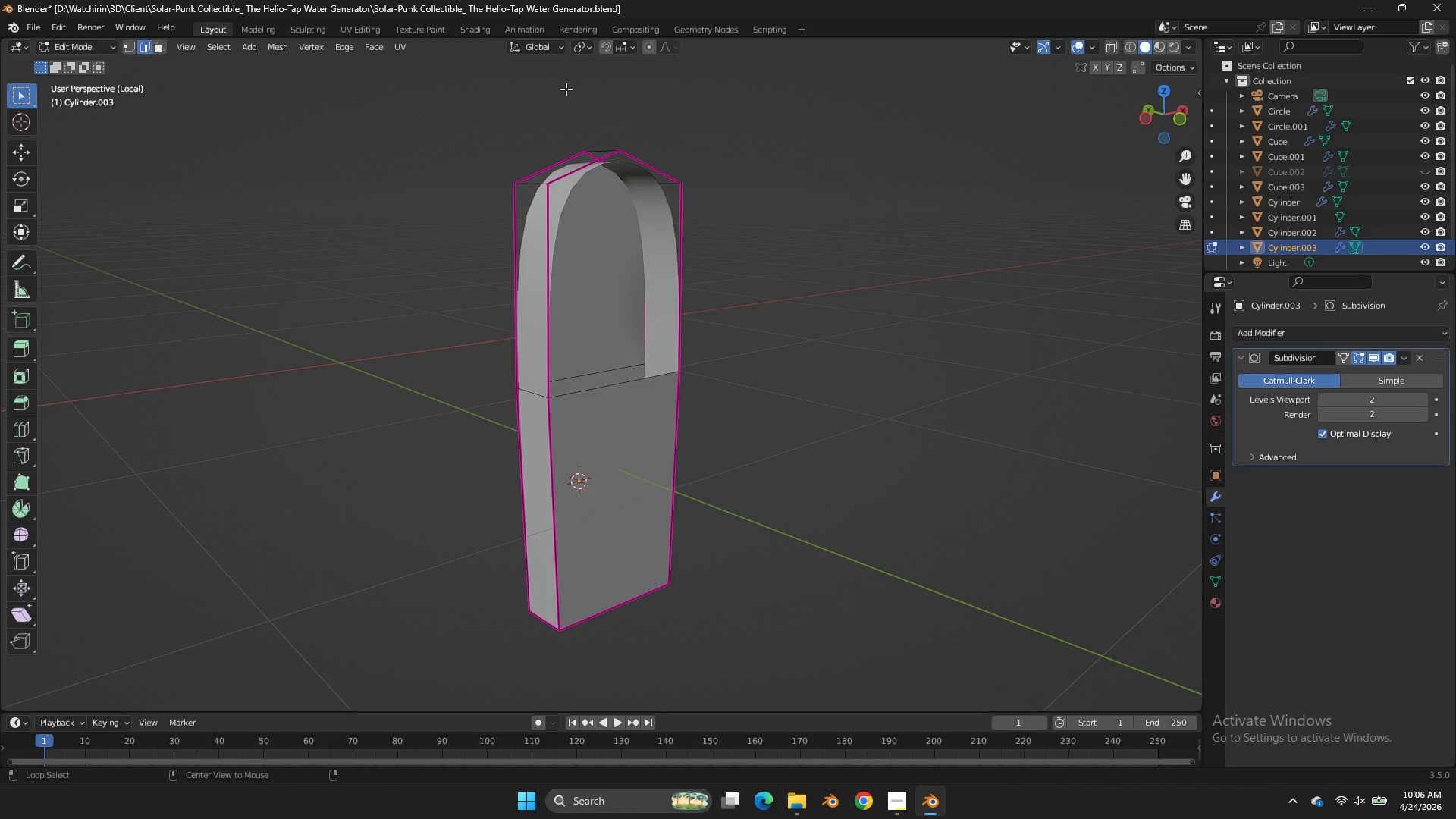 
hold_key(key=AltLeft, duration=1.27)
left_click([628, 166])
 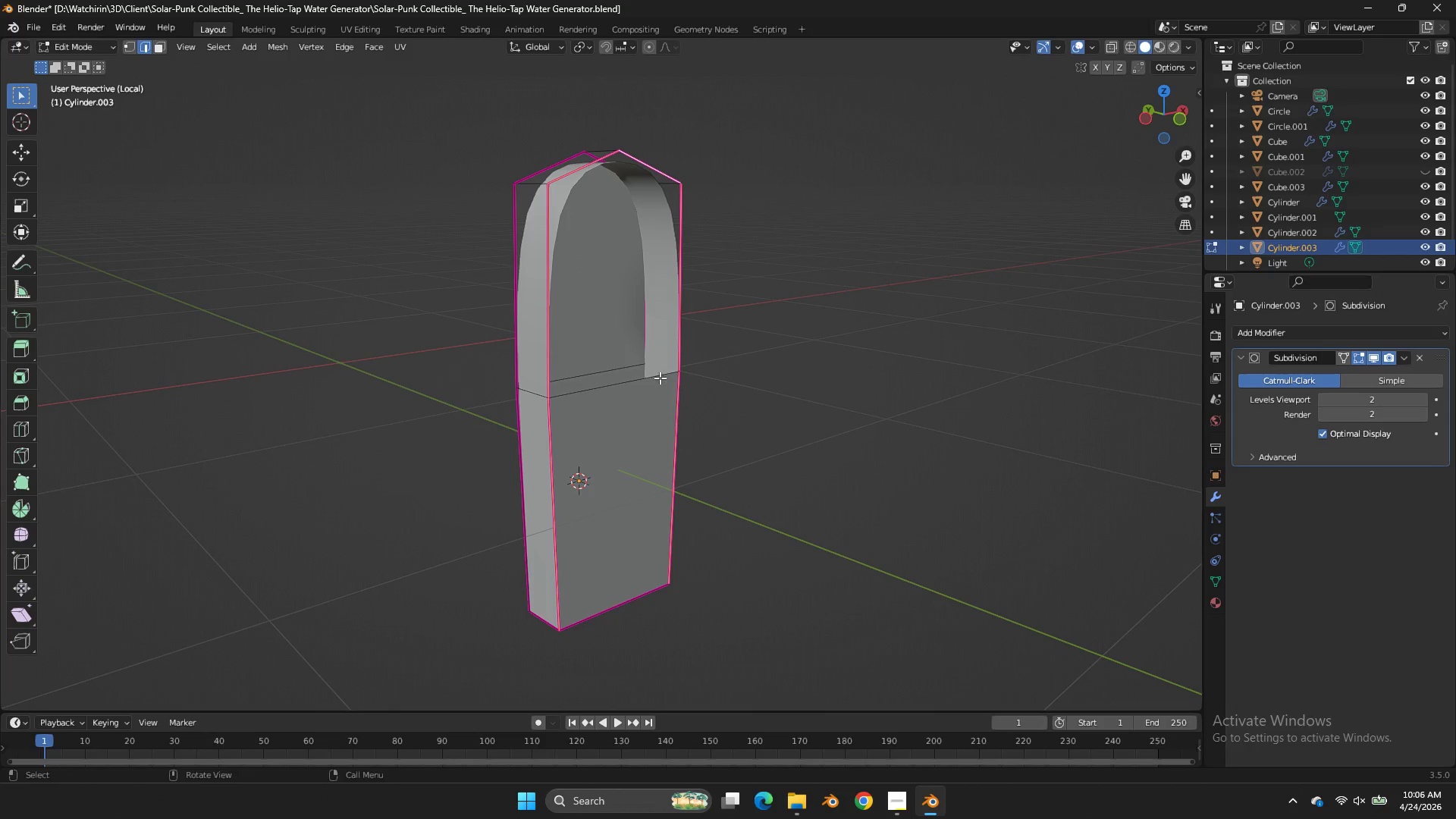 
left_click([635, 390])
 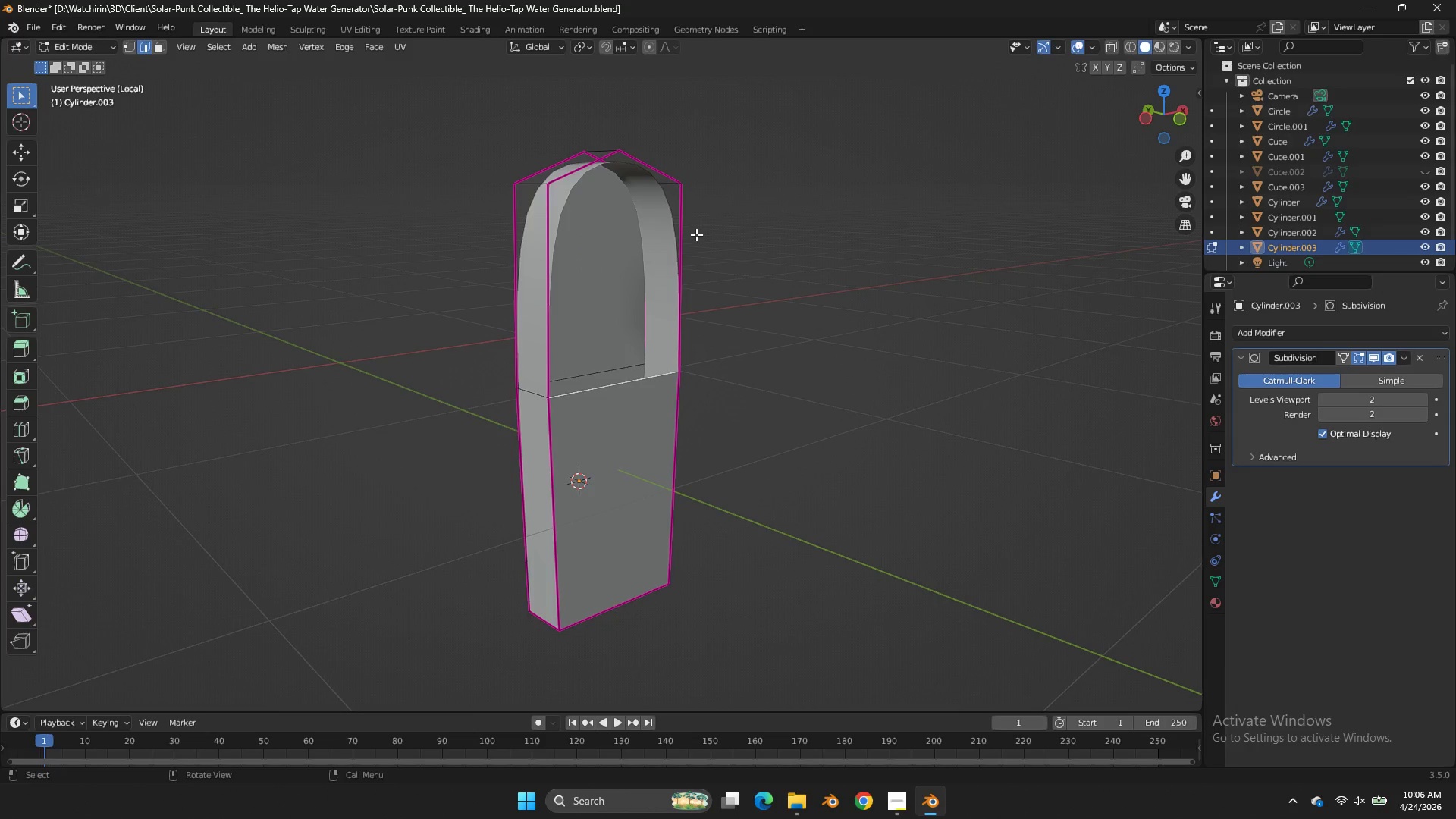 
hold_key(key=ShiftLeft, duration=1.97)
double_click([660, 152])
 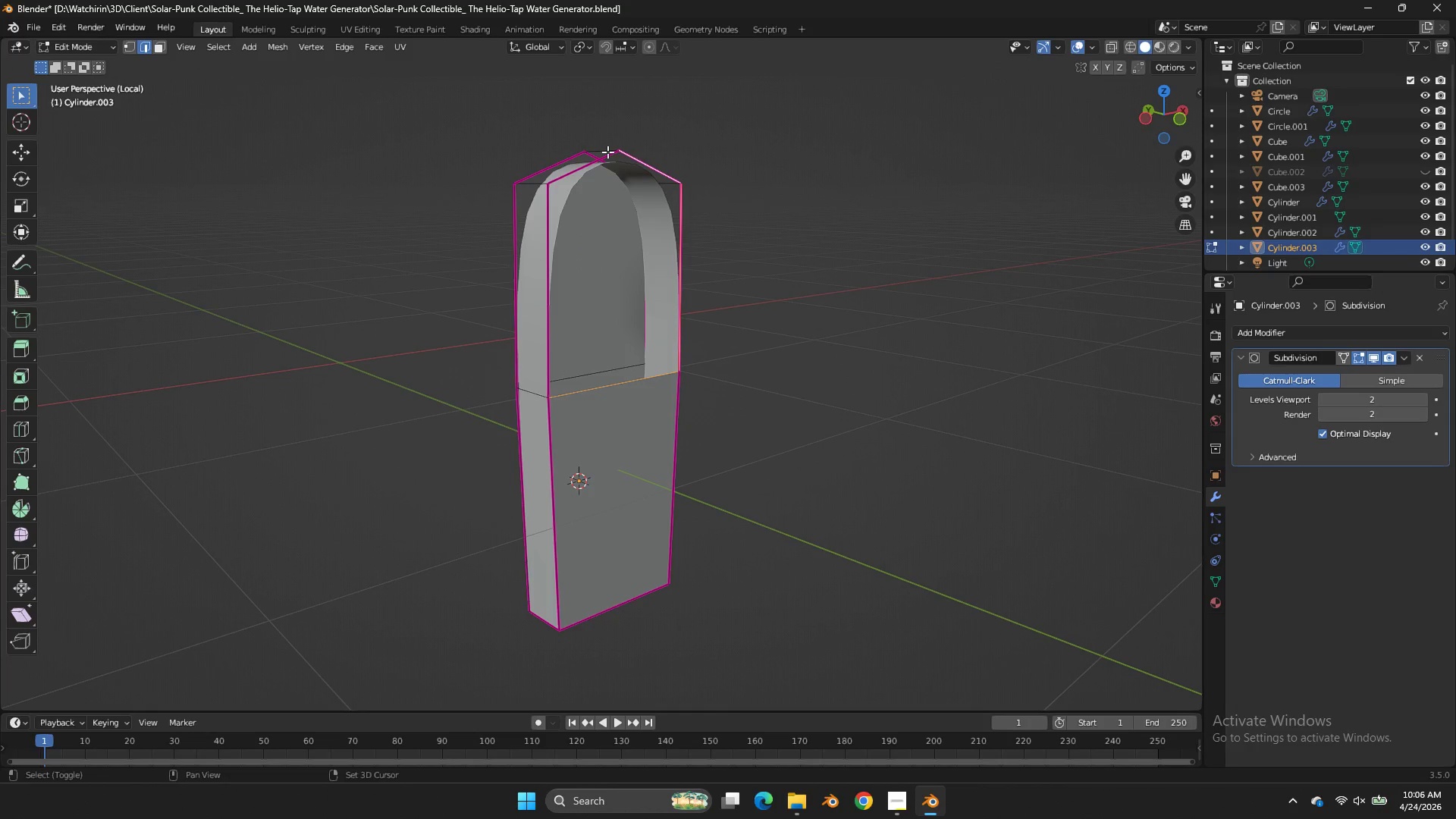 
left_click([607, 152])
 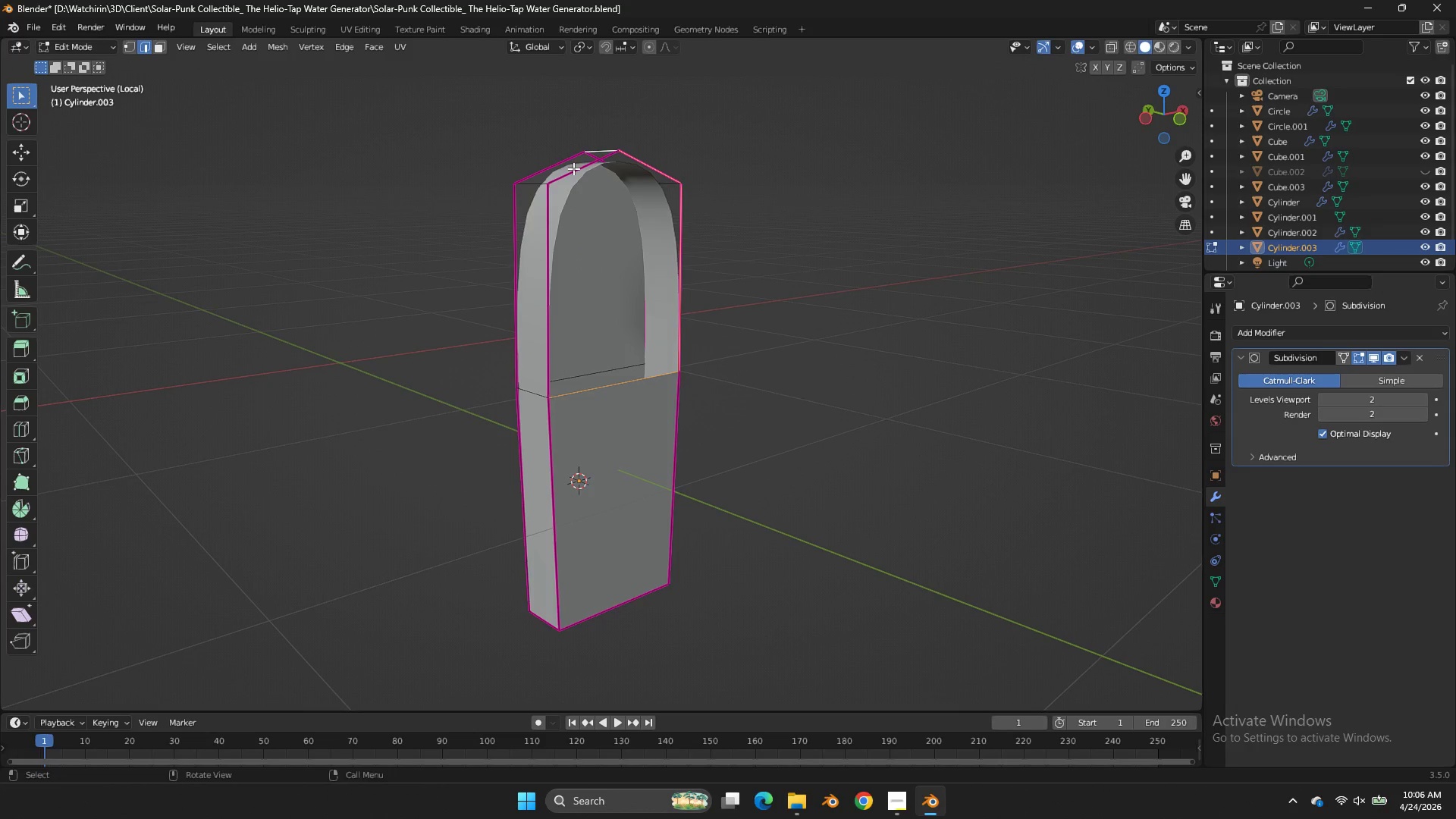 
key(Control+ControlLeft)
 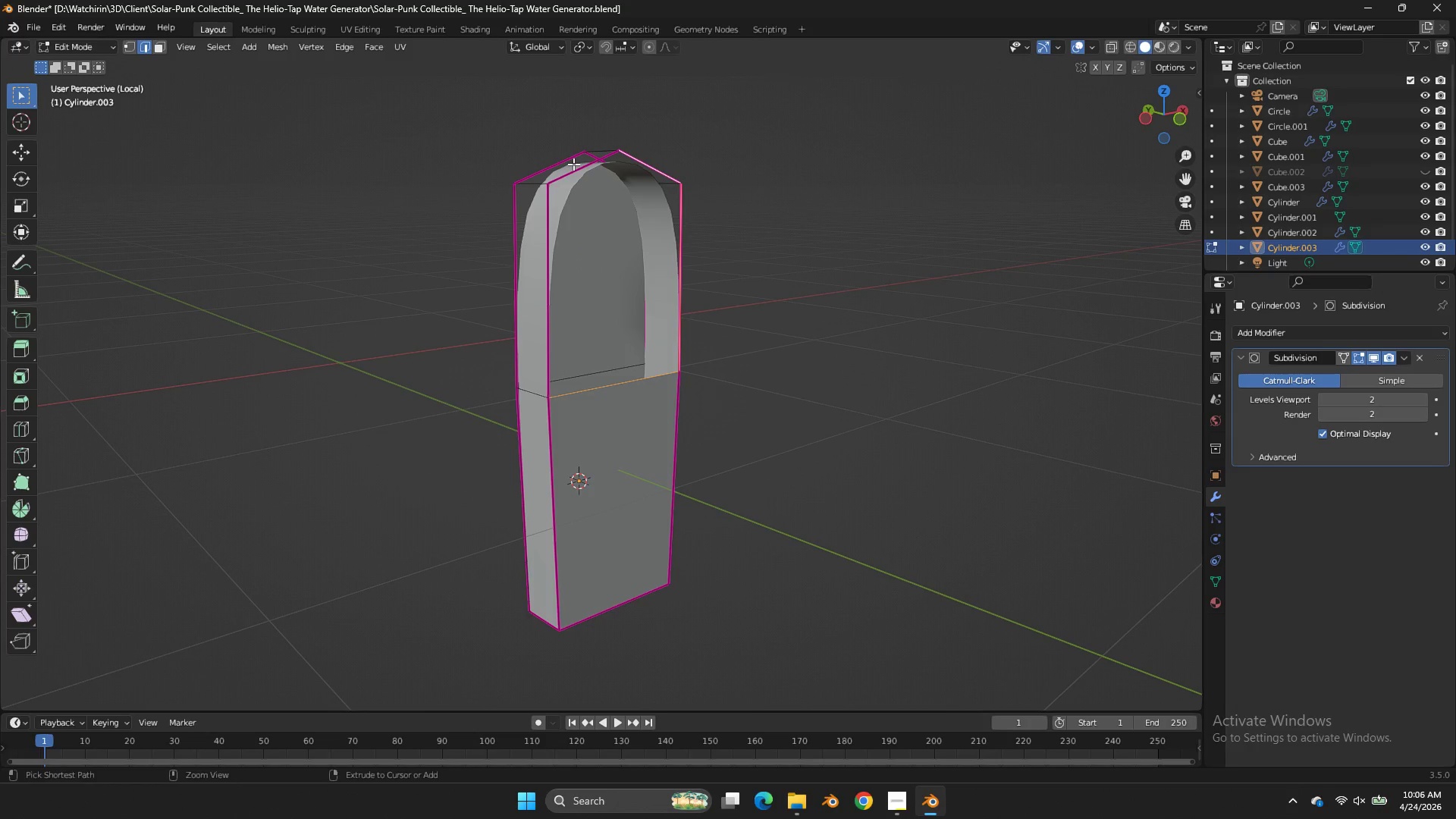 
key(Control+Z)
 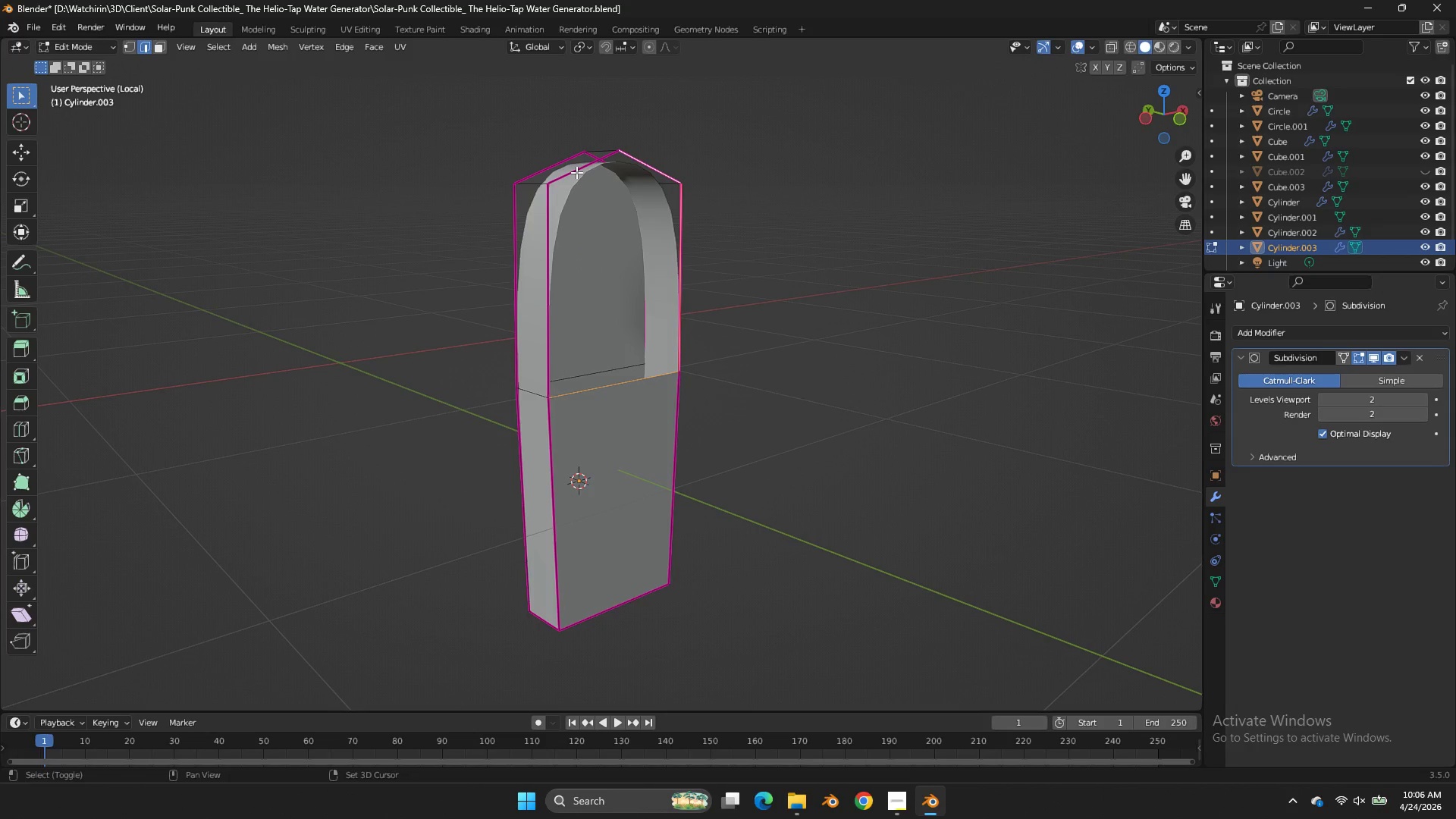 
left_click([576, 172])
 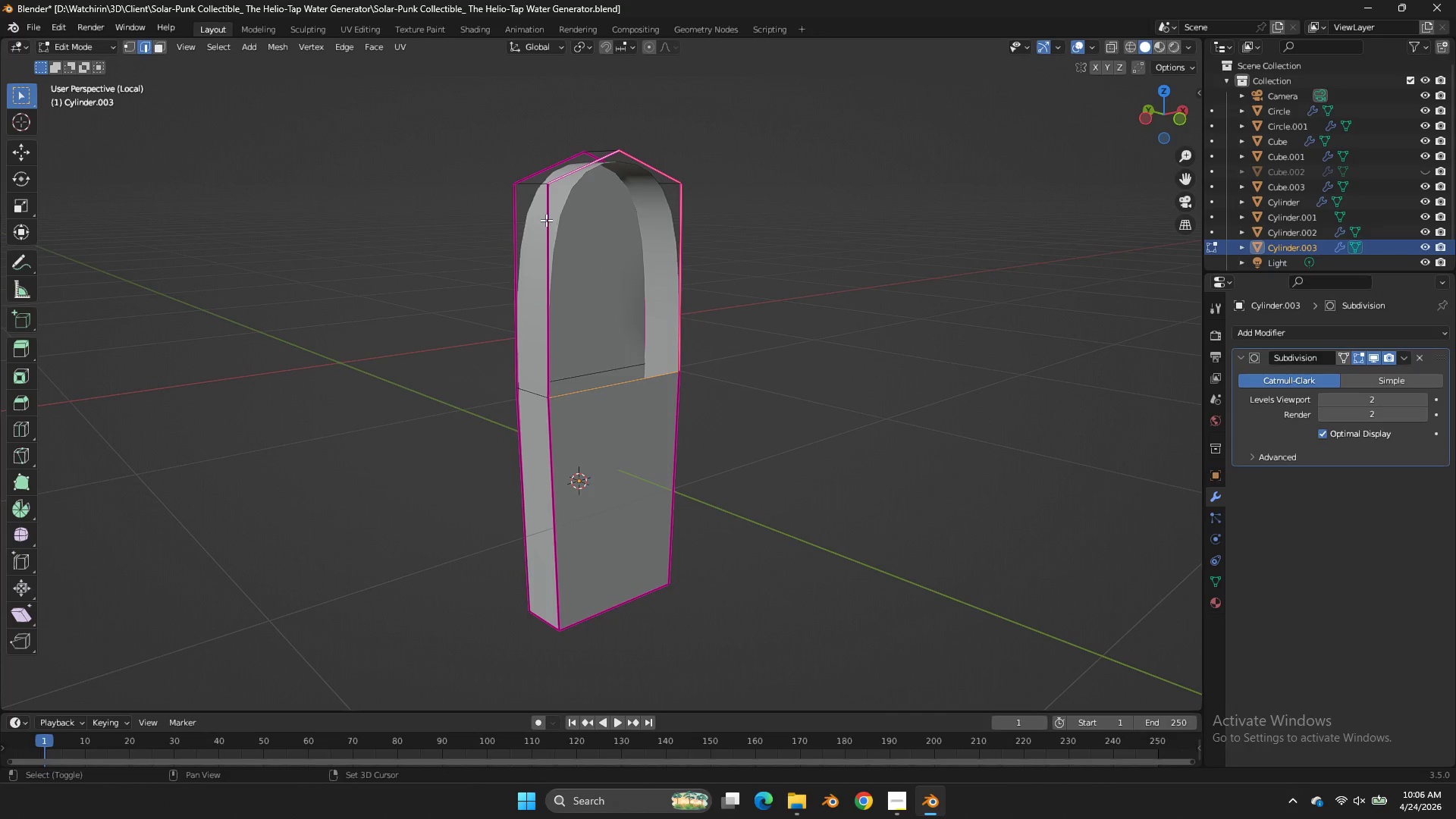 
left_click([546, 220])
 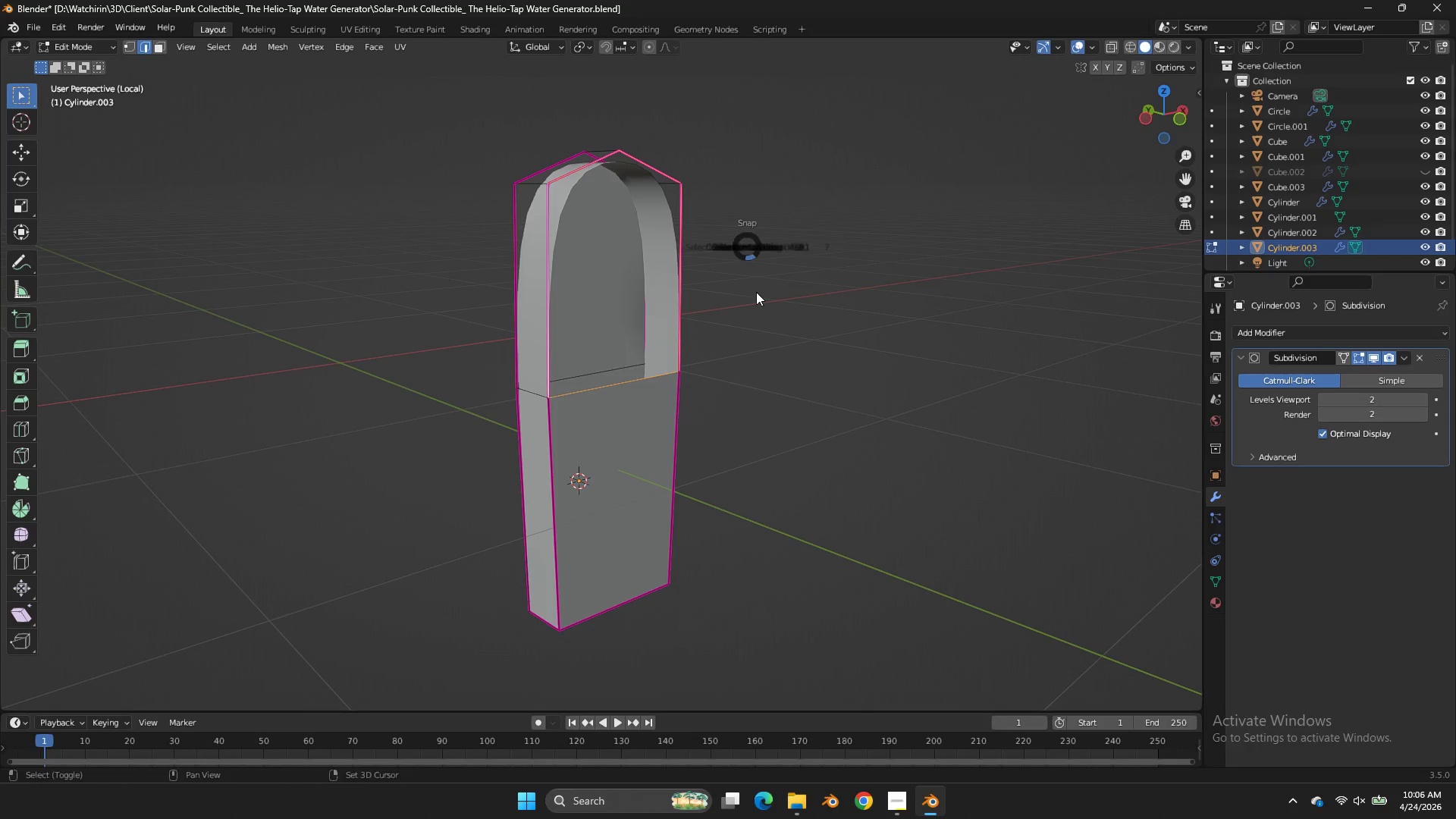 
key(Shift+S)
 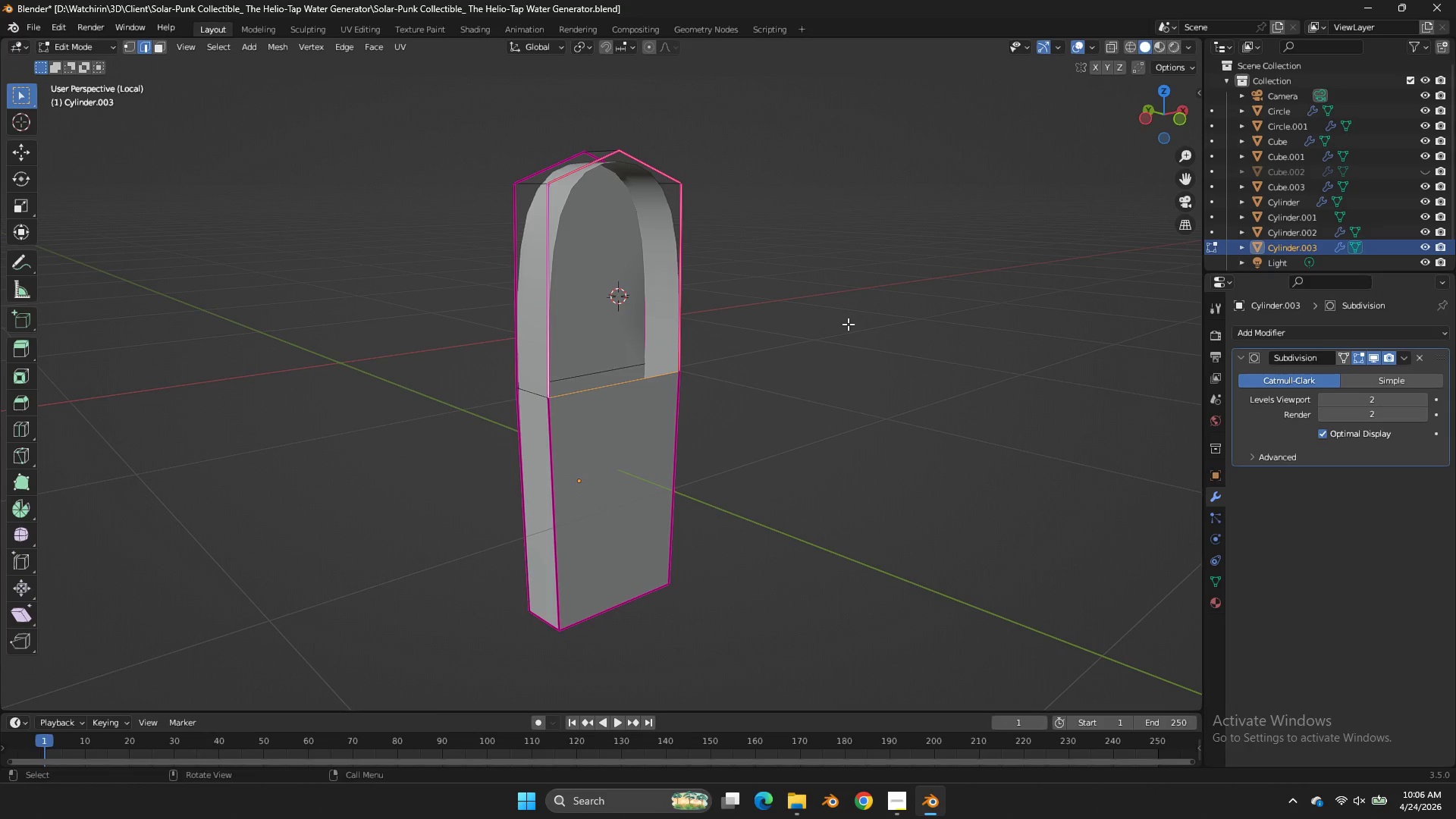 
key(Shift+ShiftLeft)
 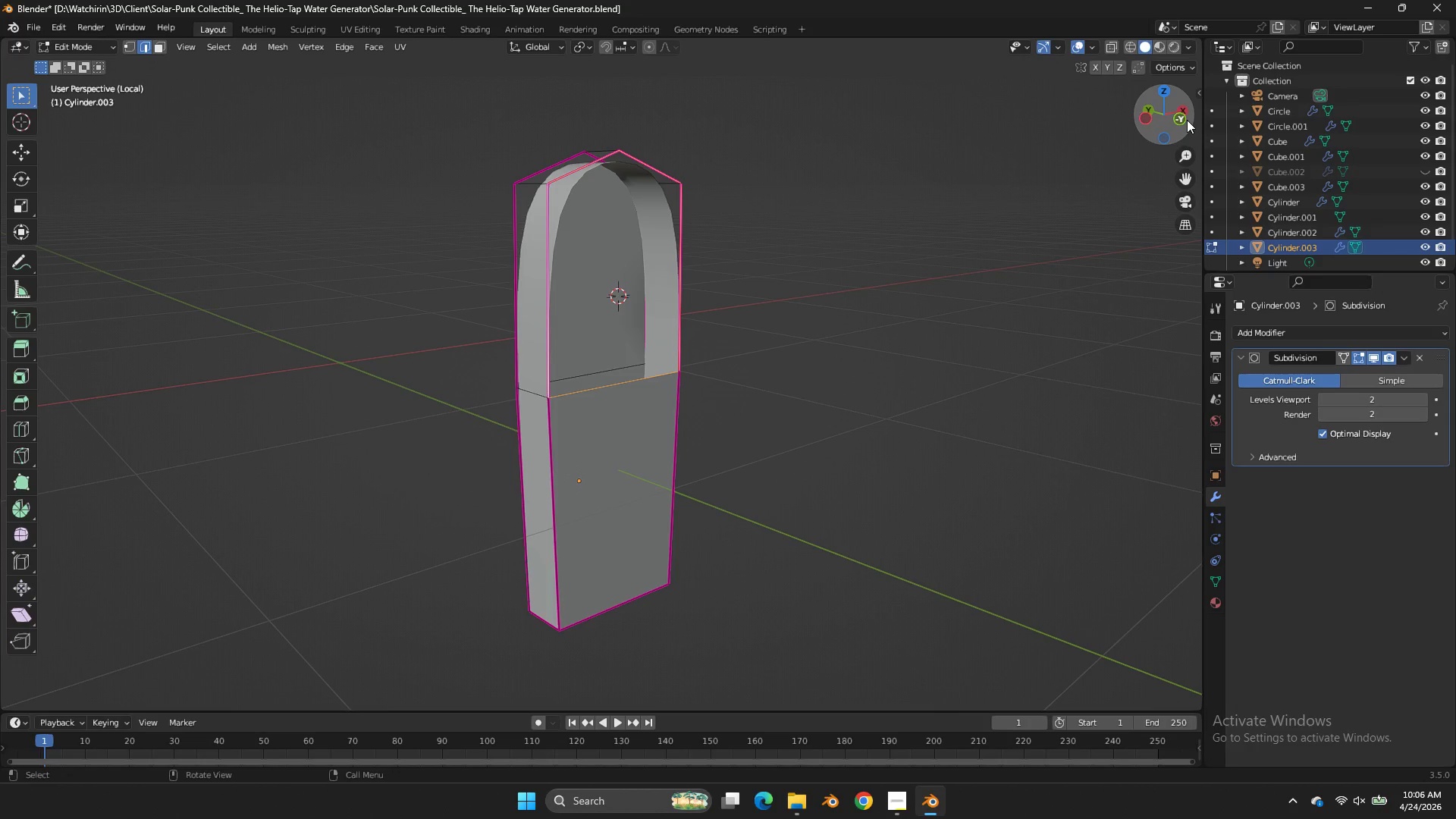 
left_click([1187, 120])
 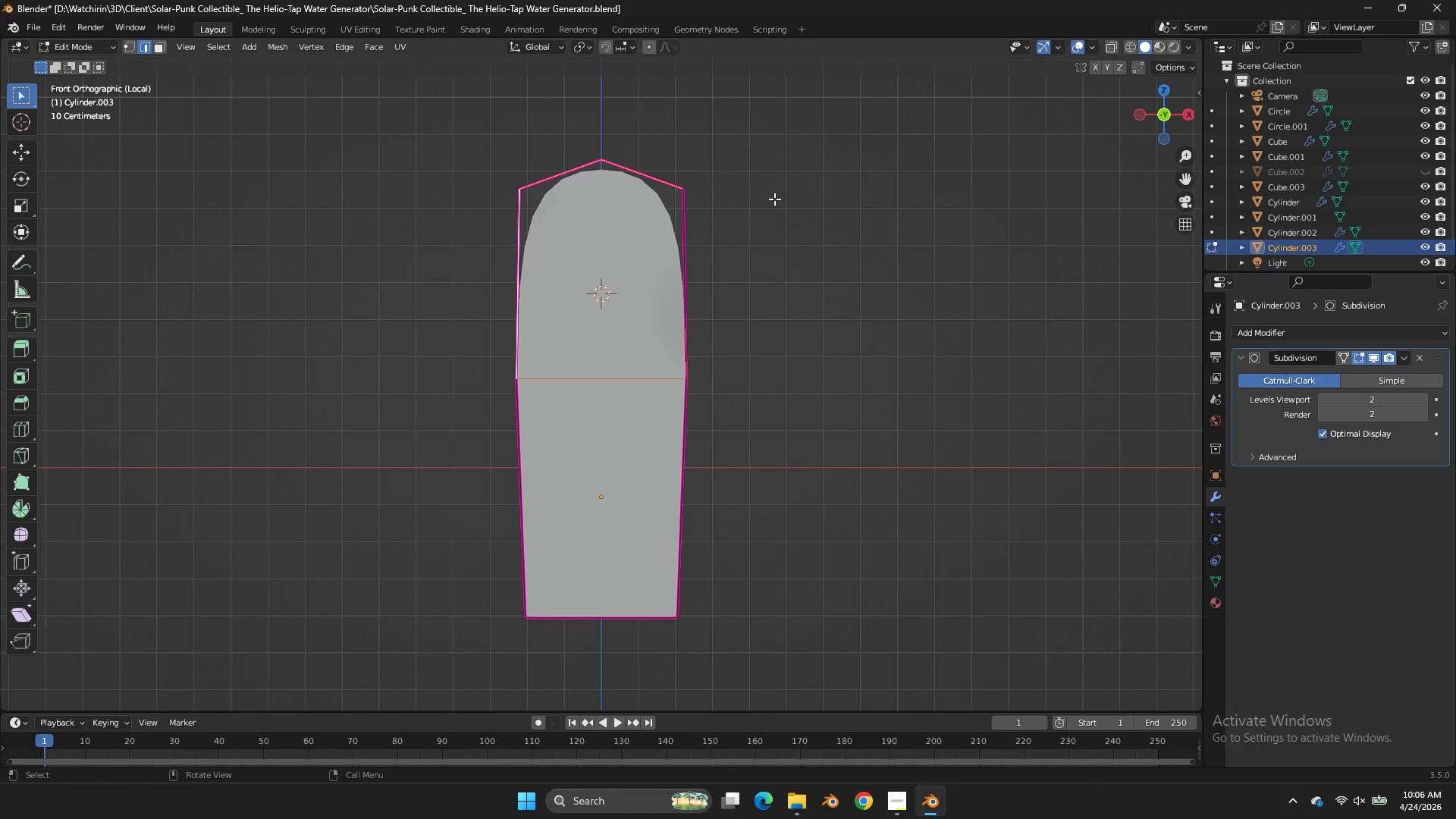 
key(Shift+A)
 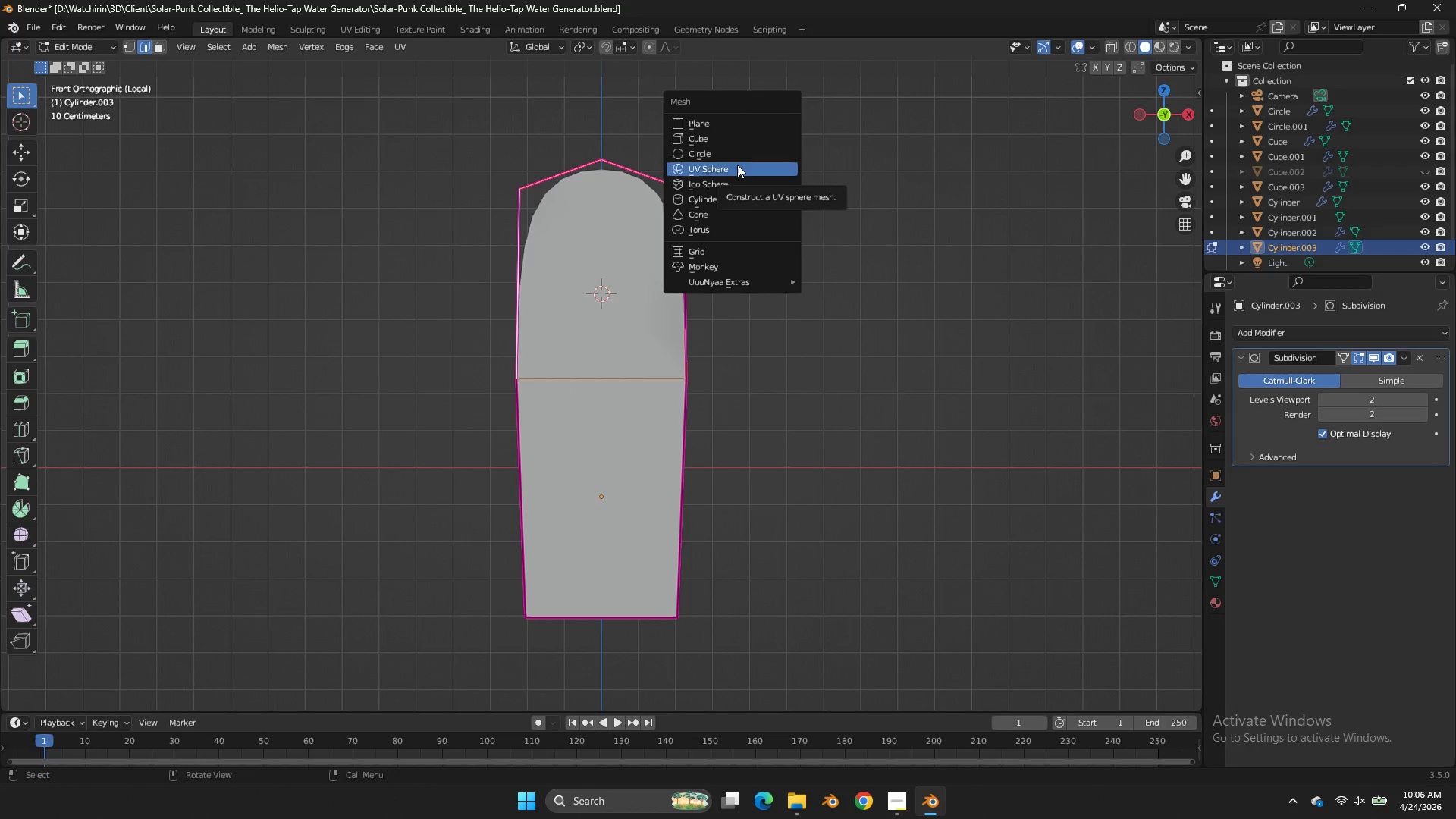 
left_click([737, 155])
 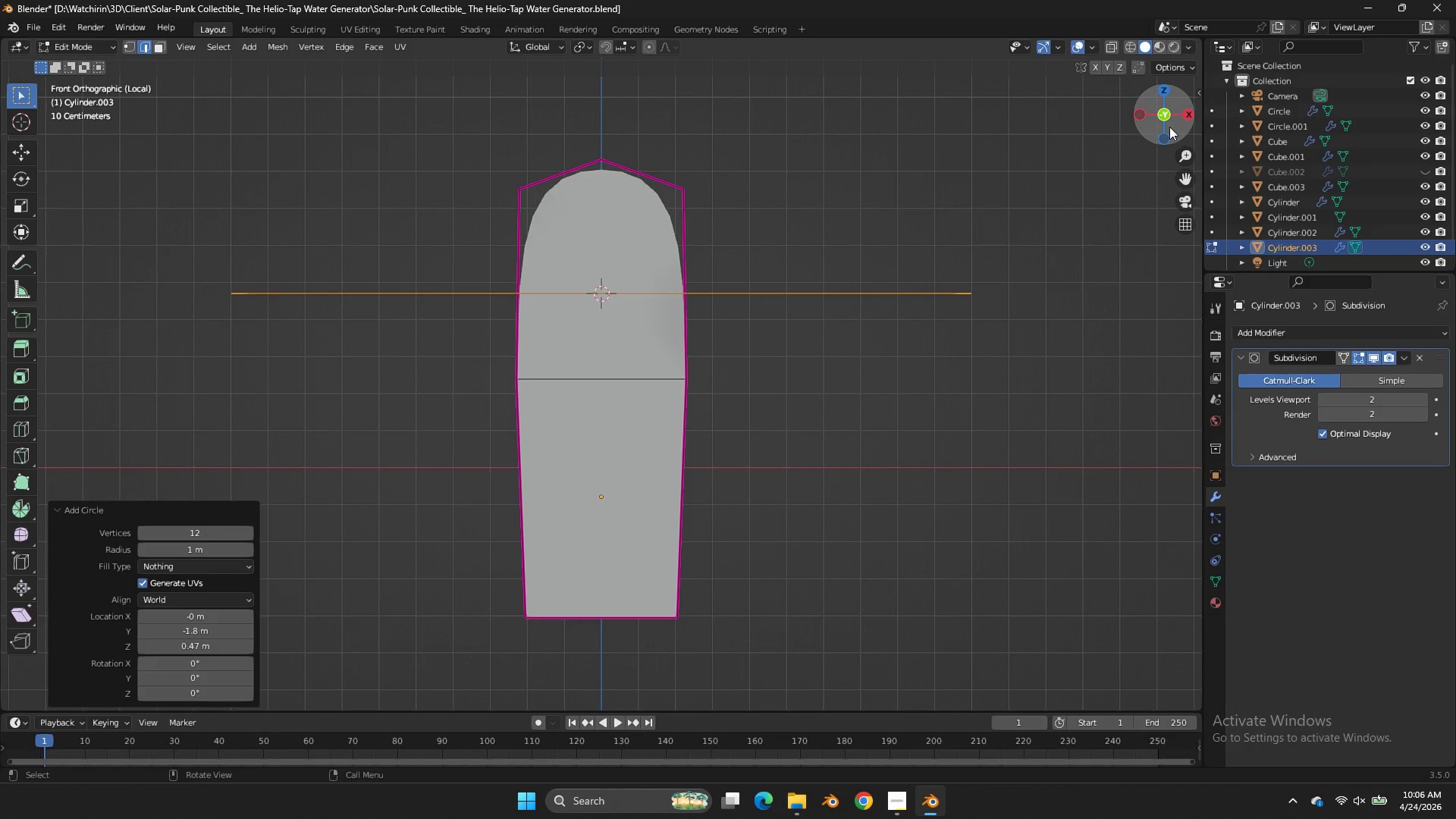 
left_click_drag(start_coordinate=[1170, 122], to_coordinate=[11, 149])
 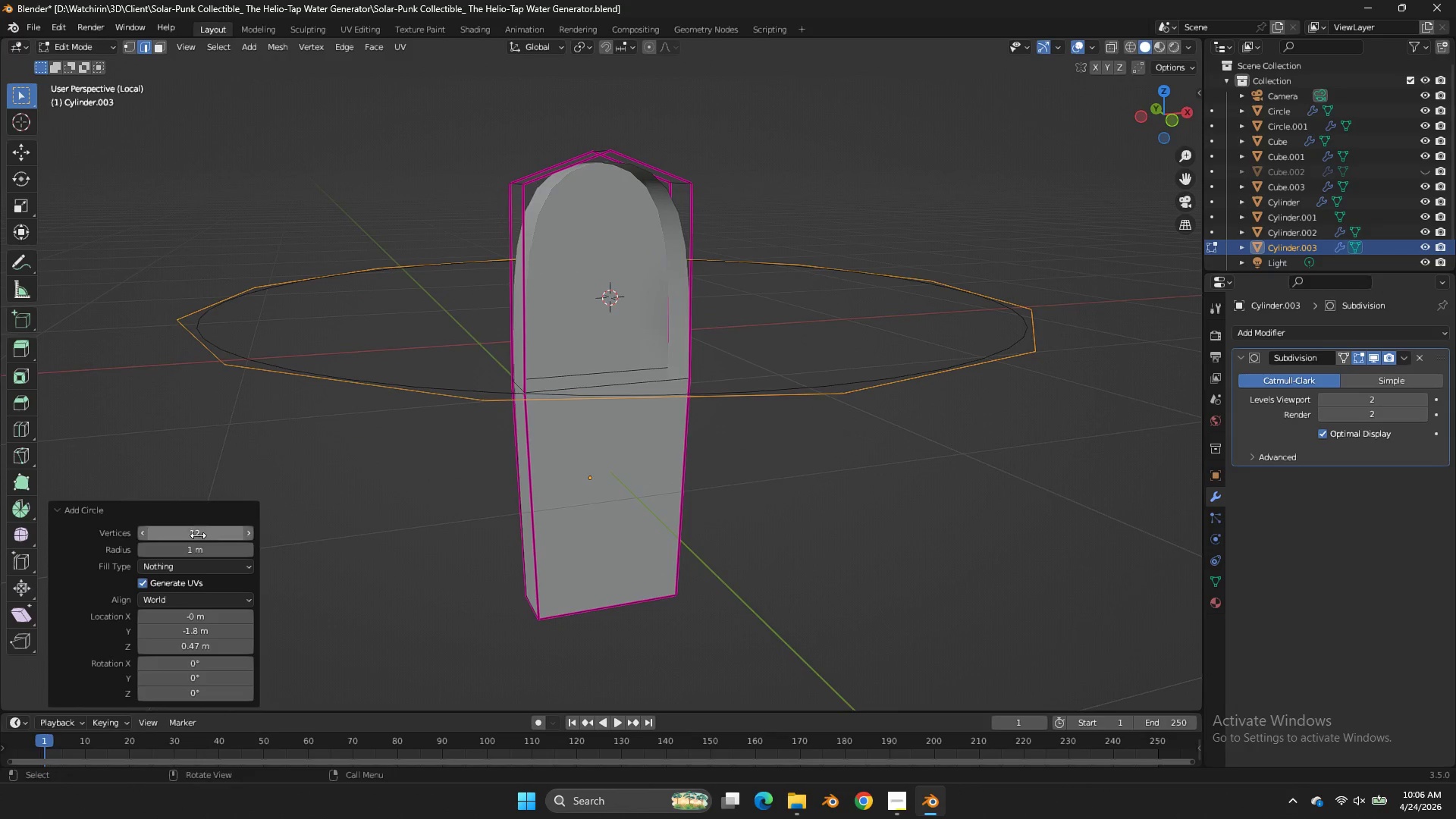 
left_click([198, 532])
 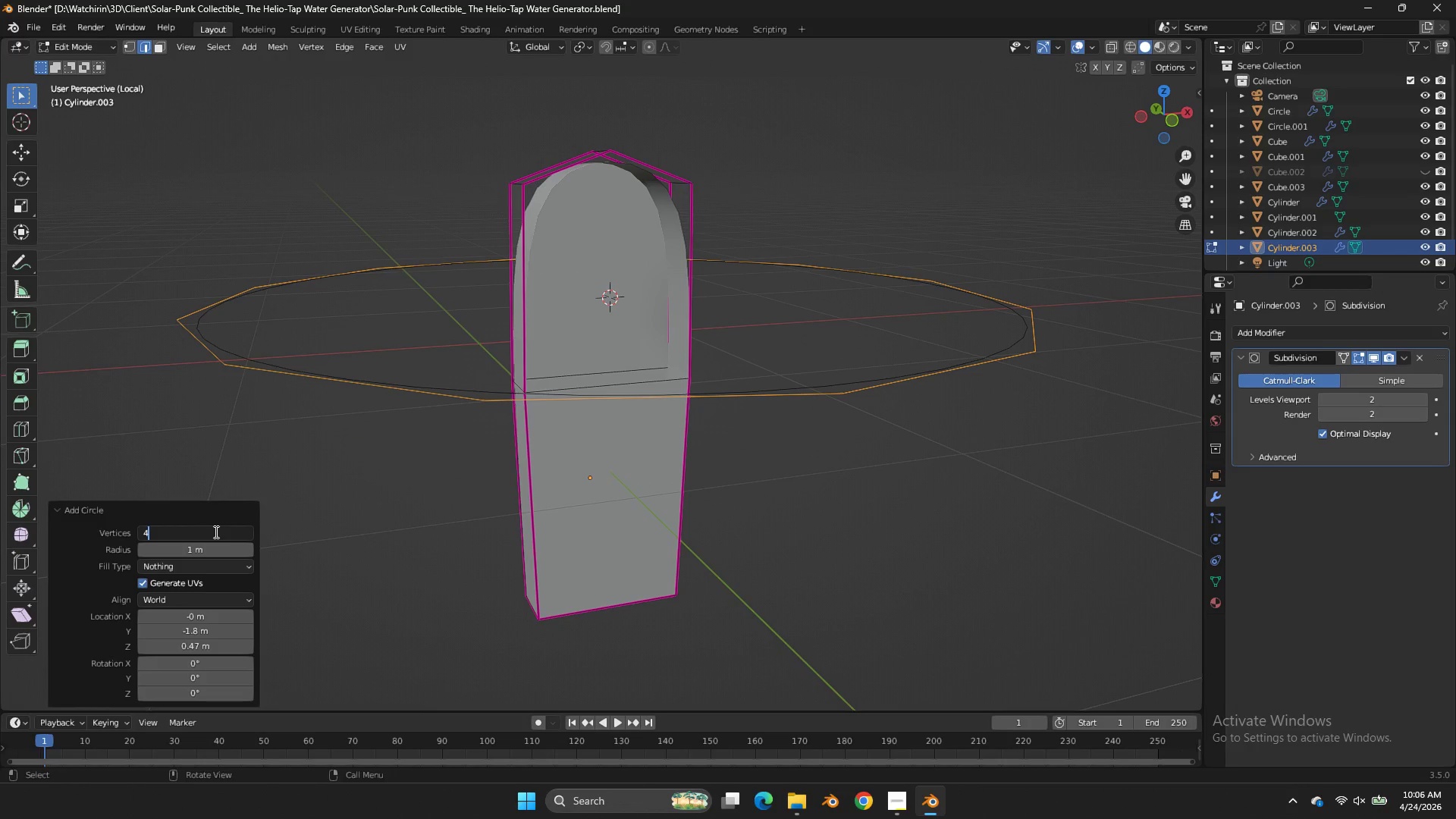 
key(4)
 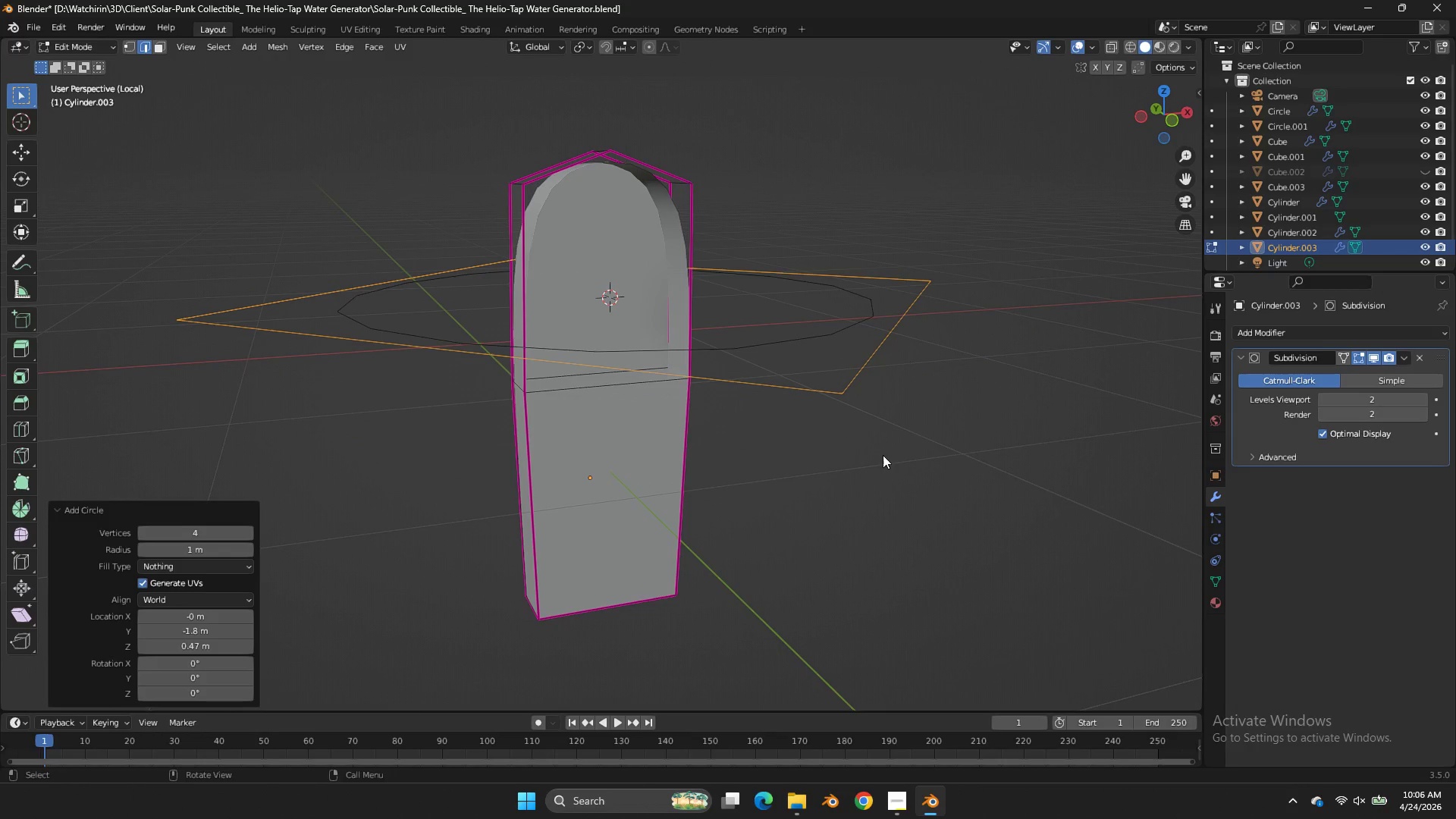 
left_click_drag(start_coordinate=[882, 456], to_coordinate=[885, 451])
 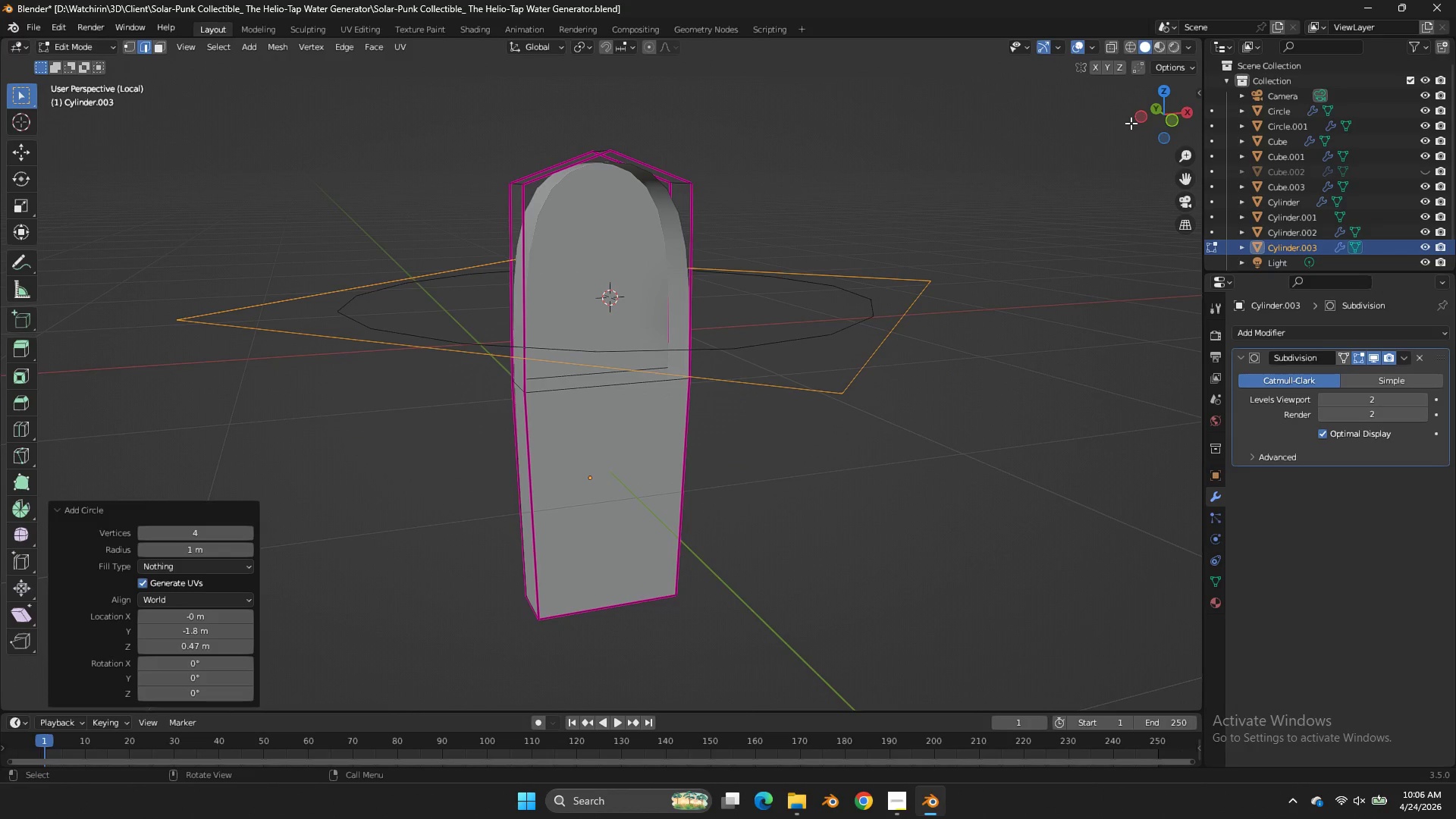 
left_click([1138, 122])
 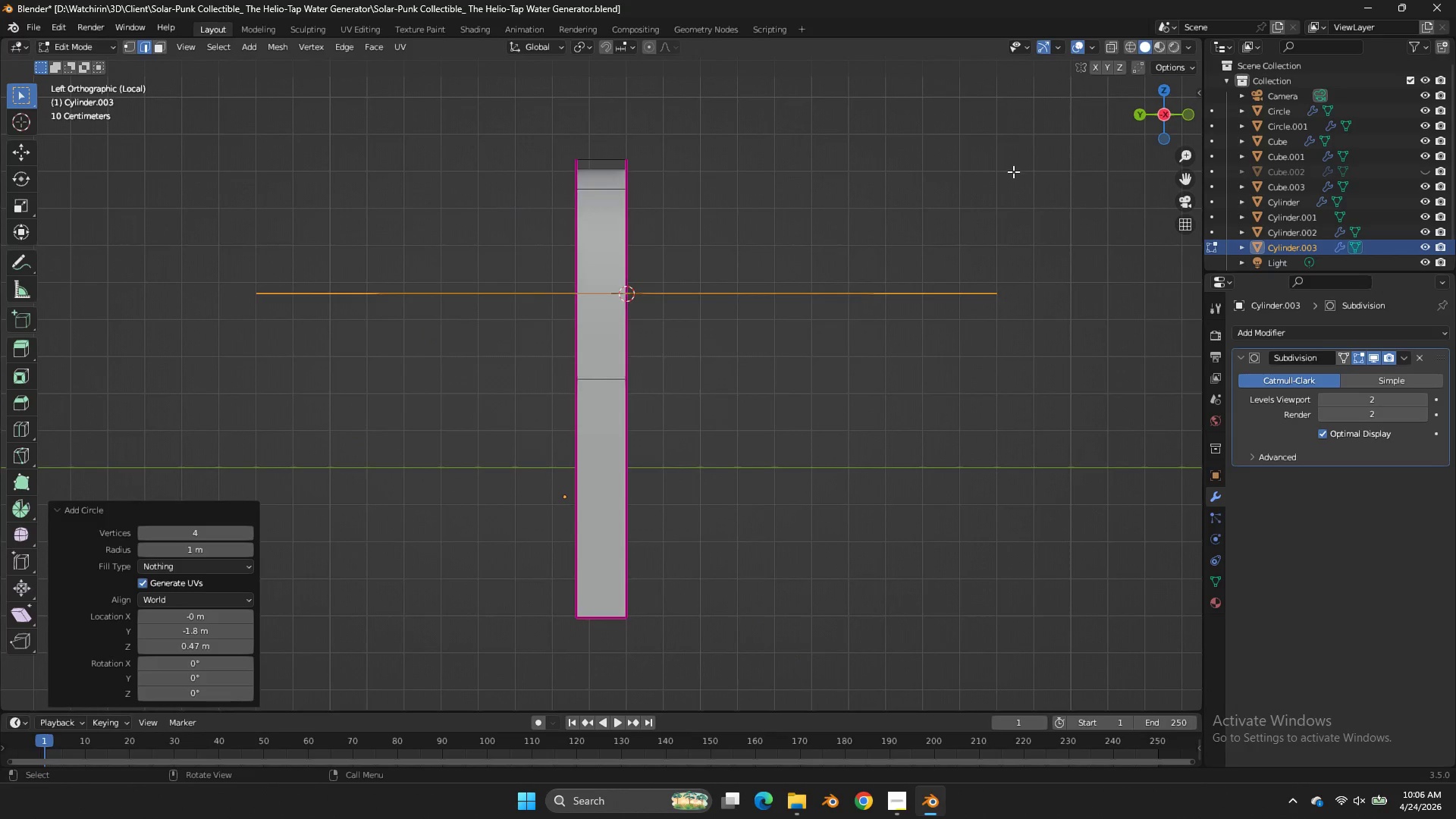 
key(R)
 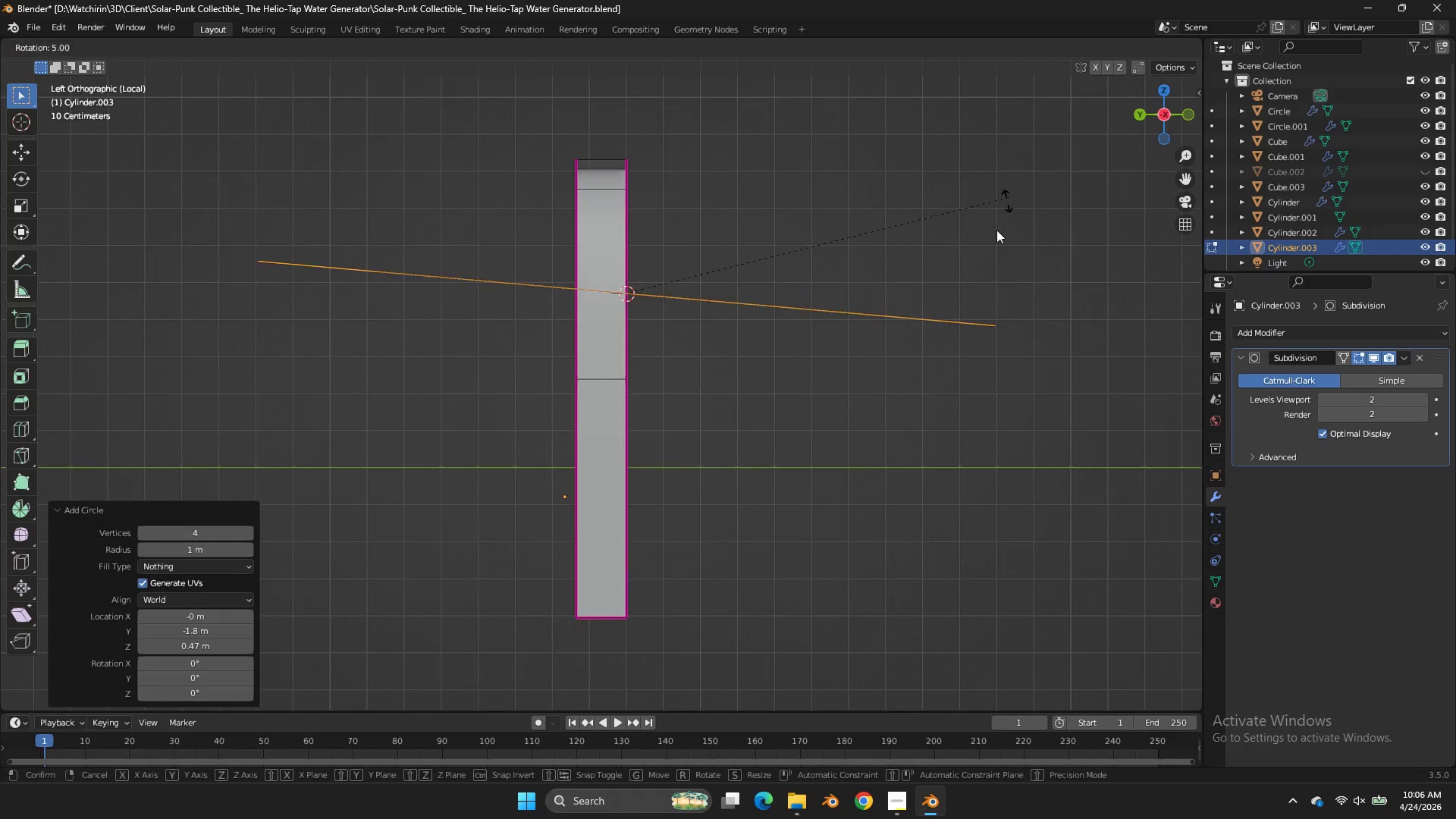 
hold_key(key=ControlLeft, duration=1.44)
left_click([685, 489])
 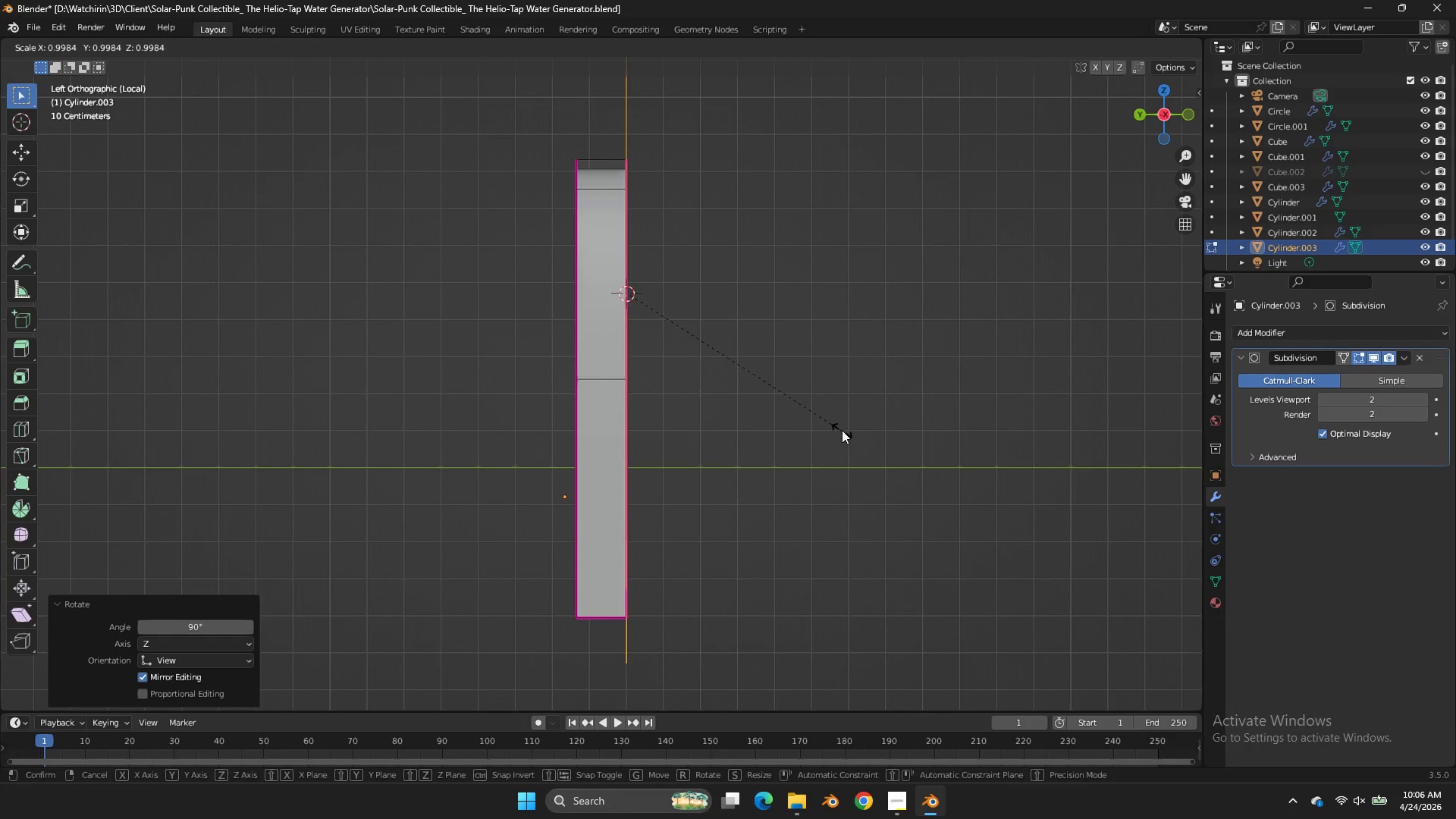 
key(S)
 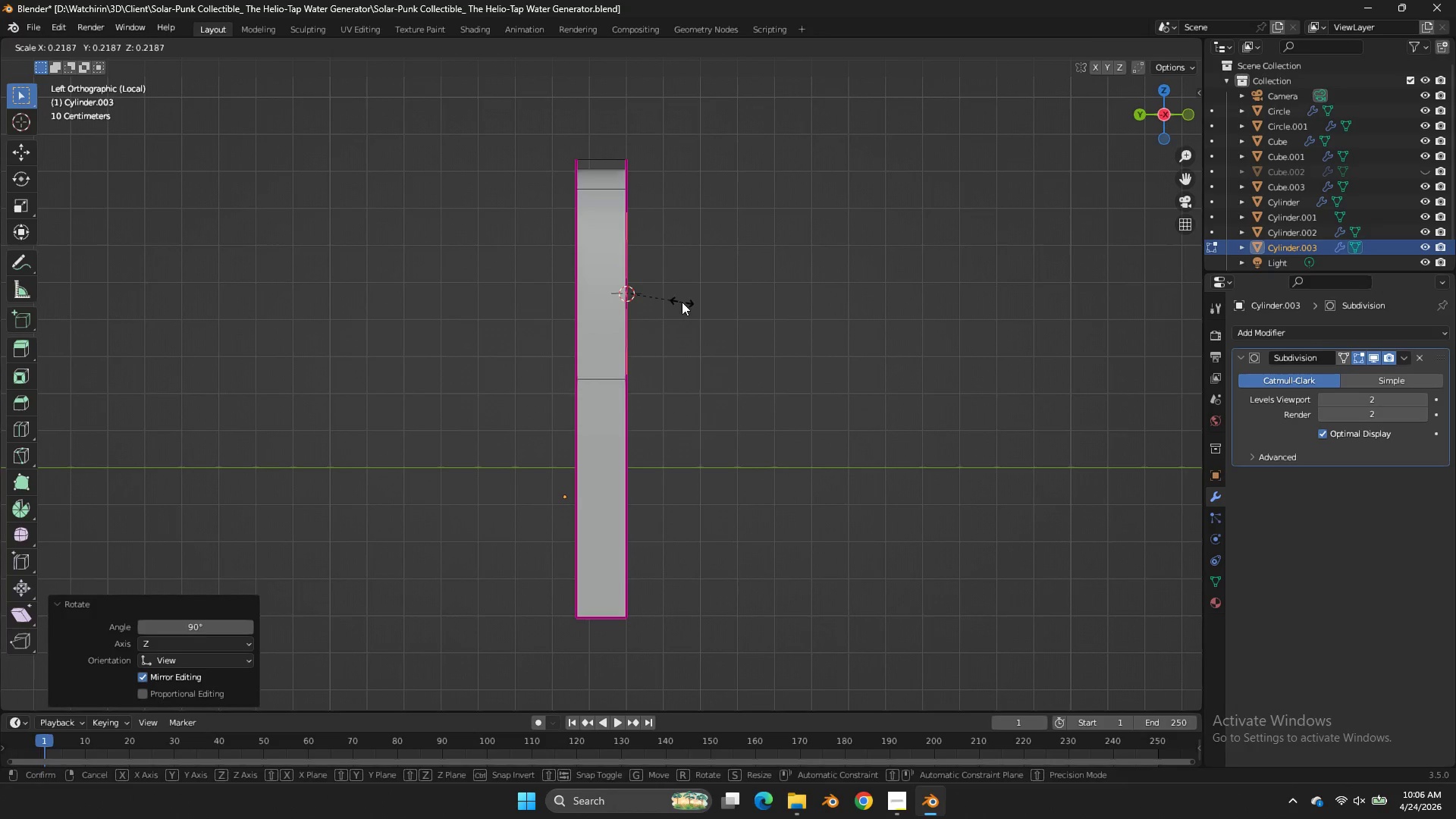 
left_click_drag(start_coordinate=[682, 302], to_coordinate=[704, 280])
 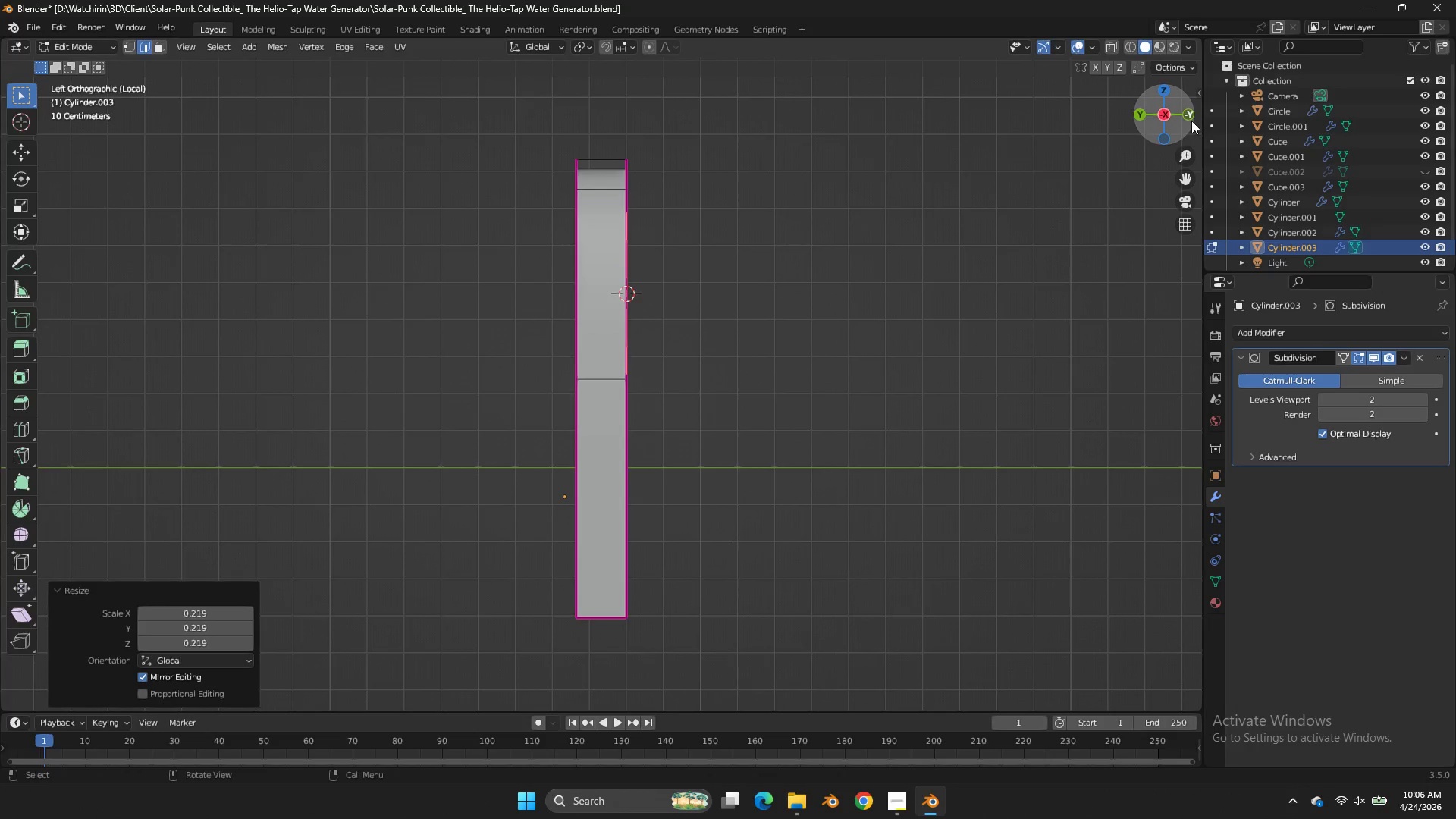 
left_click([1191, 121])
 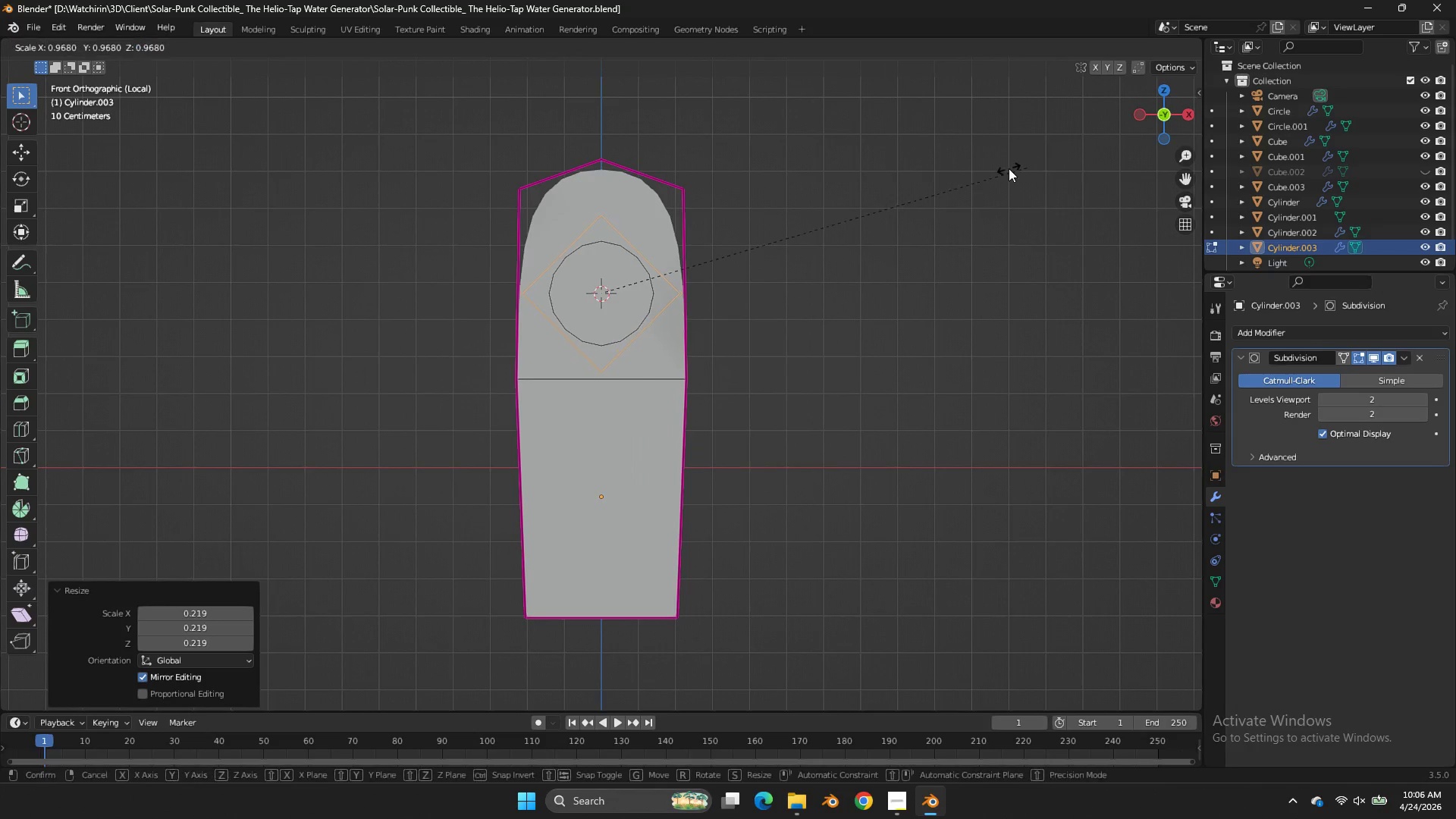 
type(szgz)
 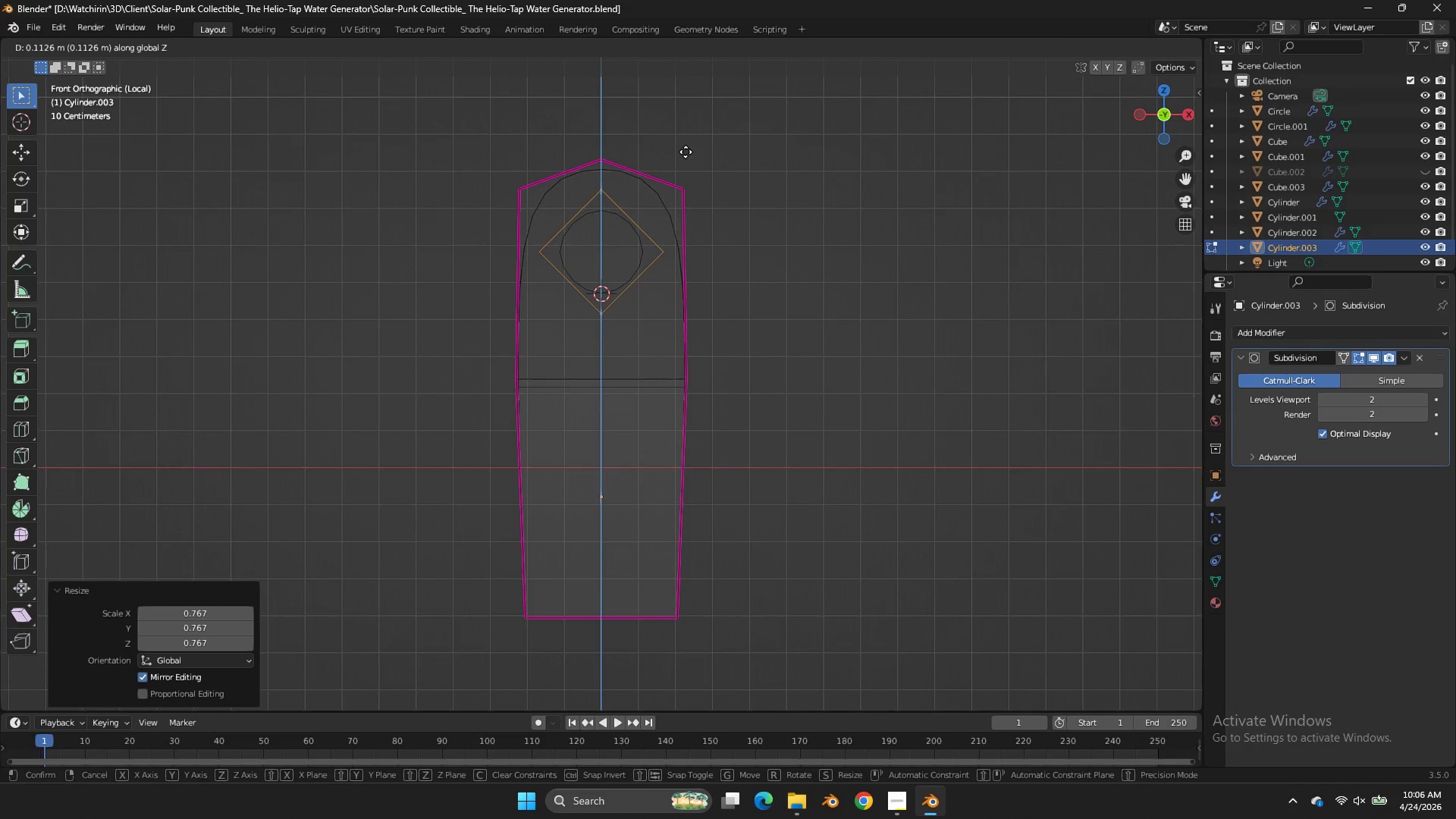 
left_click([686, 152])
 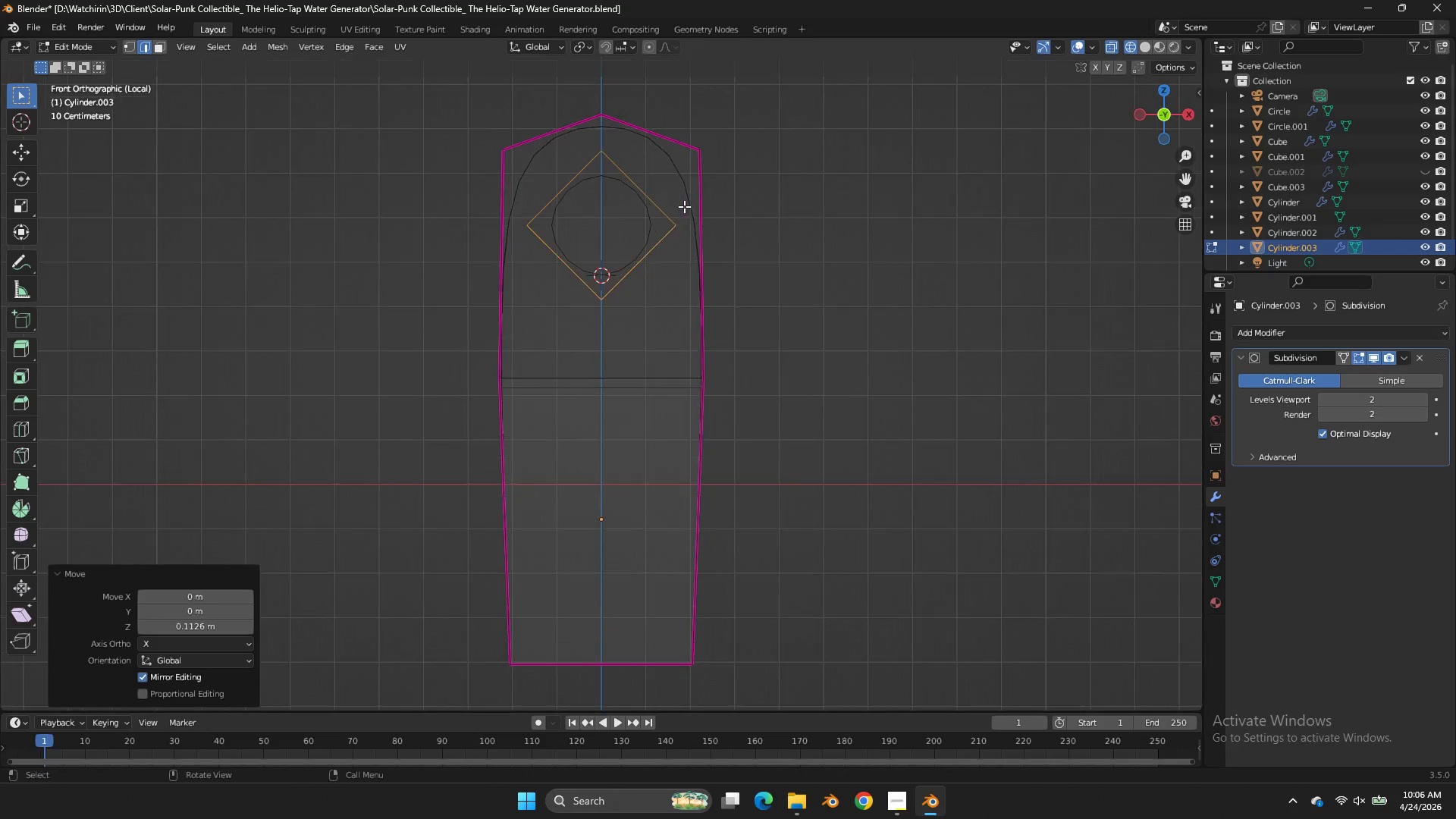 
key(Tab)
 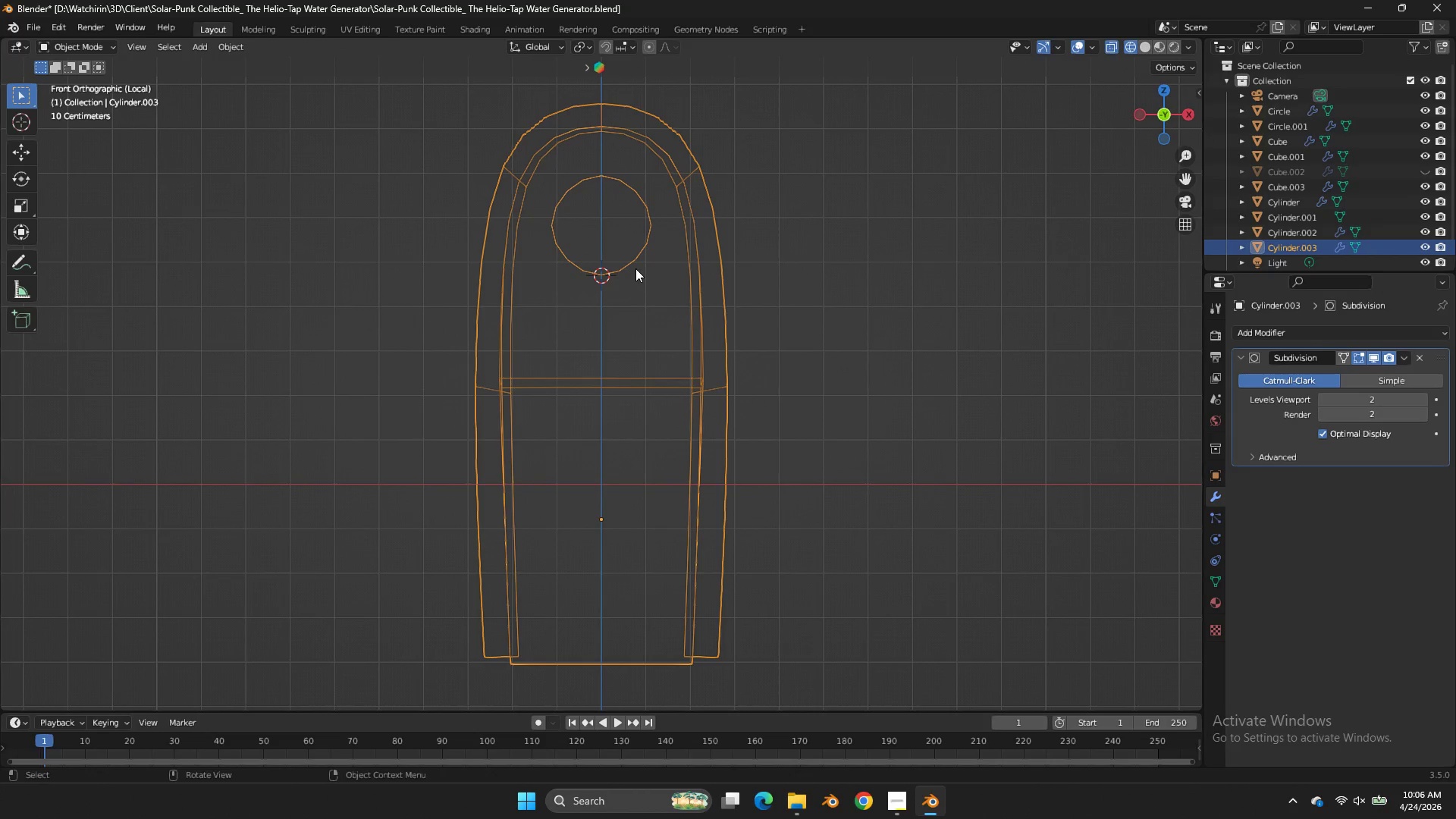 
scroll: coordinate [684, 206], scroll_direction: up, amount: 1.0
 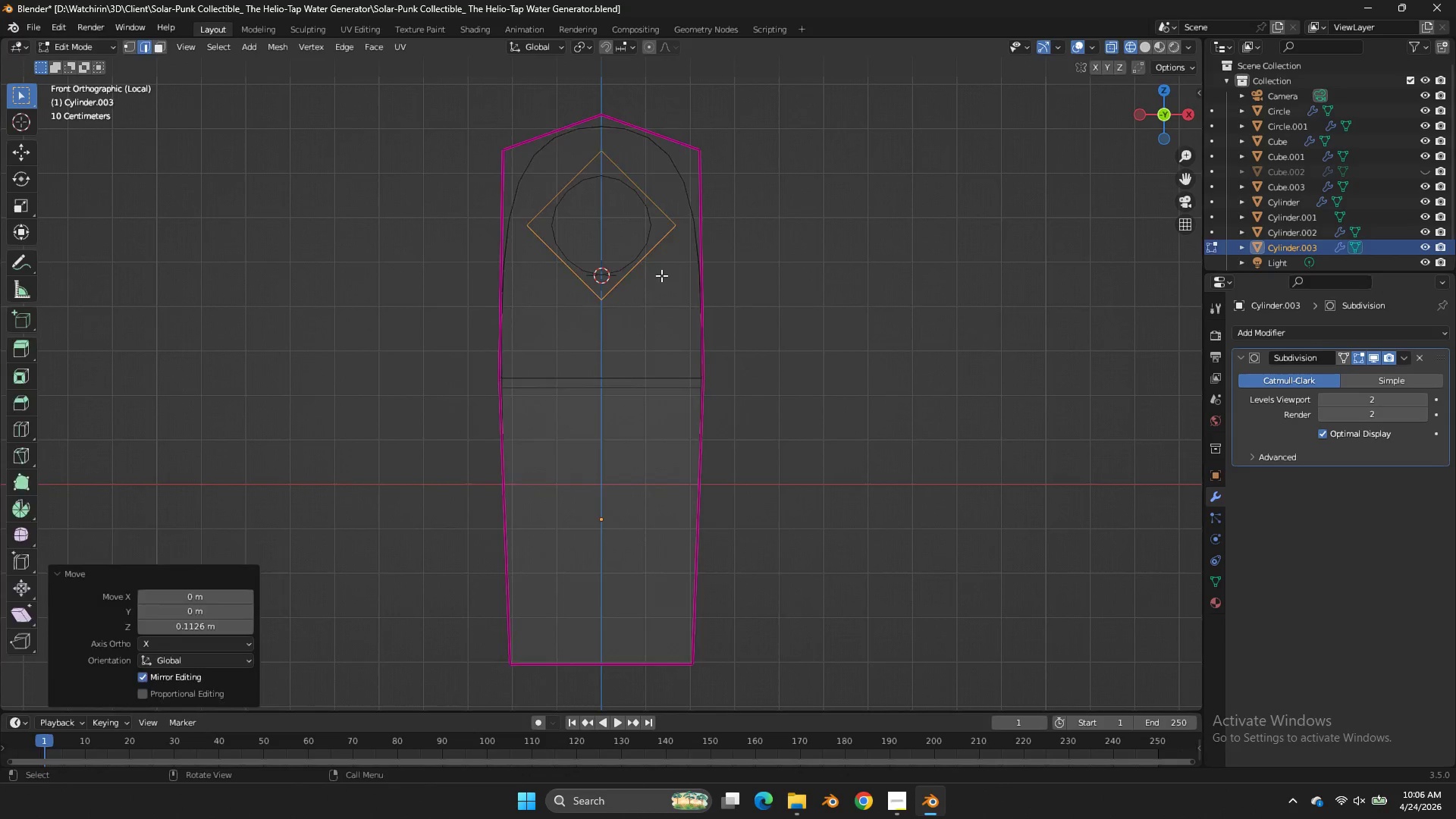 
key(Tab)
 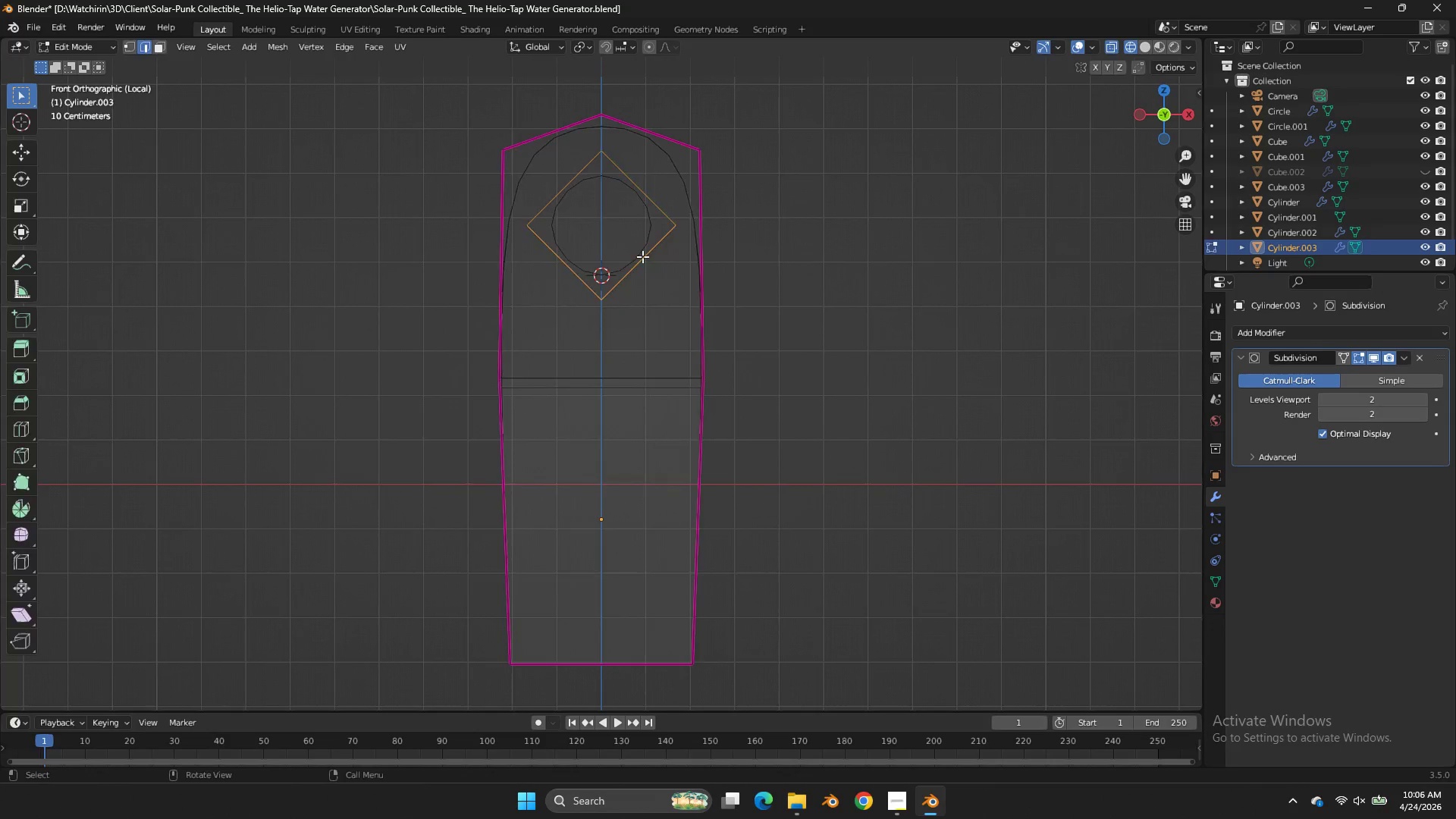 
key(Tab)
 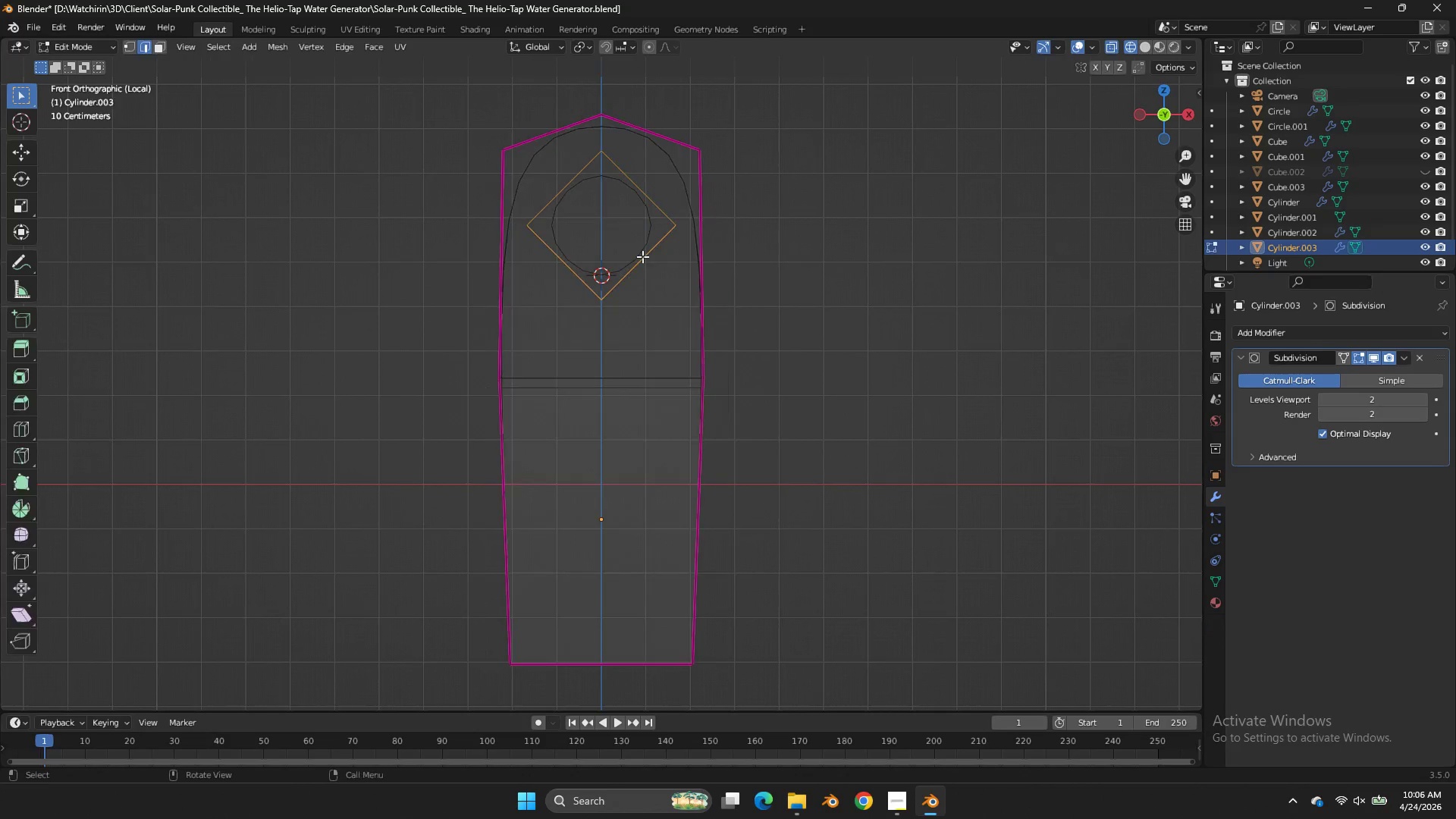 
key(Tab)
 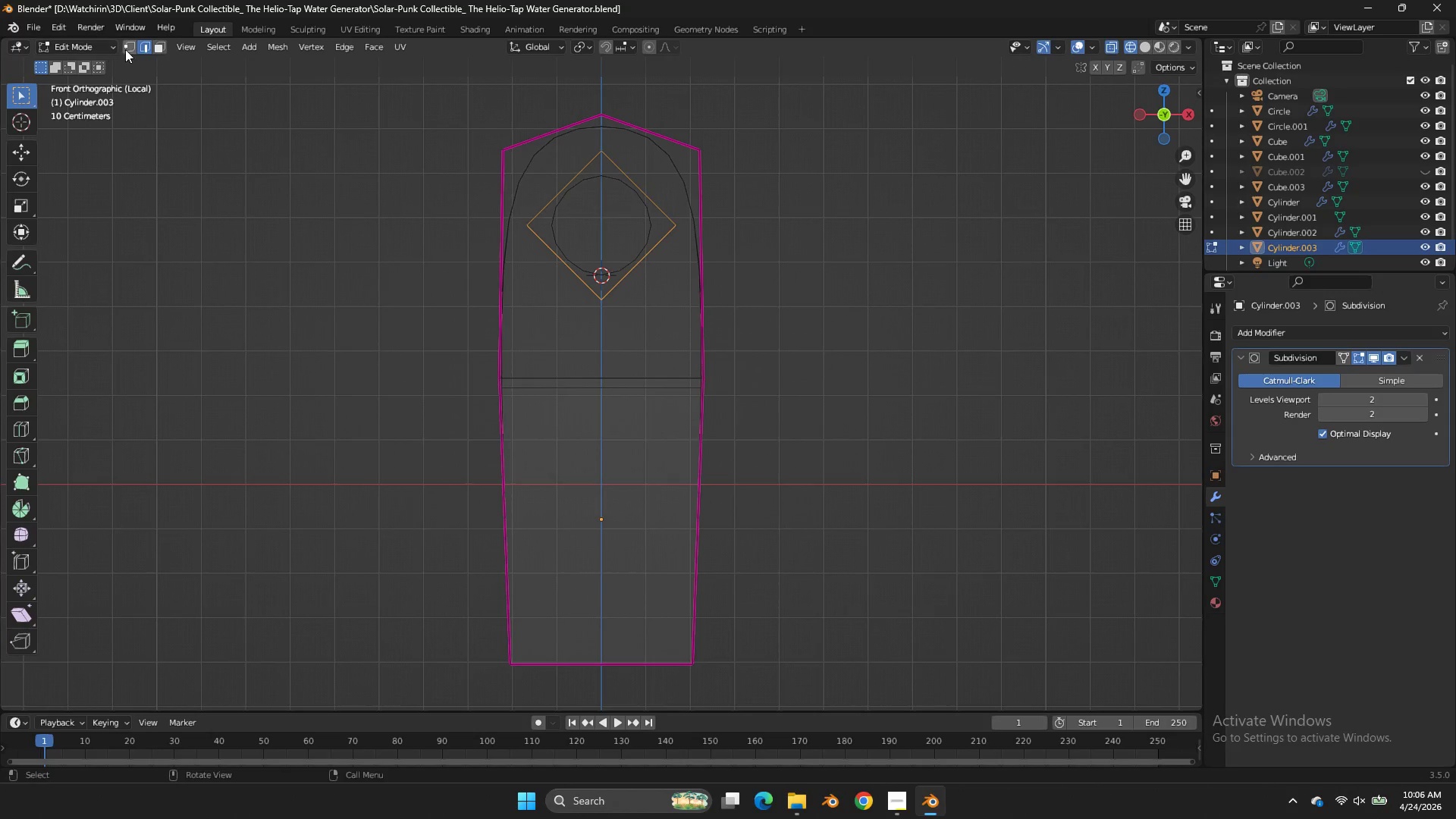 
left_click([131, 47])
 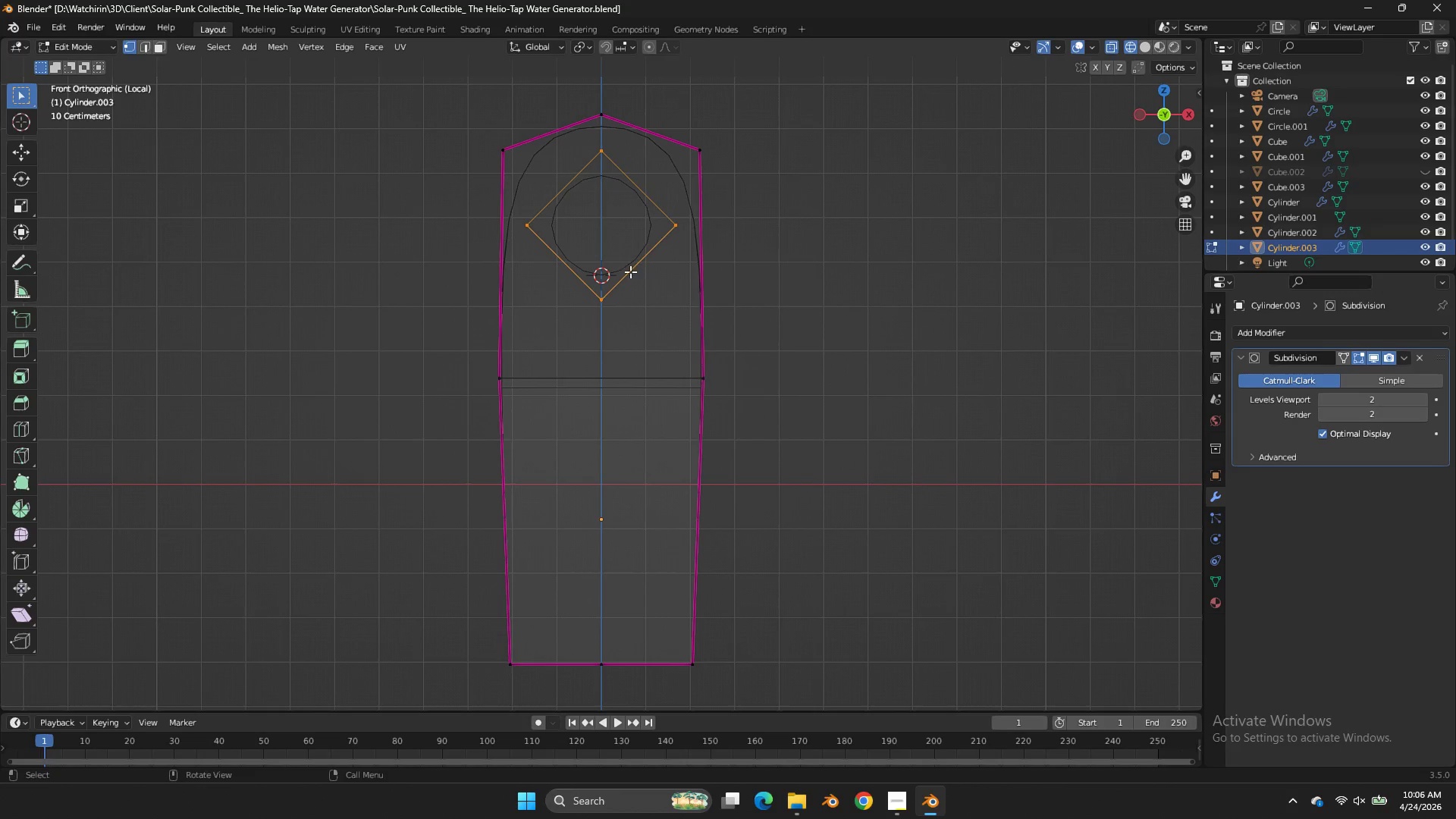 
left_click_drag(start_coordinate=[630, 271], to_coordinate=[573, 329])
 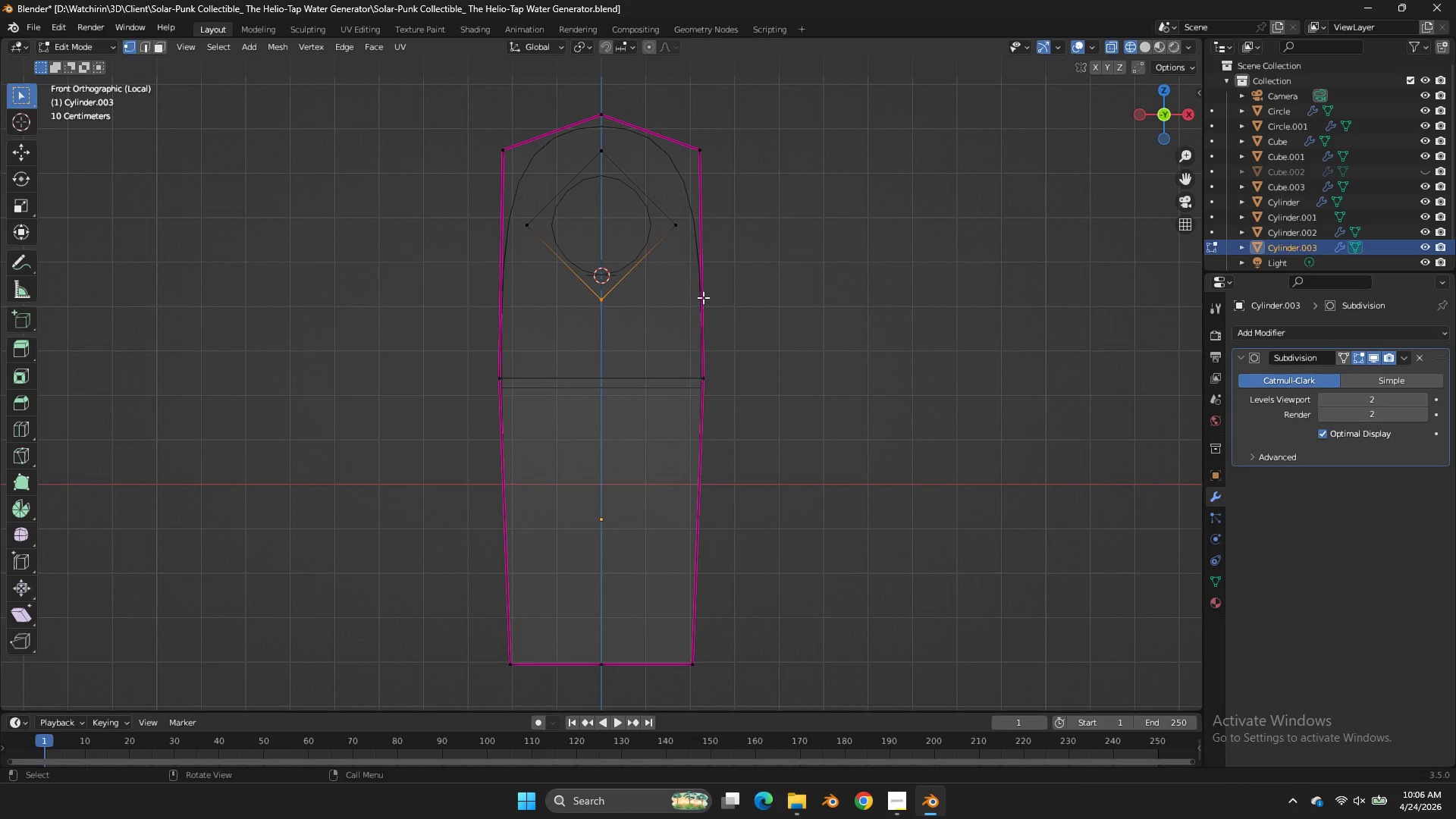 
key(Control+B)
 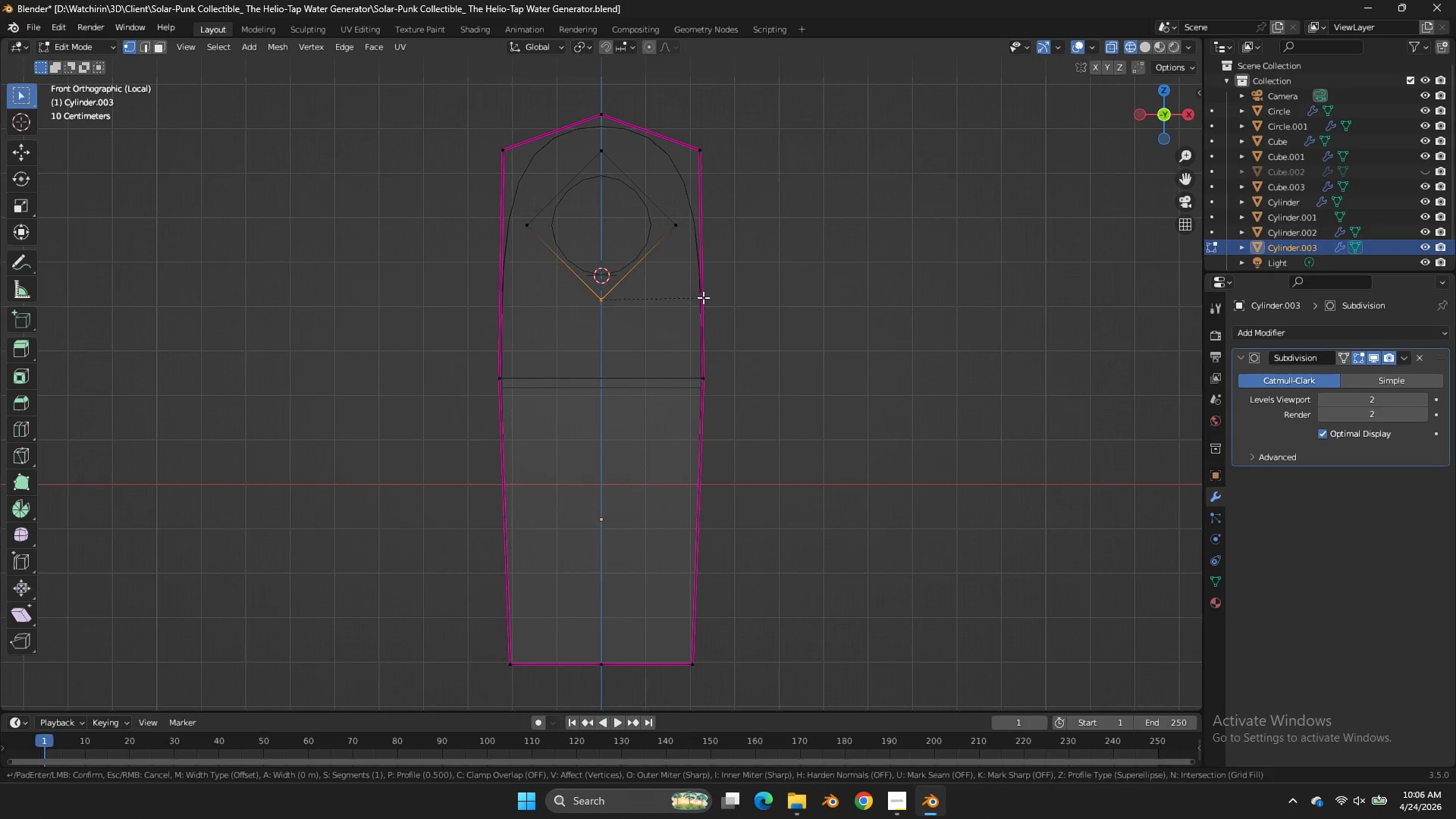 
key(V)
 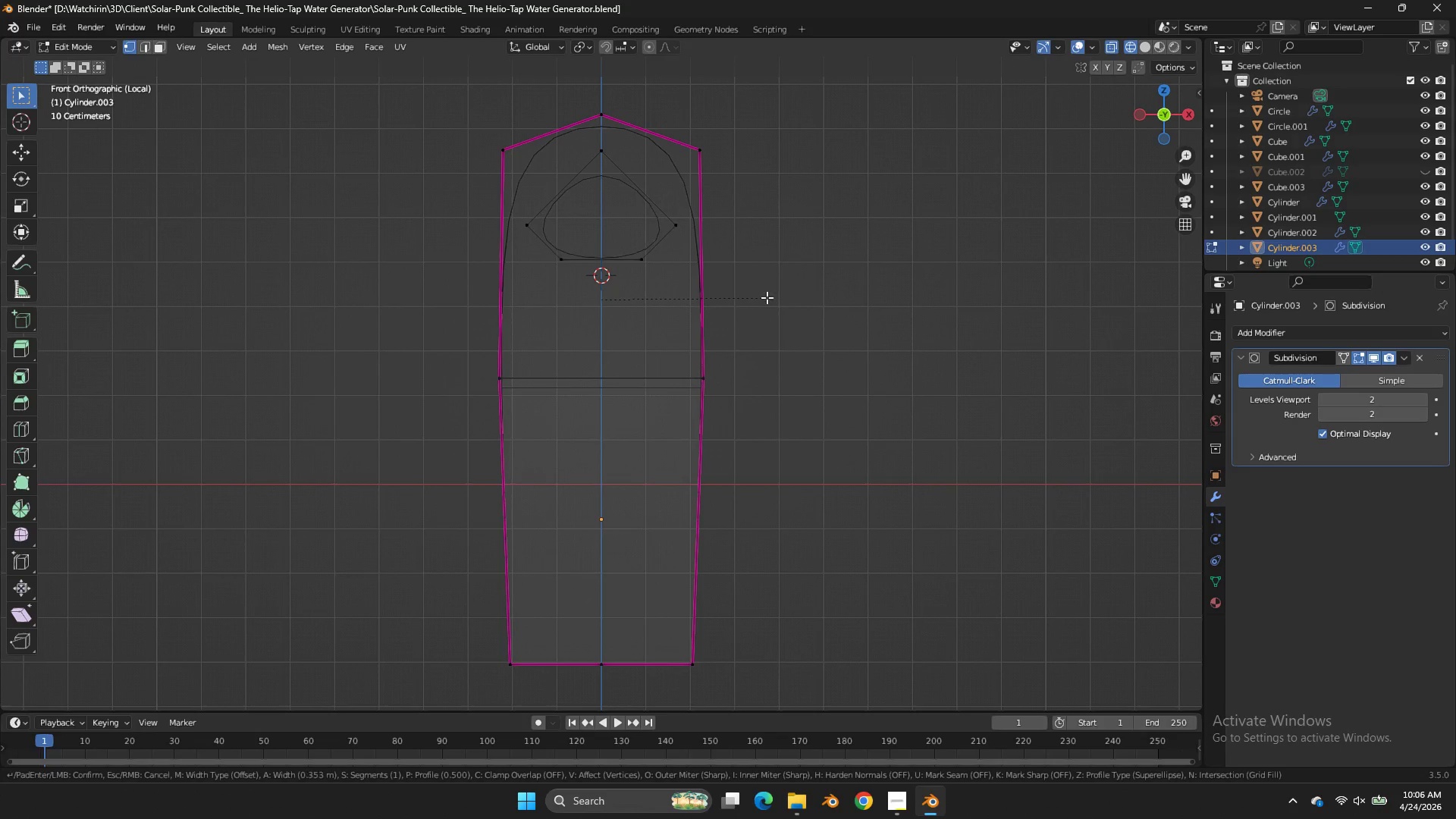 
left_click([767, 297])
 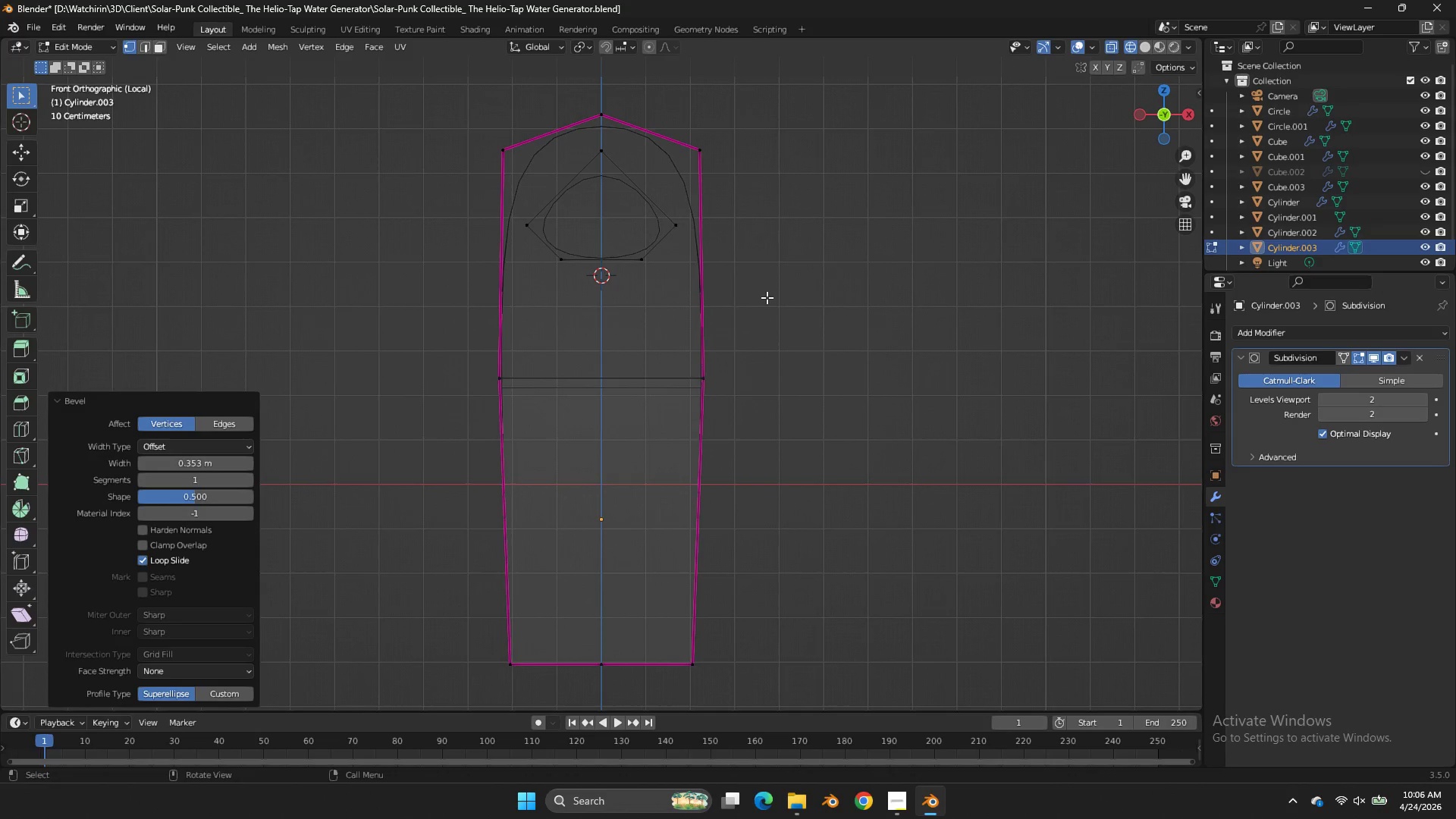 
type(gz)
 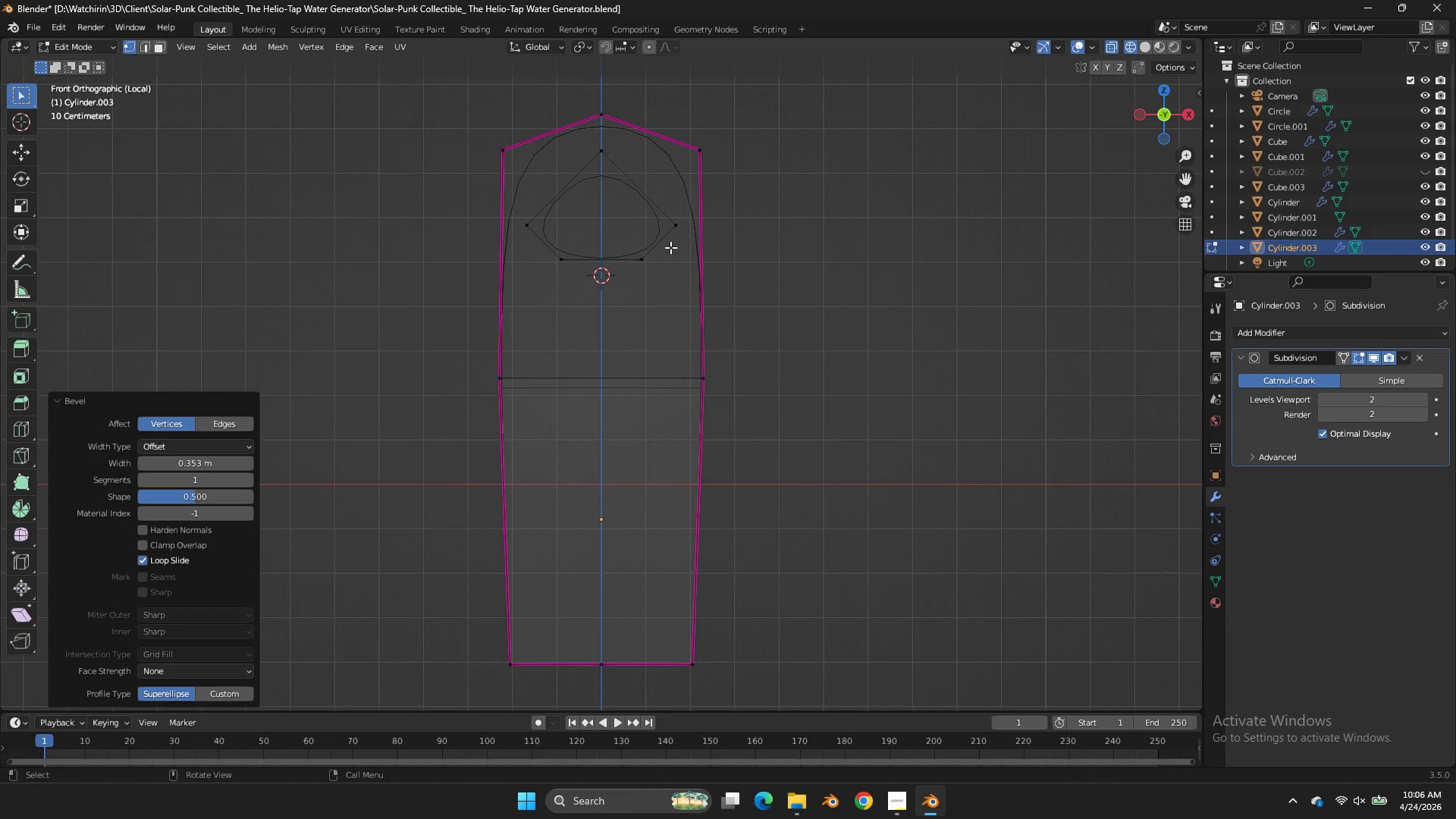 
left_click_drag(start_coordinate=[664, 246], to_coordinate=[554, 275])
 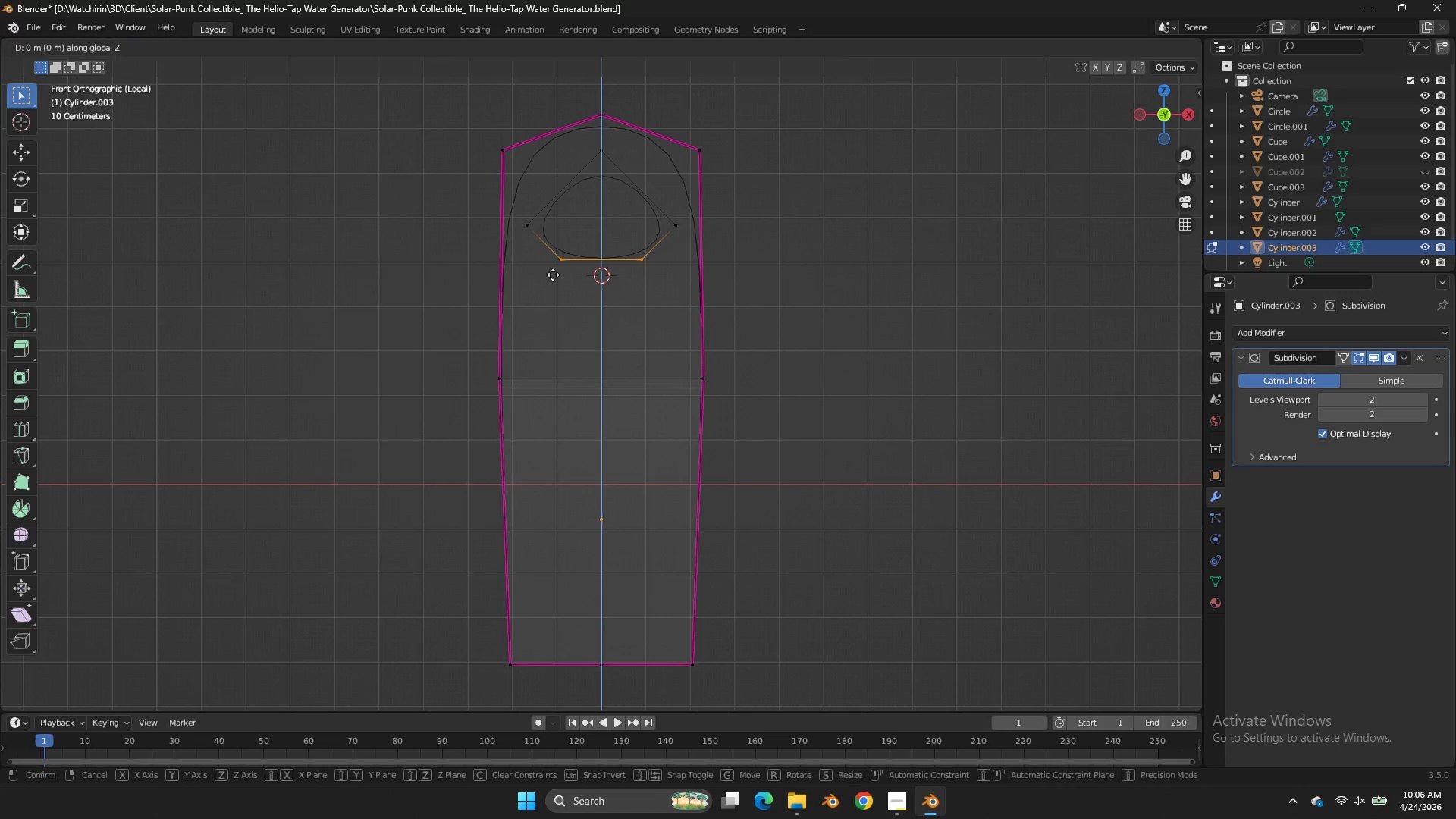 
type(gz)
 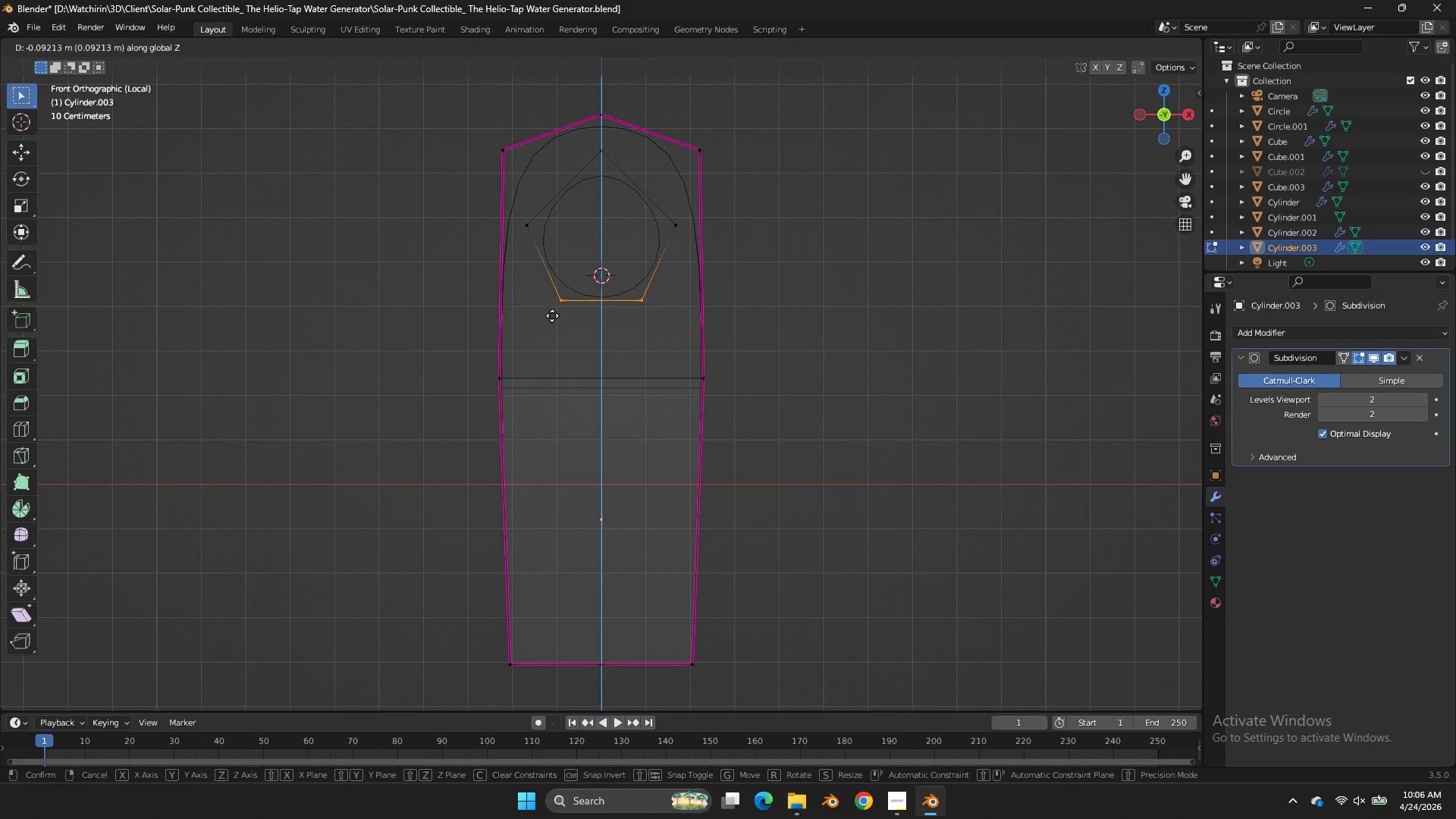 
left_click([552, 315])
 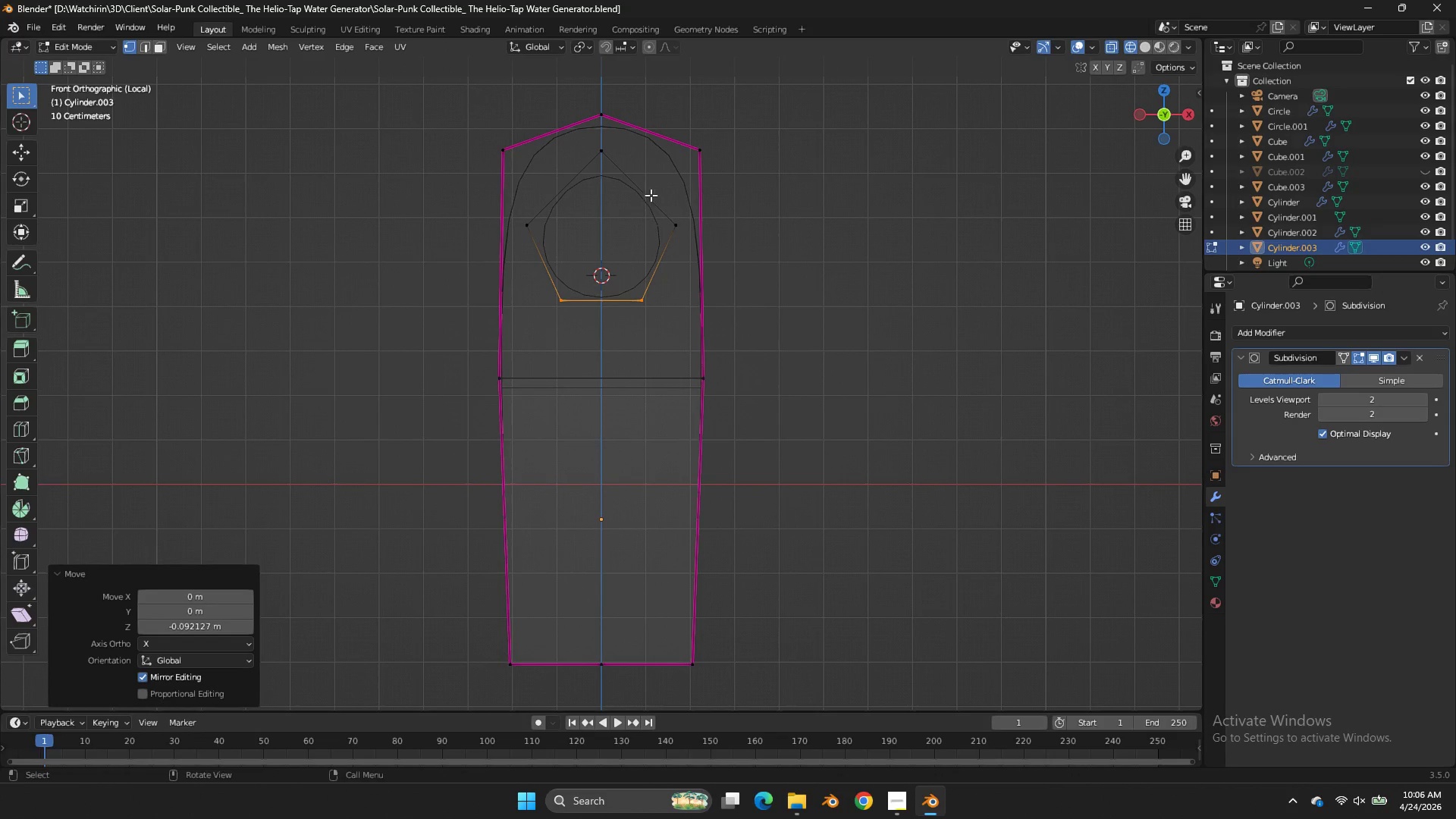 
hold_key(key=AltLeft, duration=0.41)
left_click([655, 202])
 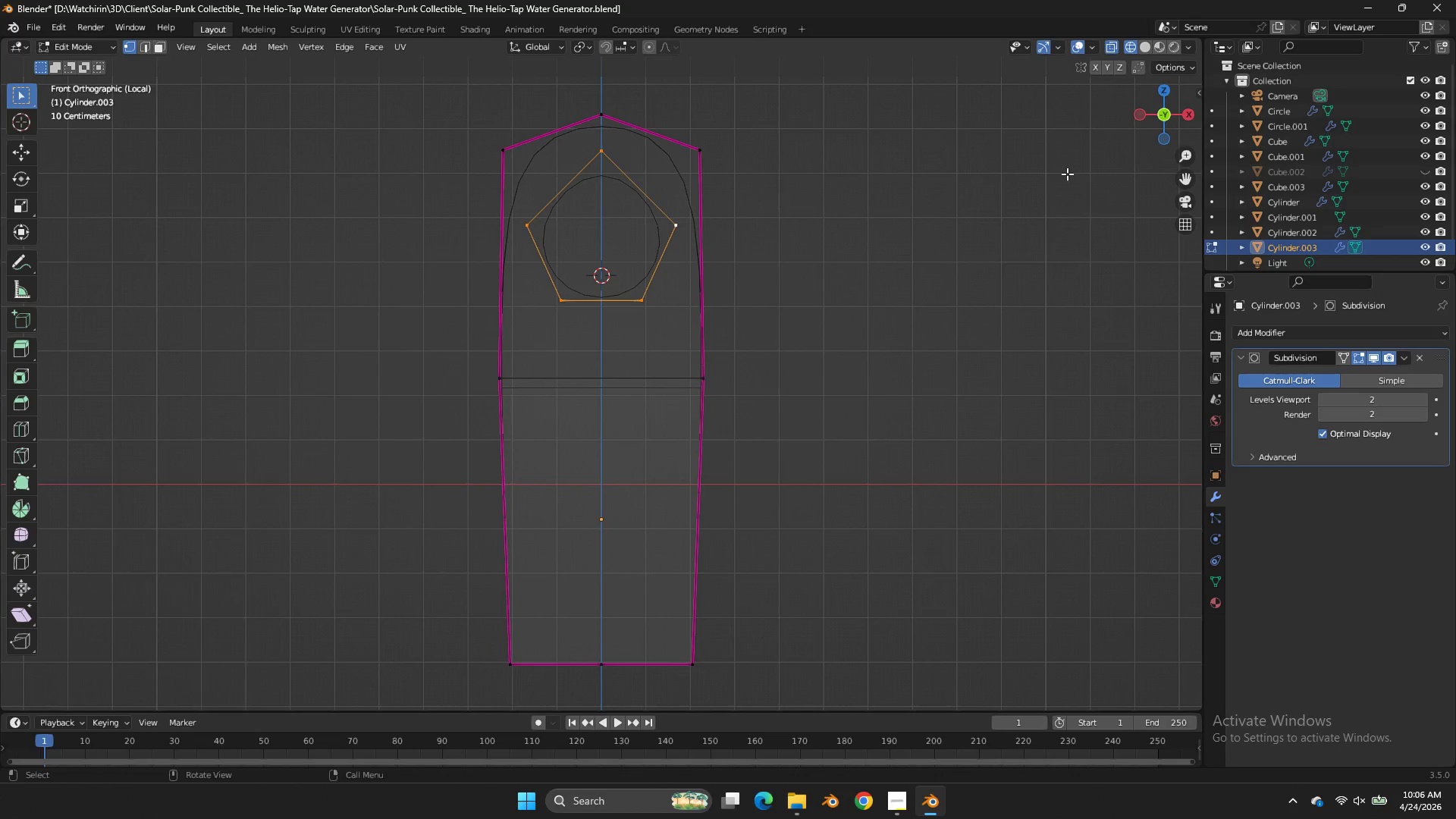 
key(Z)
 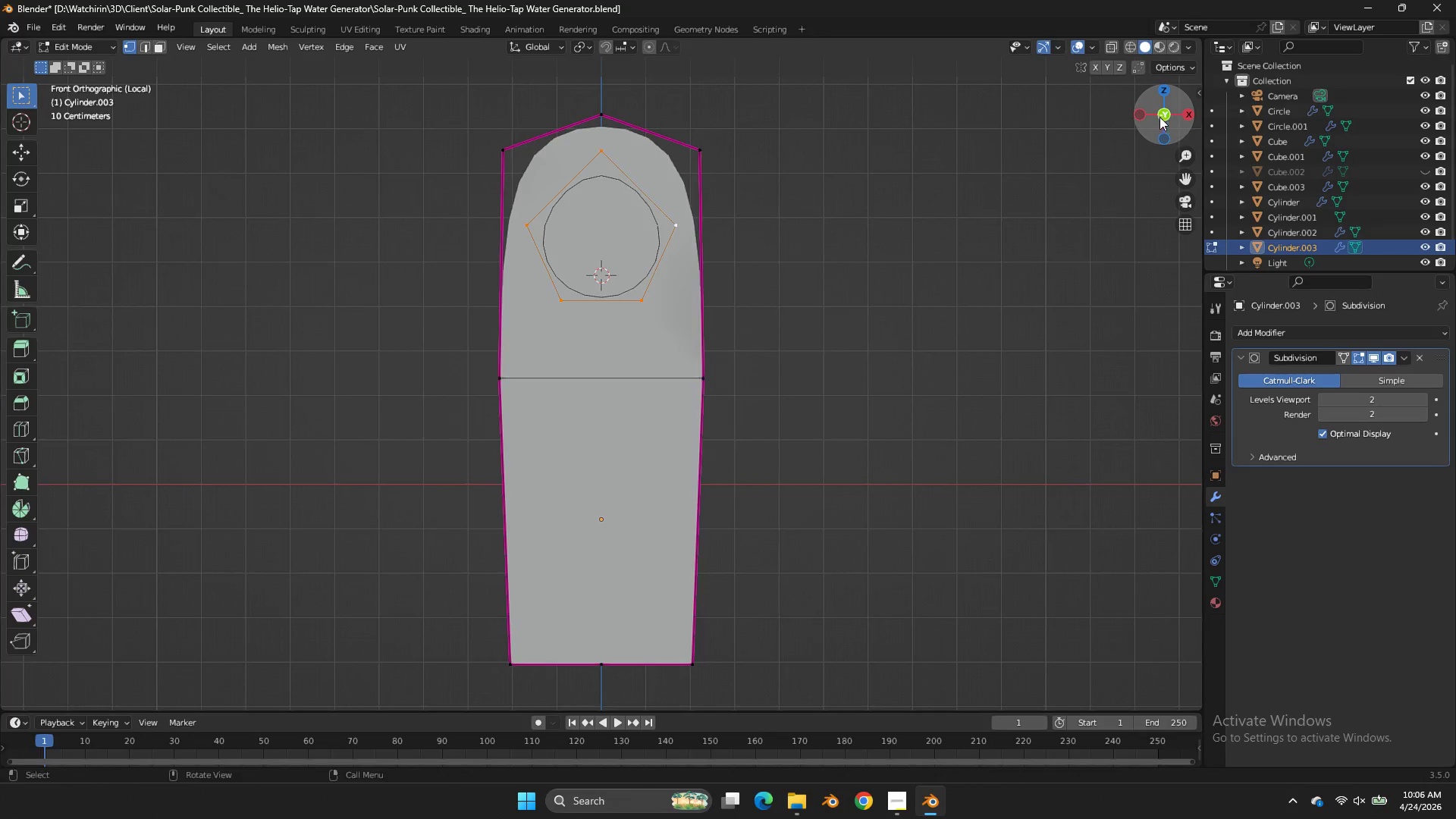 
left_click_drag(start_coordinate=[1159, 117], to_coordinate=[0, 165])
 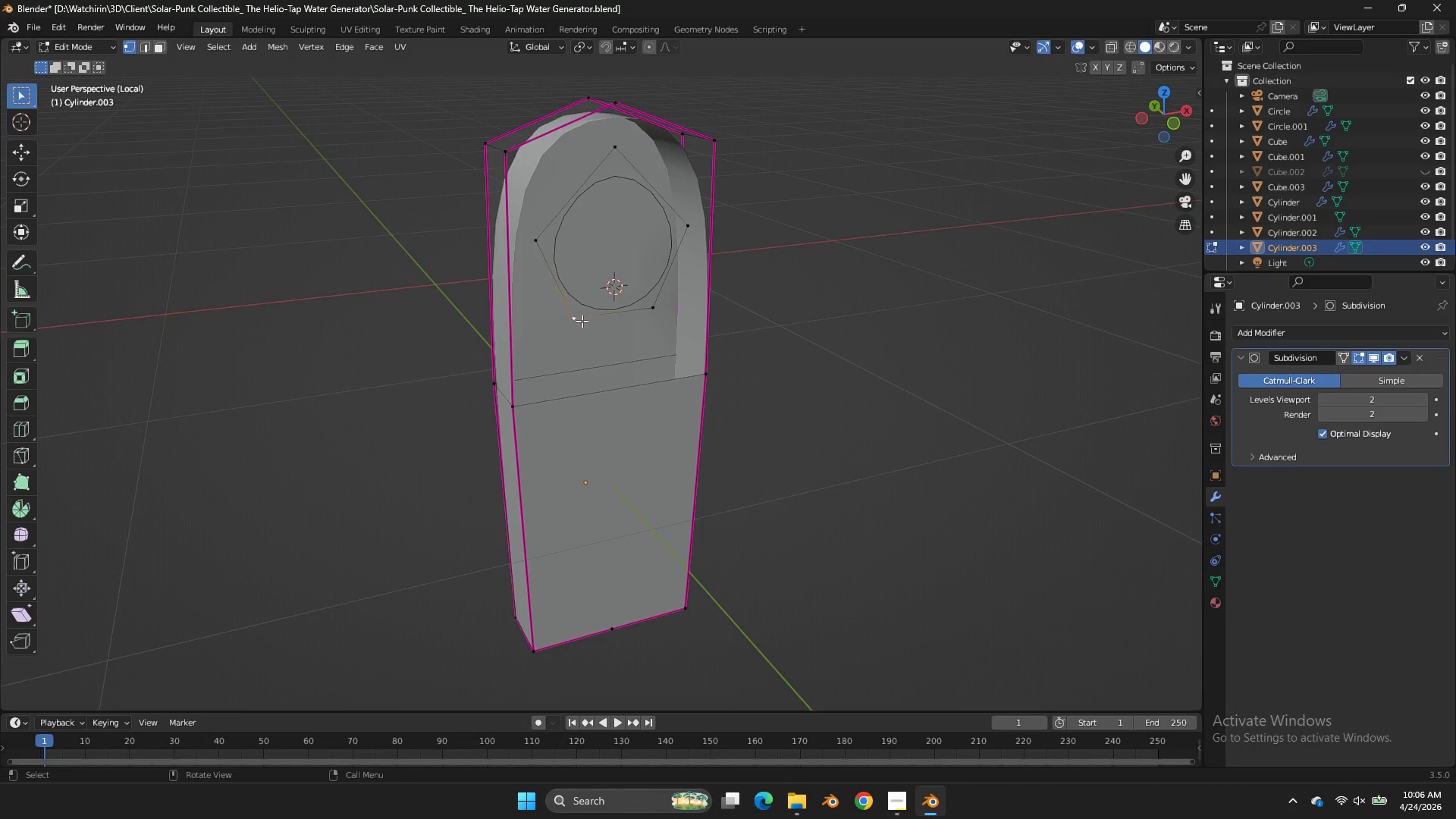 
hold_key(key=ShiftLeft, duration=1.36)
triple_click([724, 381])
 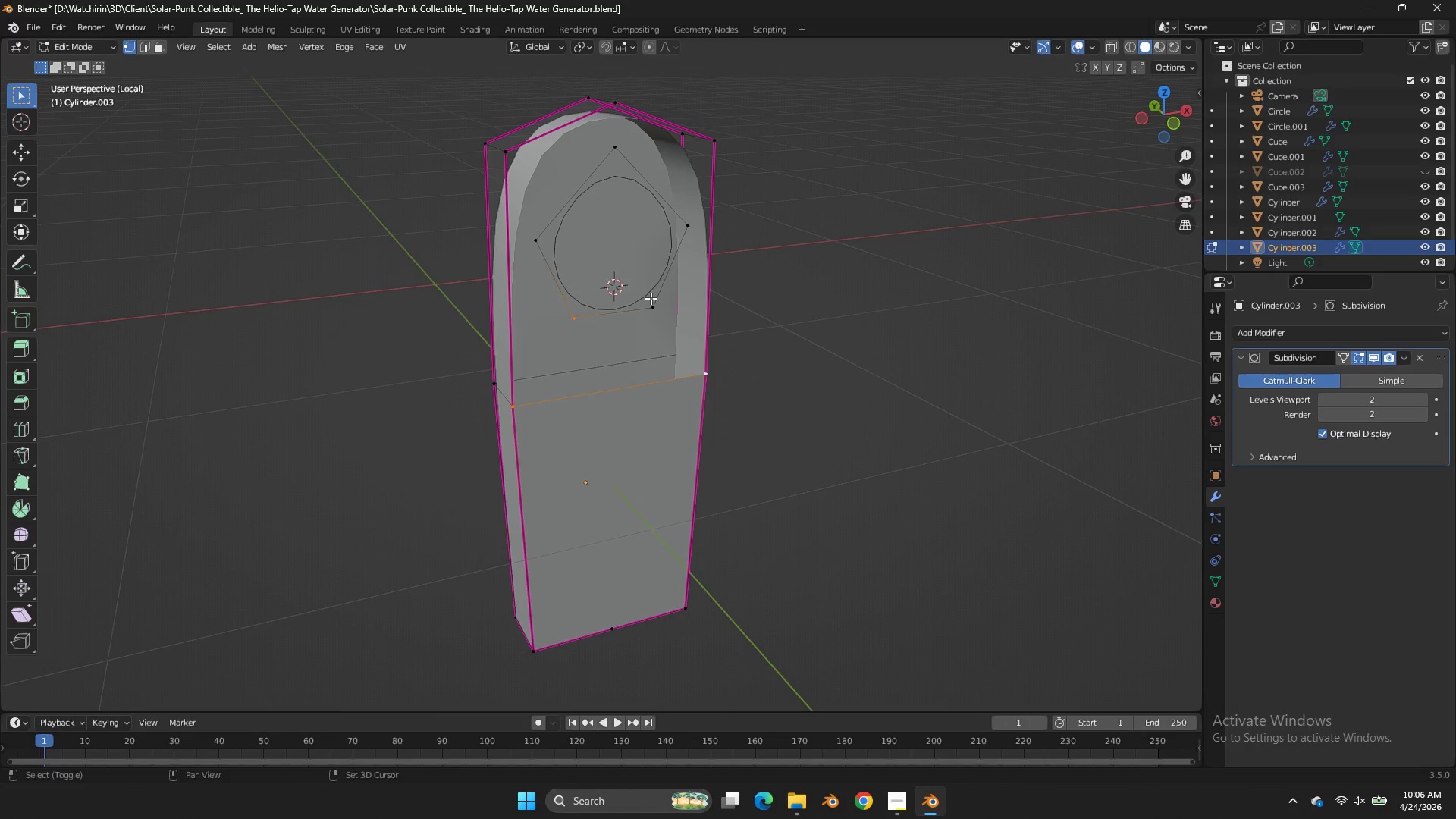 
left_click([651, 298])
 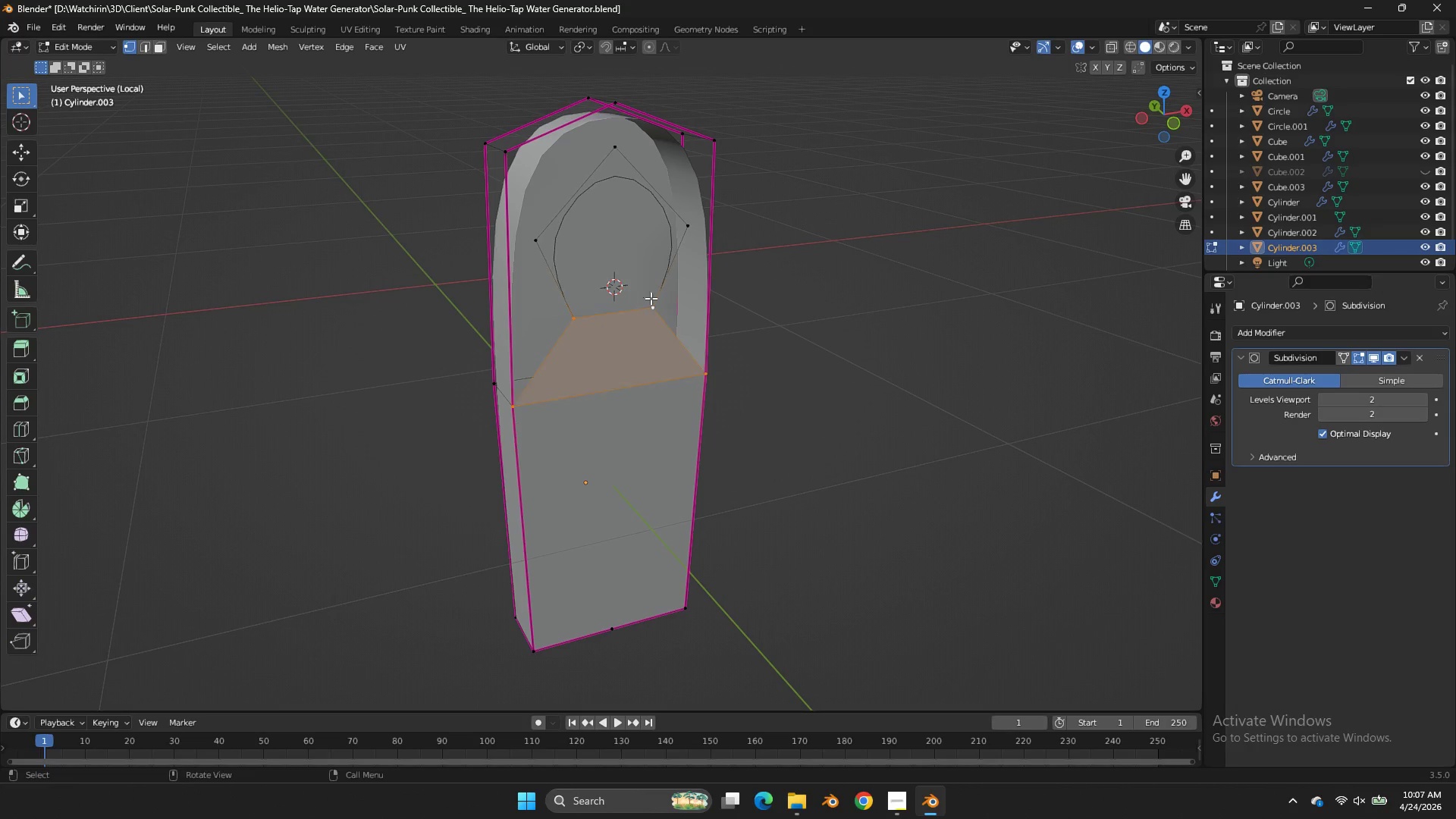 
key(F)
 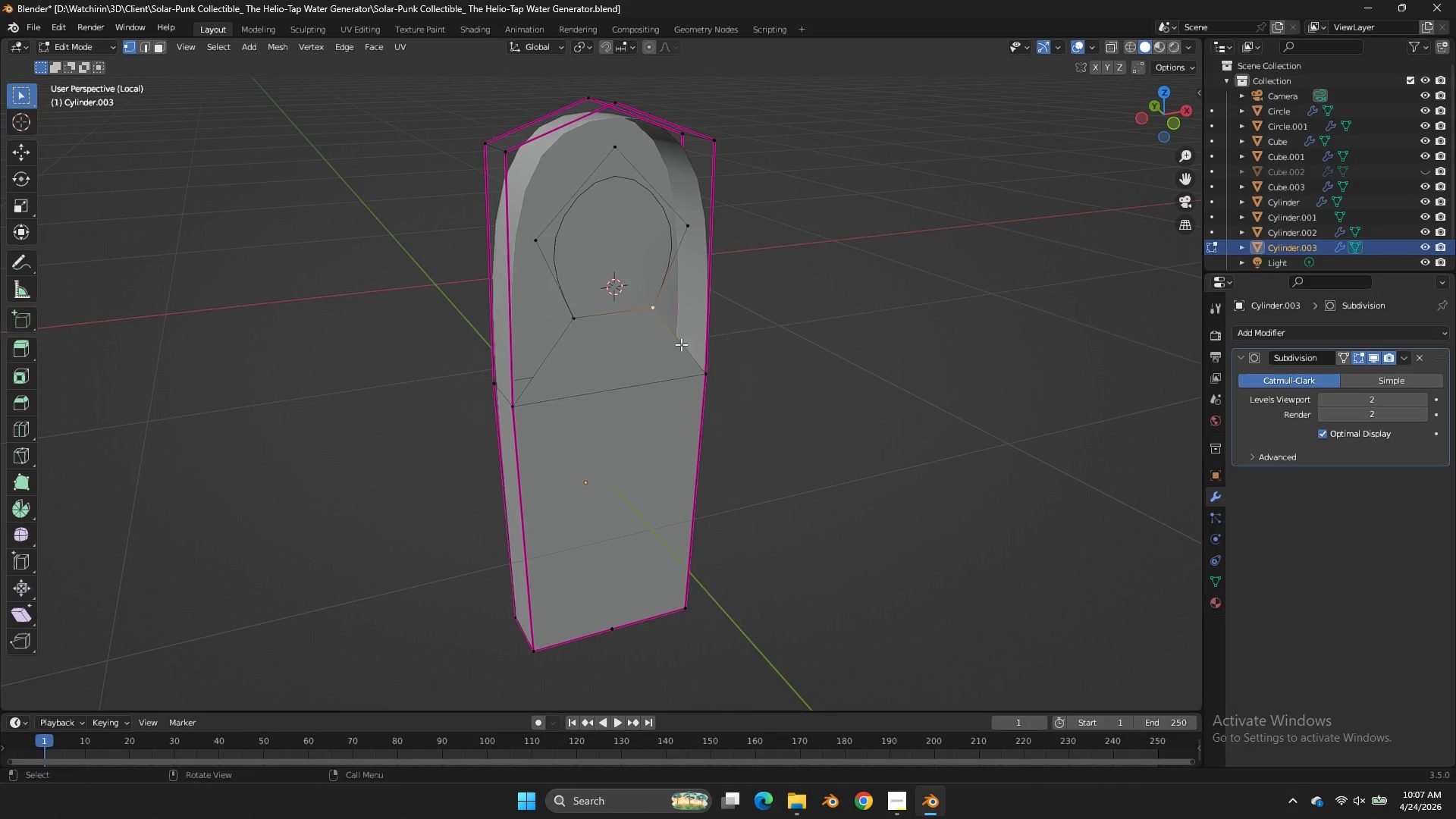 
hold_key(key=ShiftLeft, duration=0.36)
double_click([695, 366])
 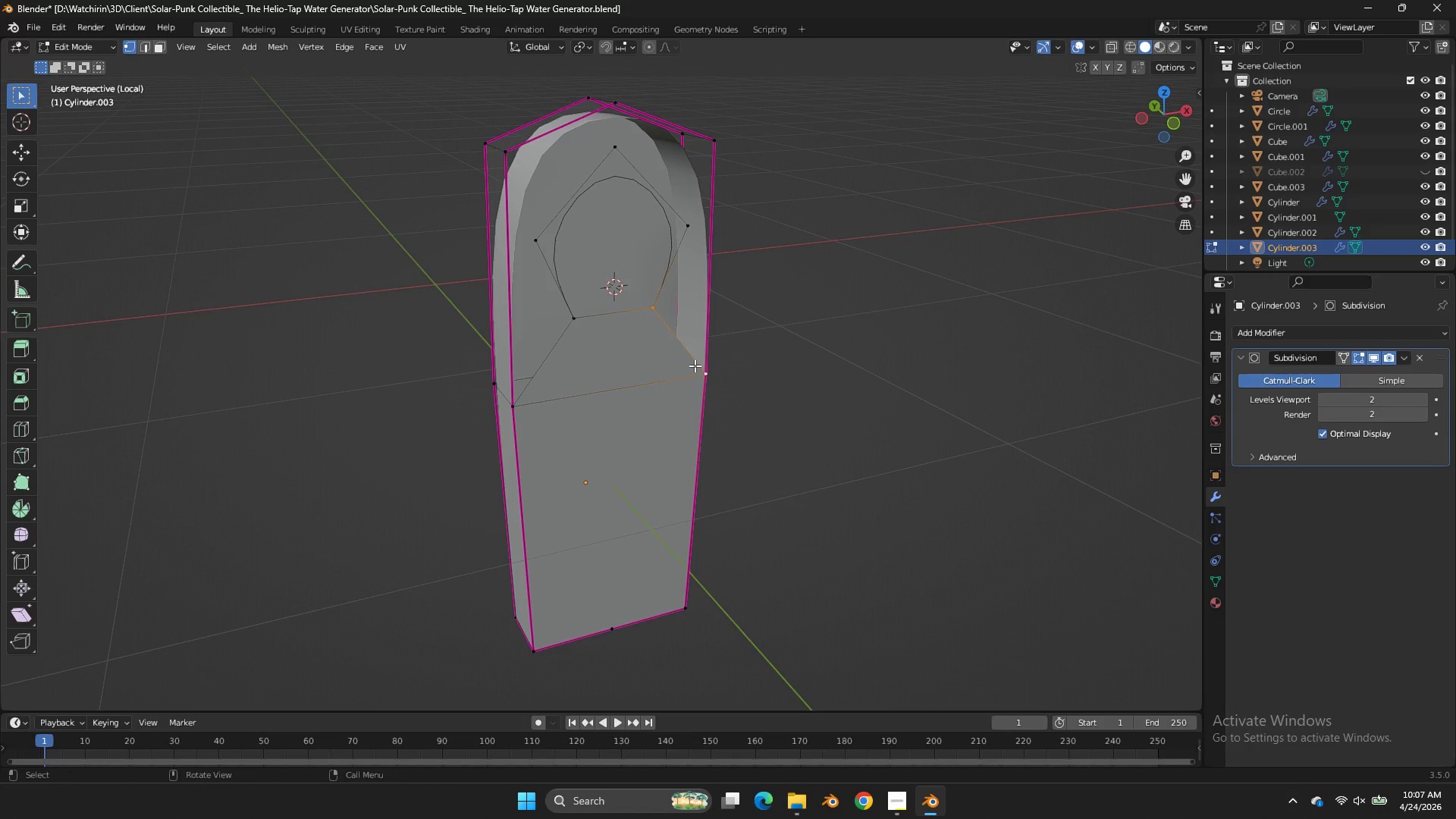 
type(ffff)
key(Tab)
 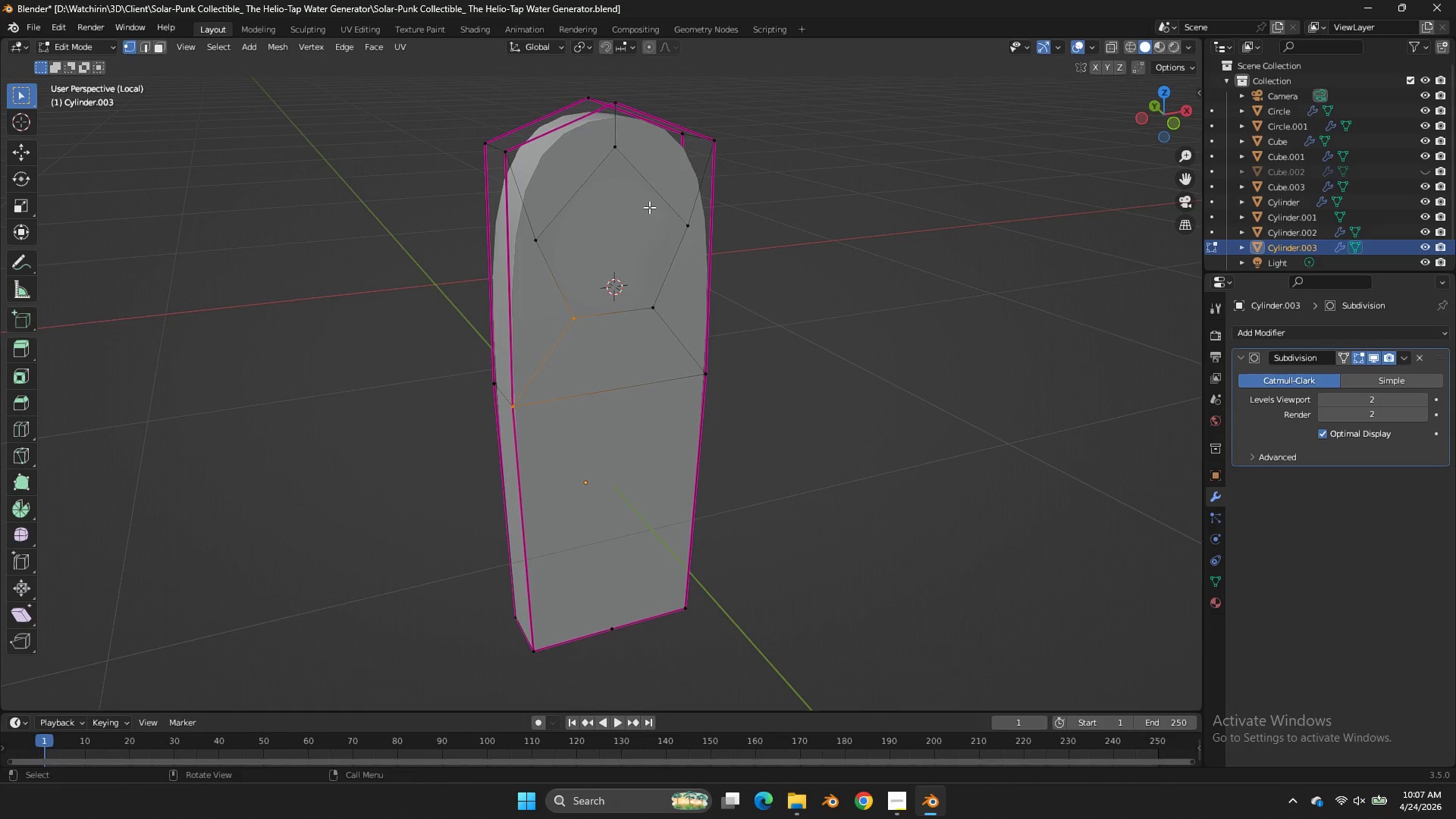 
key(Tab)
 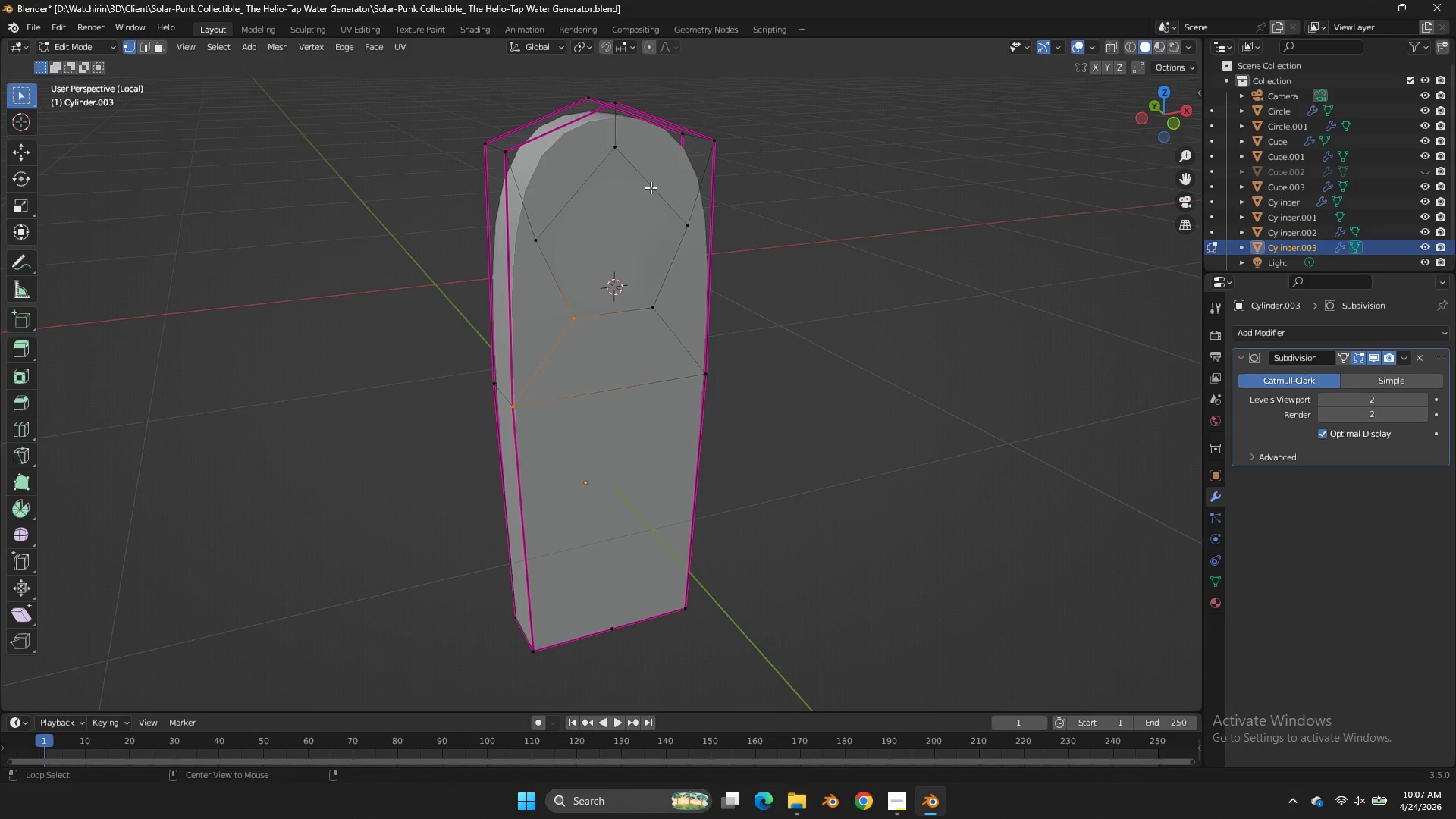 
hold_key(key=AltLeft, duration=0.59)
left_click([651, 187])
 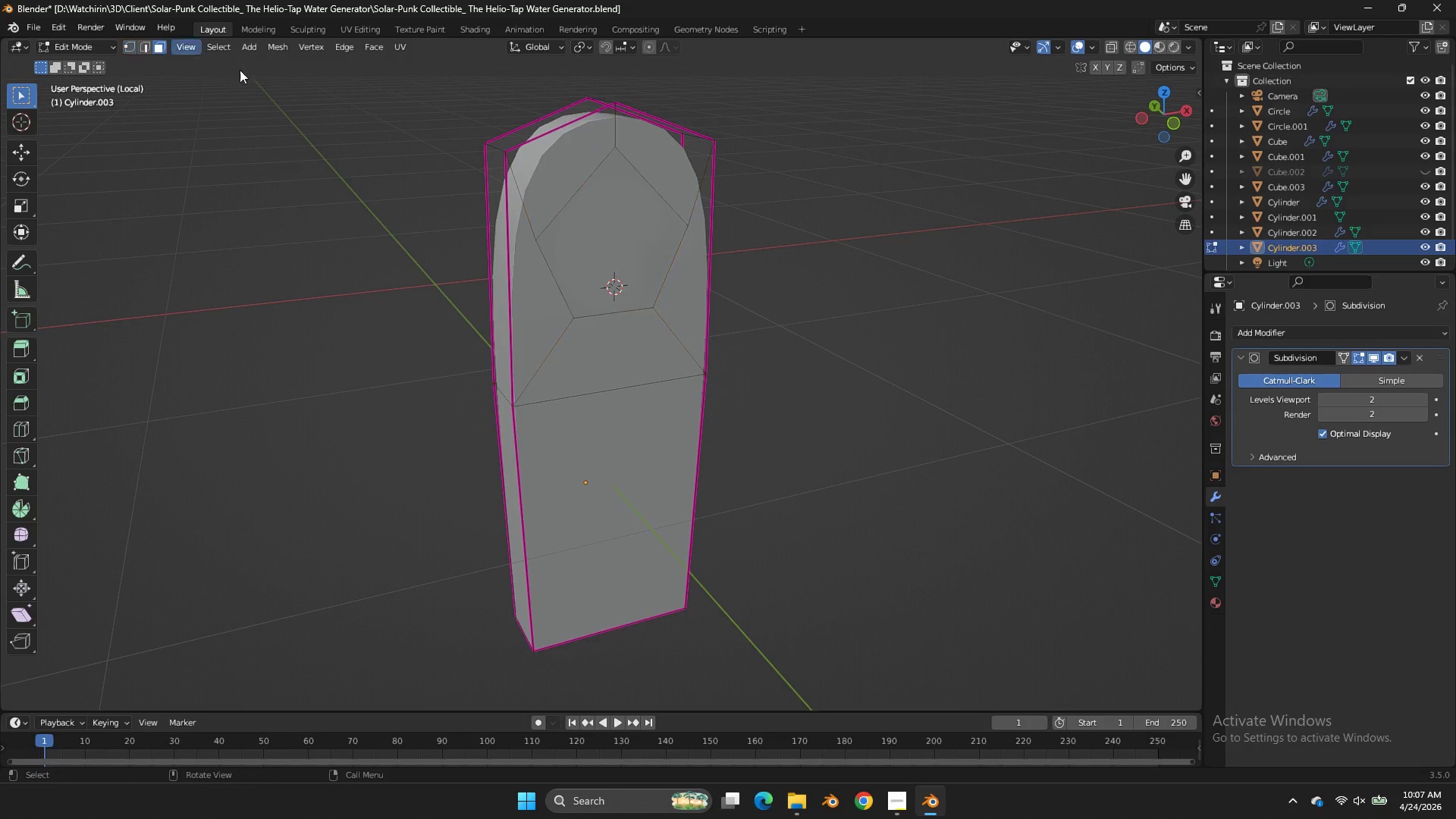 
double_click([636, 238])
 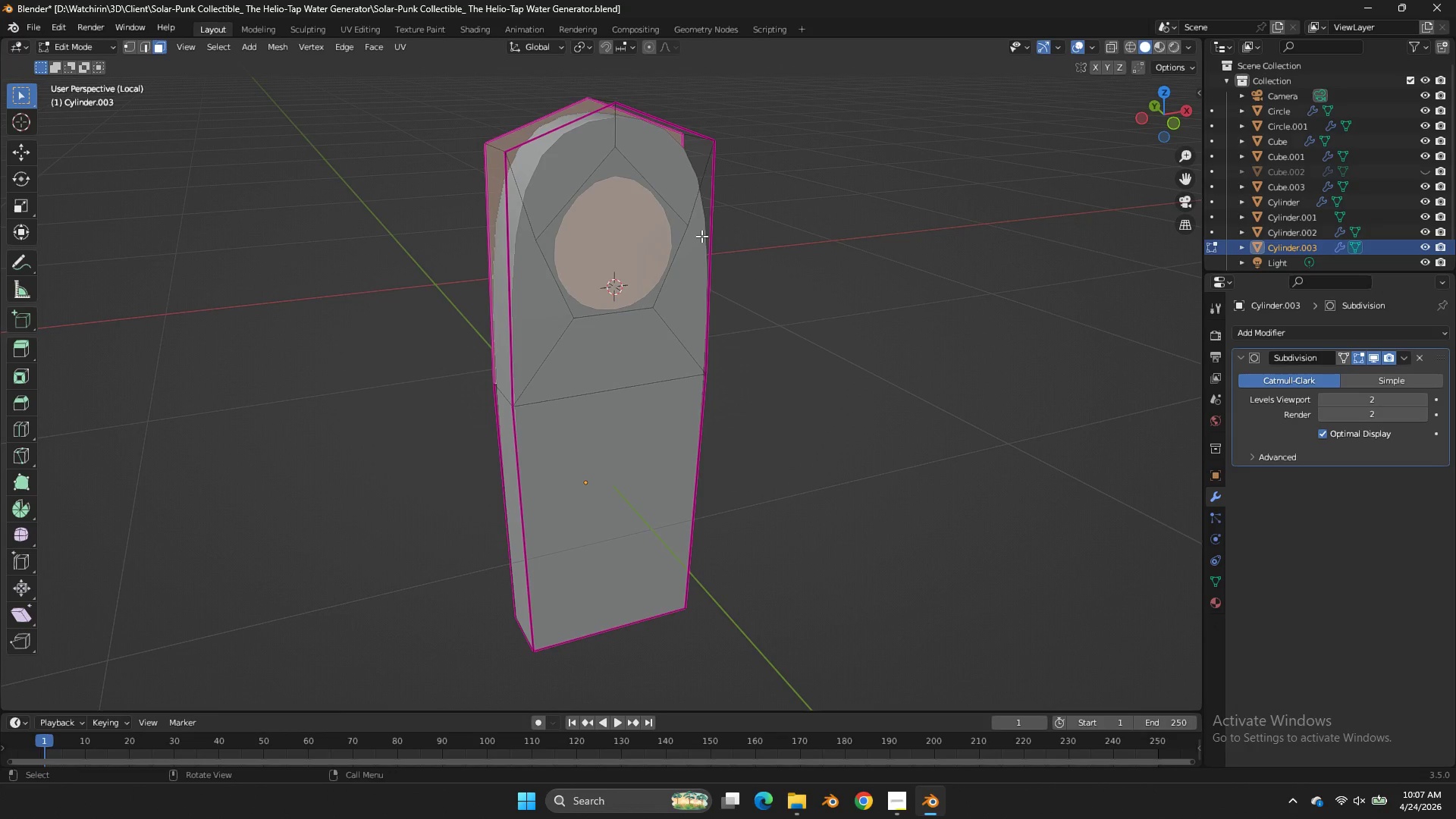 
double_click([630, 231])
 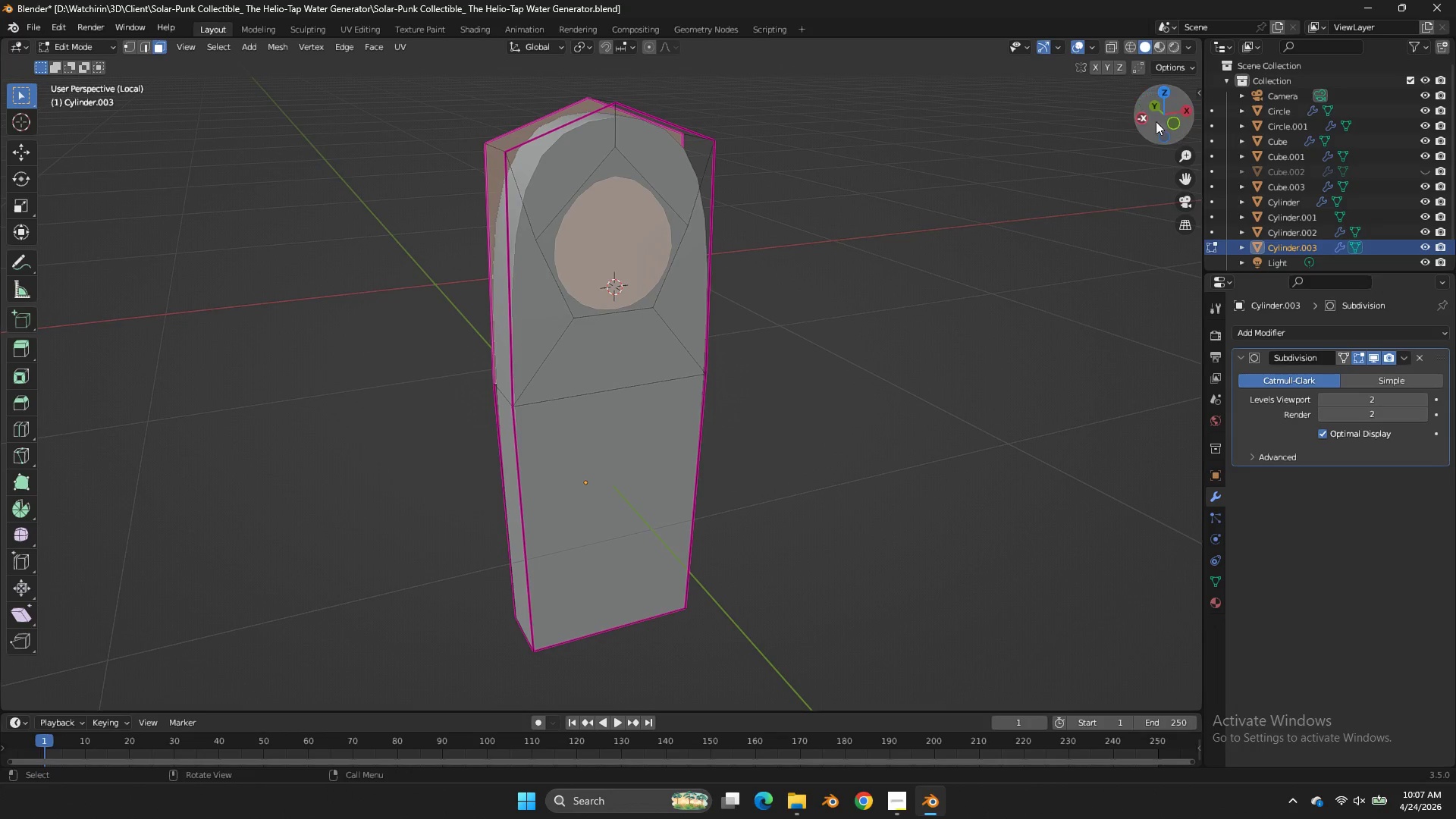 
left_click_drag(start_coordinate=[1165, 121], to_coordinate=[17, 139])
 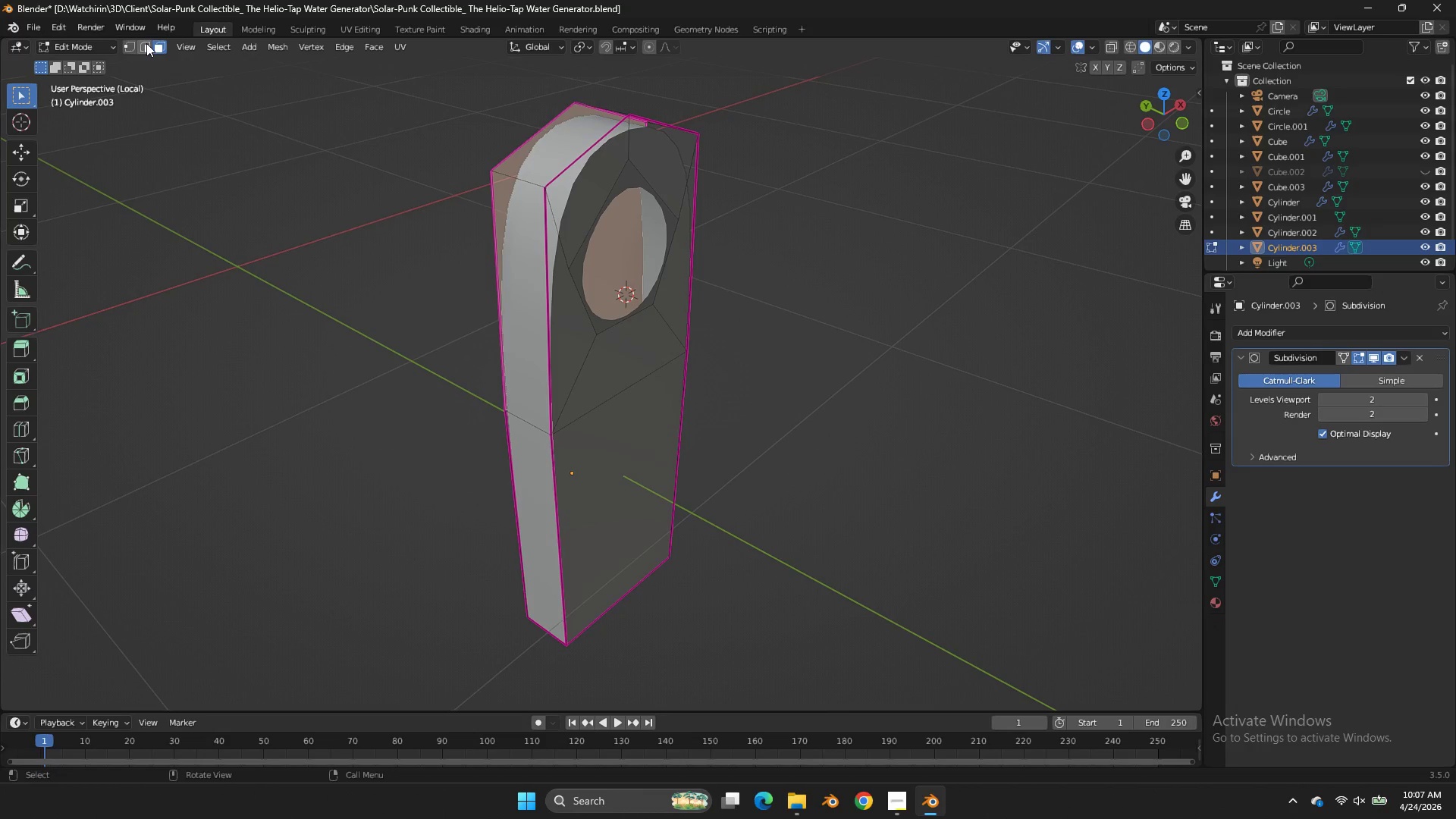 
left_click_drag(start_coordinate=[146, 43], to_coordinate=[152, 46])
 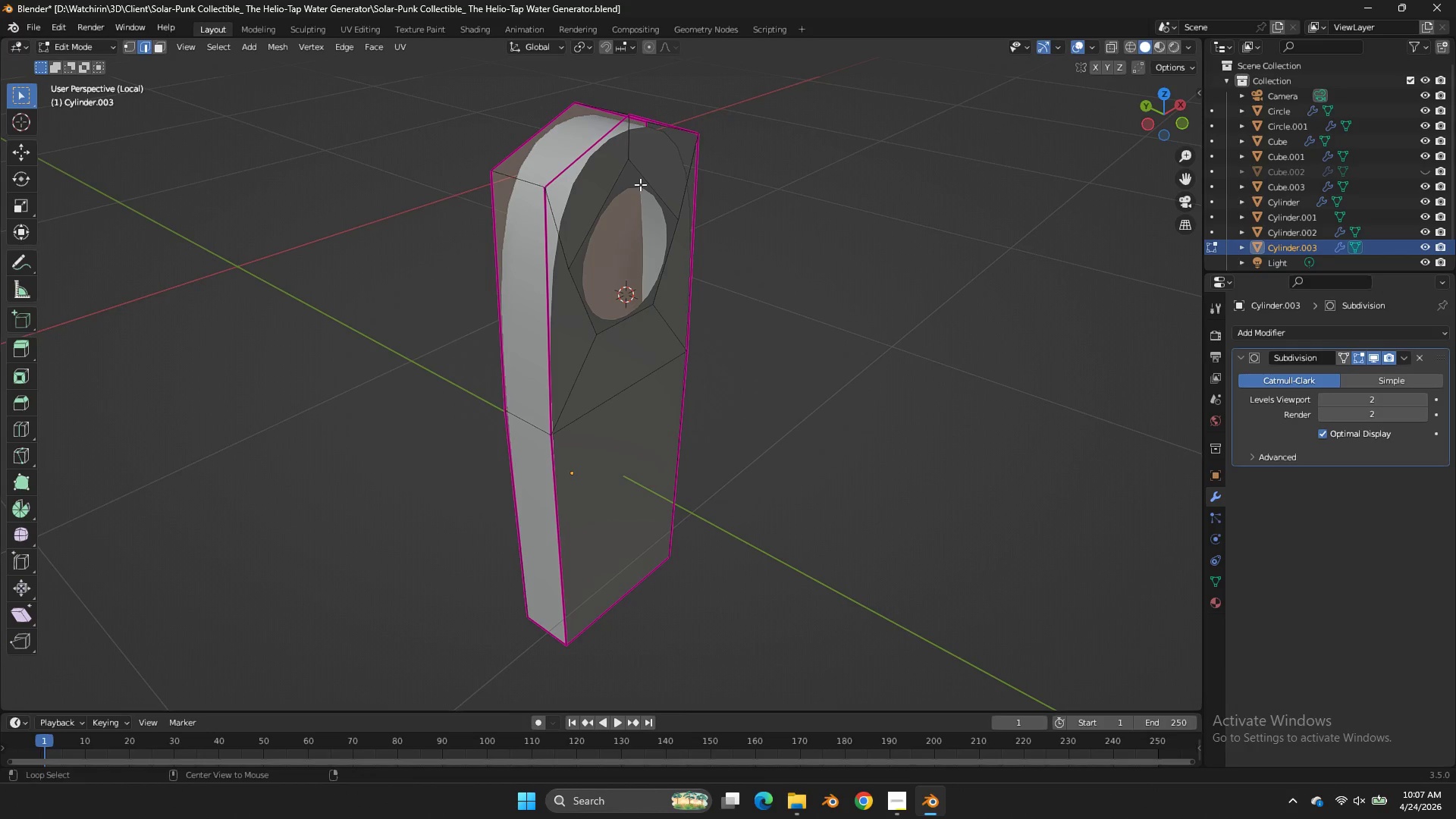 
hold_key(key=AltLeft, duration=0.62)
left_click([645, 187])
 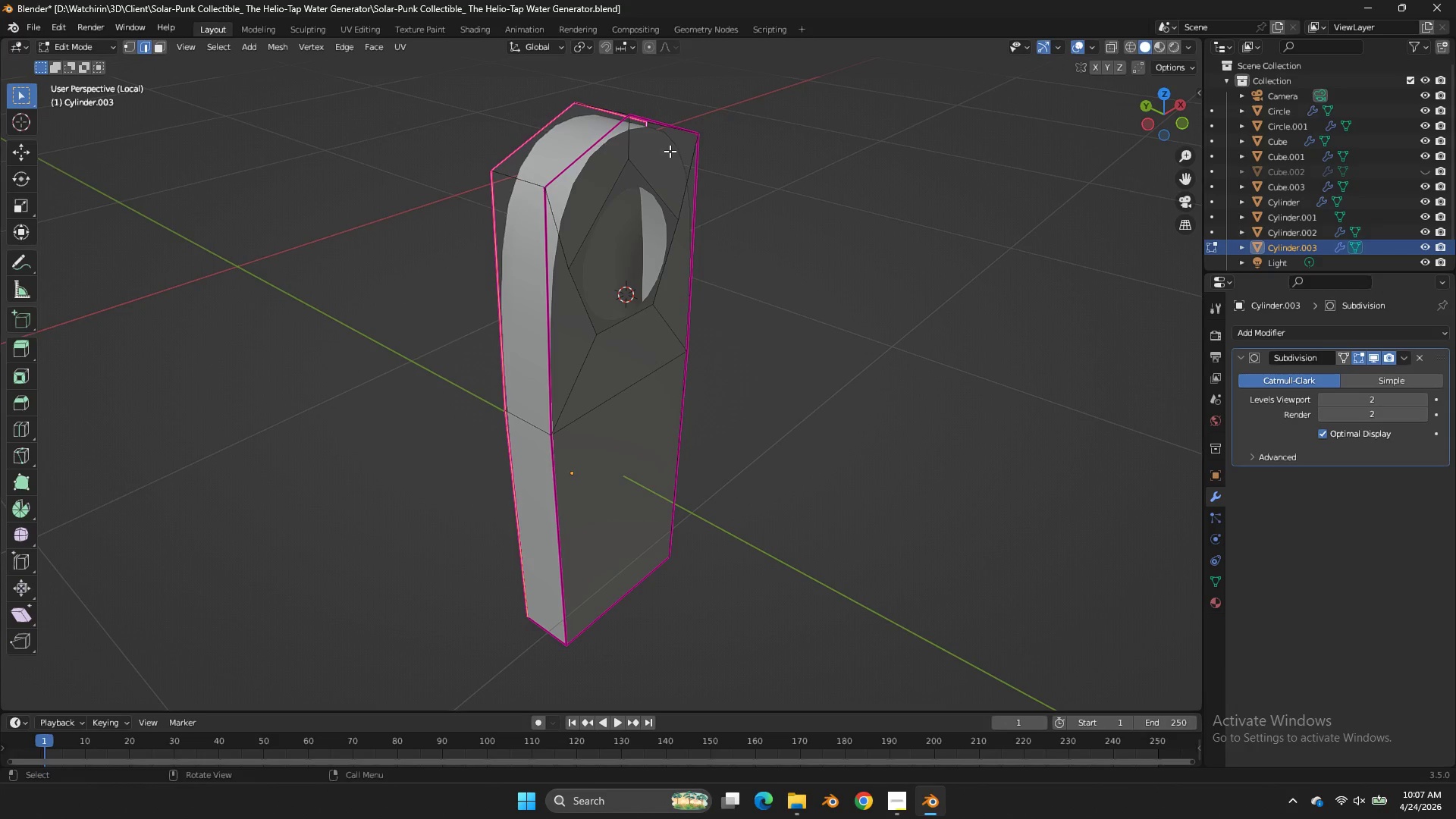 
hold_key(key=AltLeft, duration=0.8)
left_click([662, 181])
 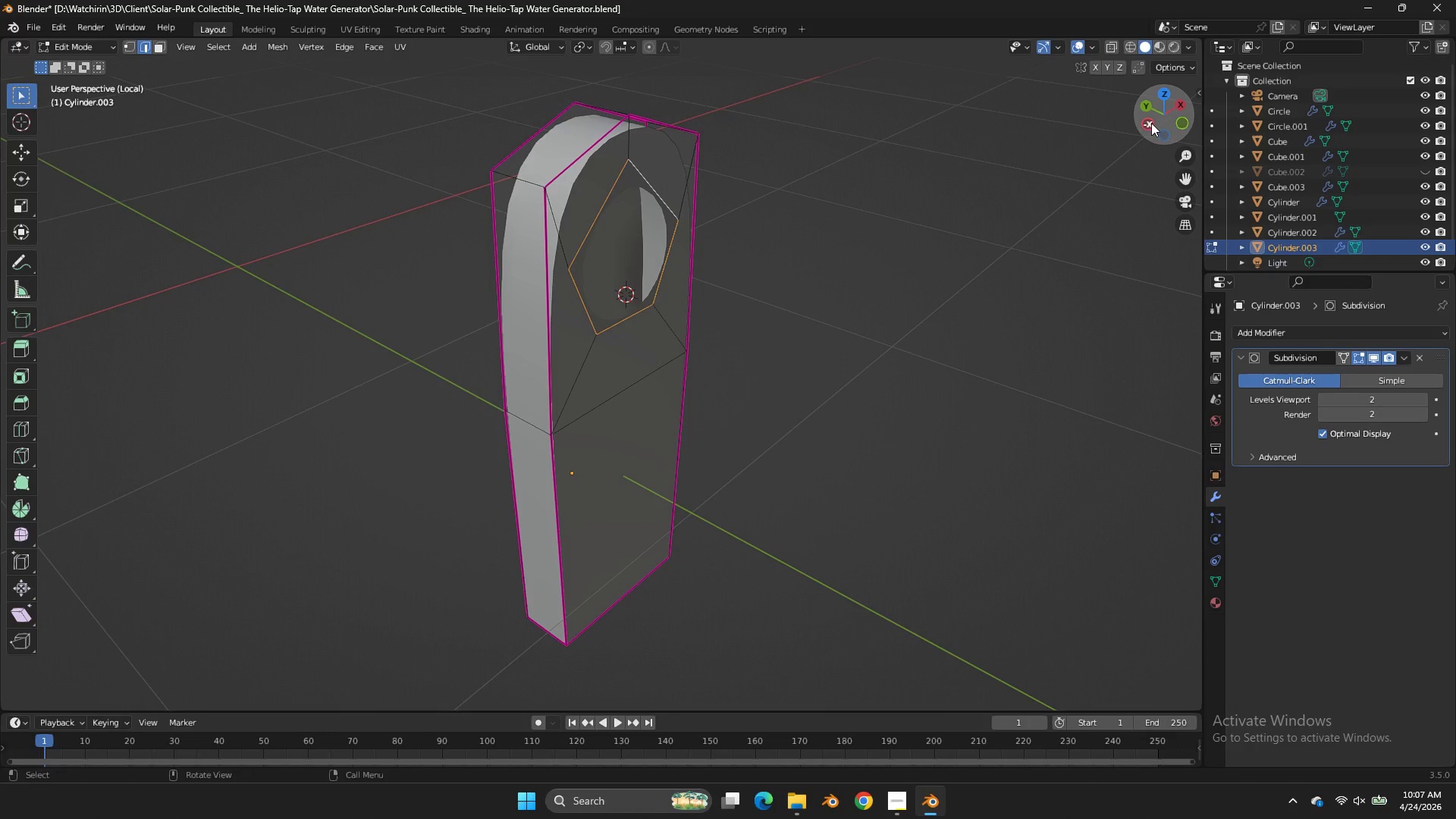 
left_click([1145, 121])
 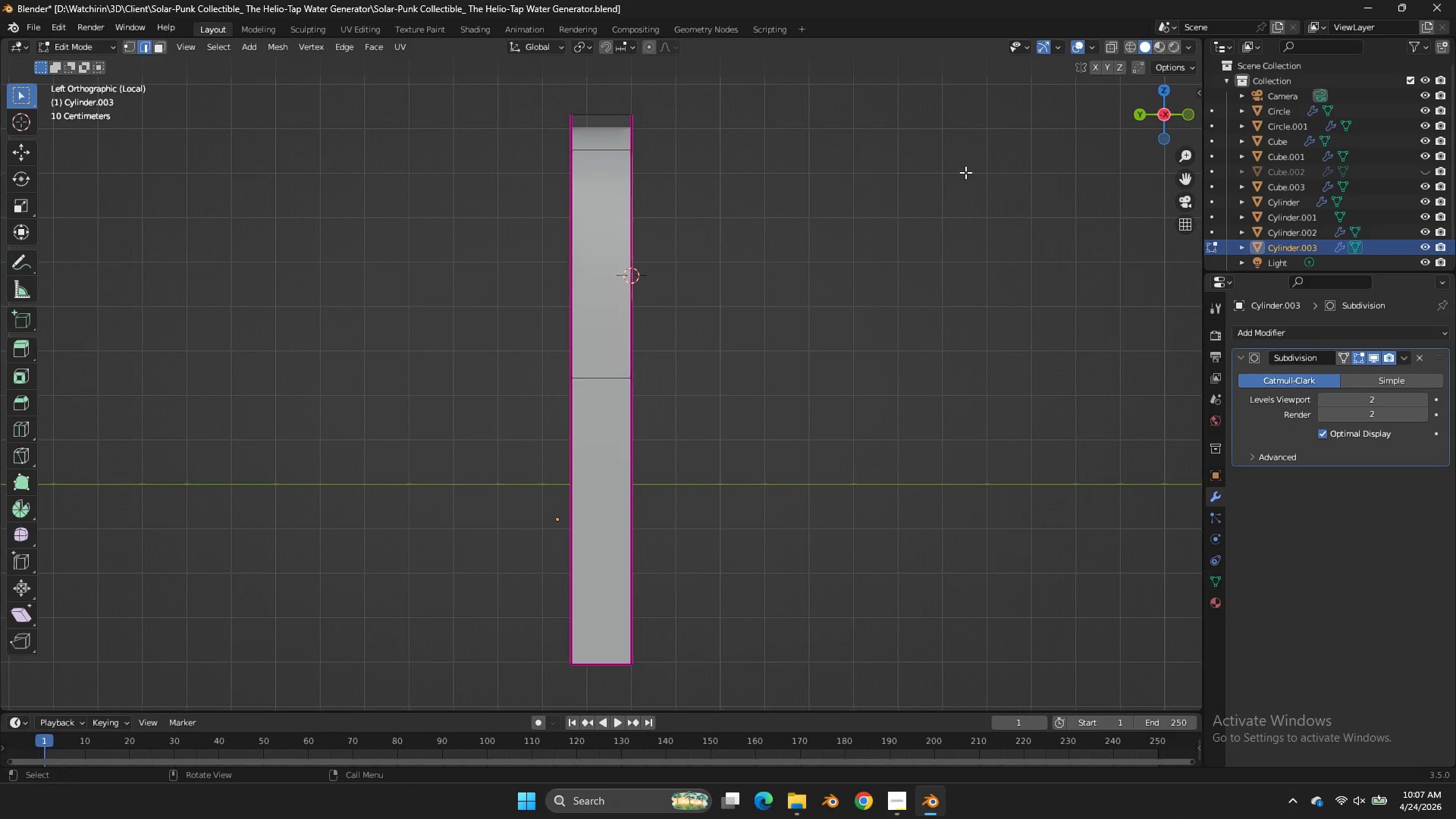 
type(gz)
 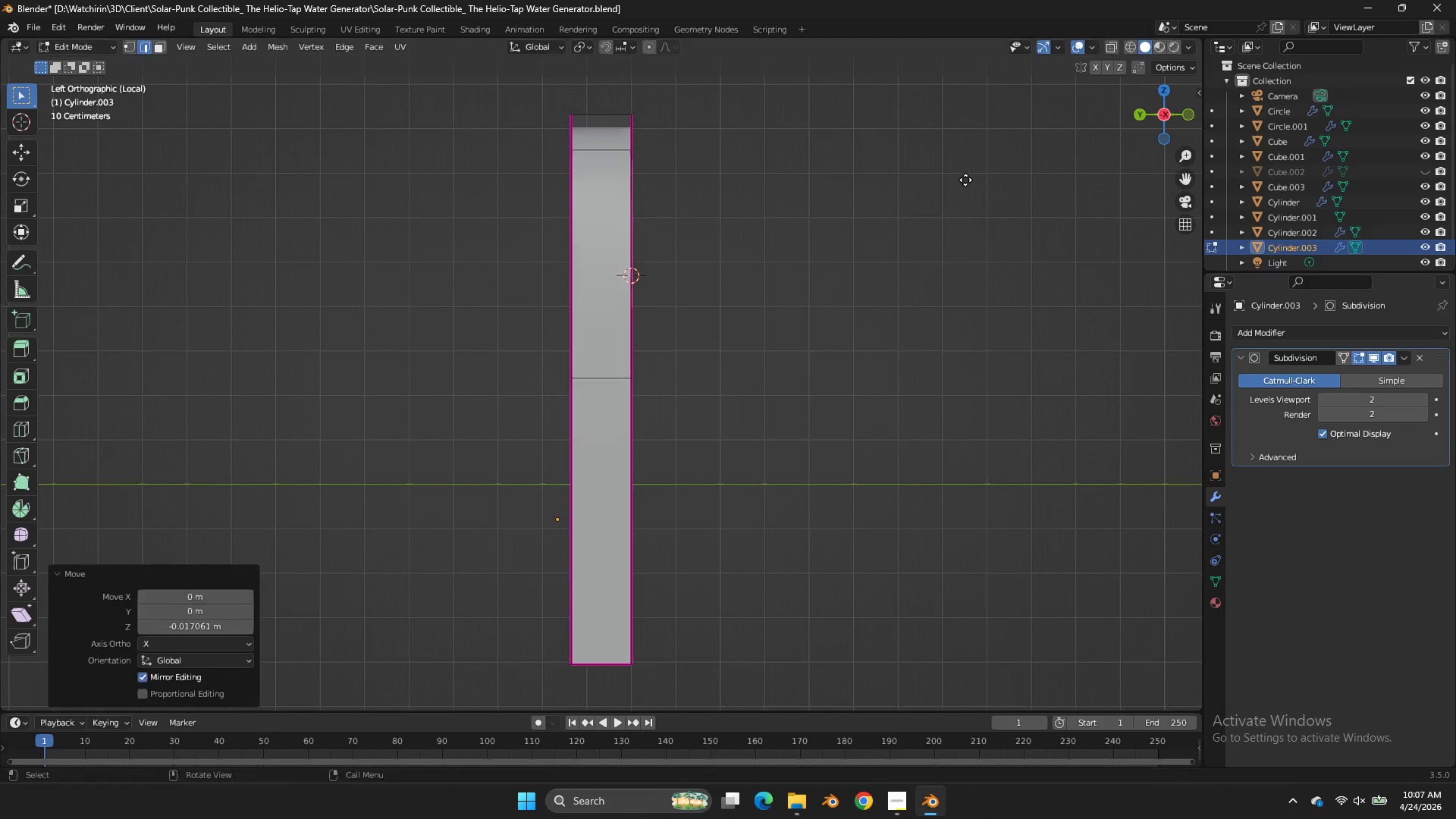 
left_click([965, 180])
 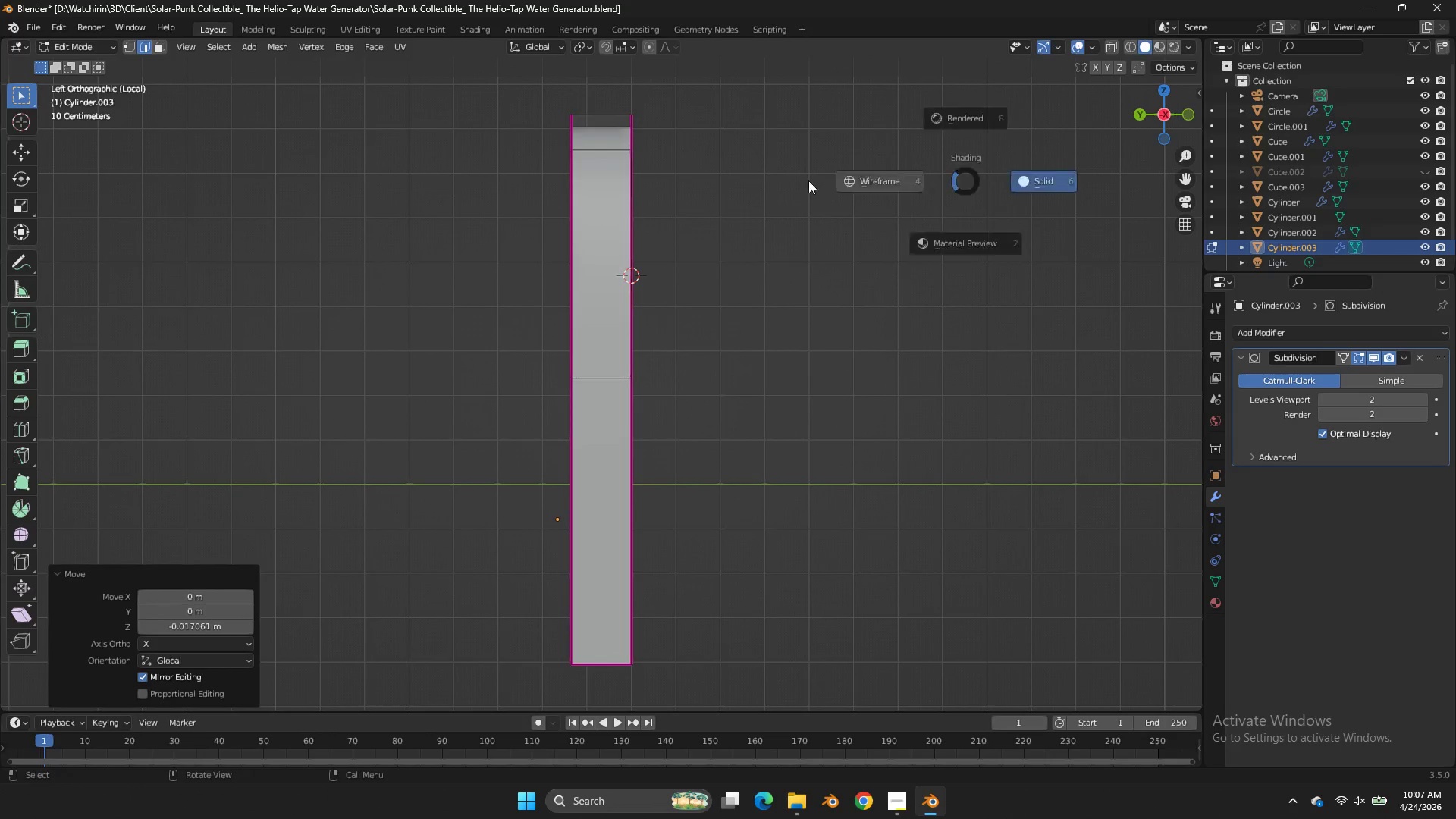 
key(Z)
 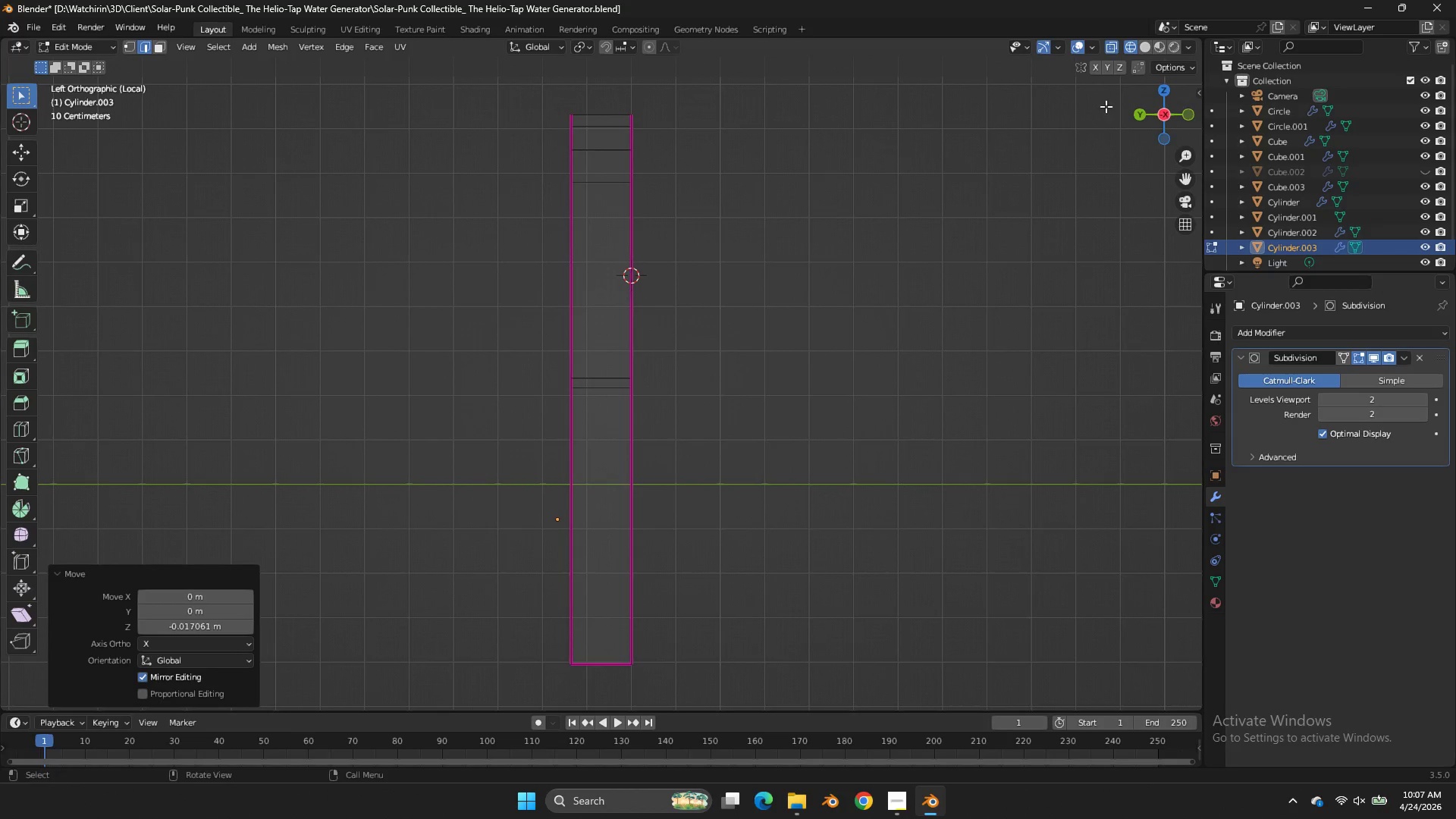 
type(ey)
 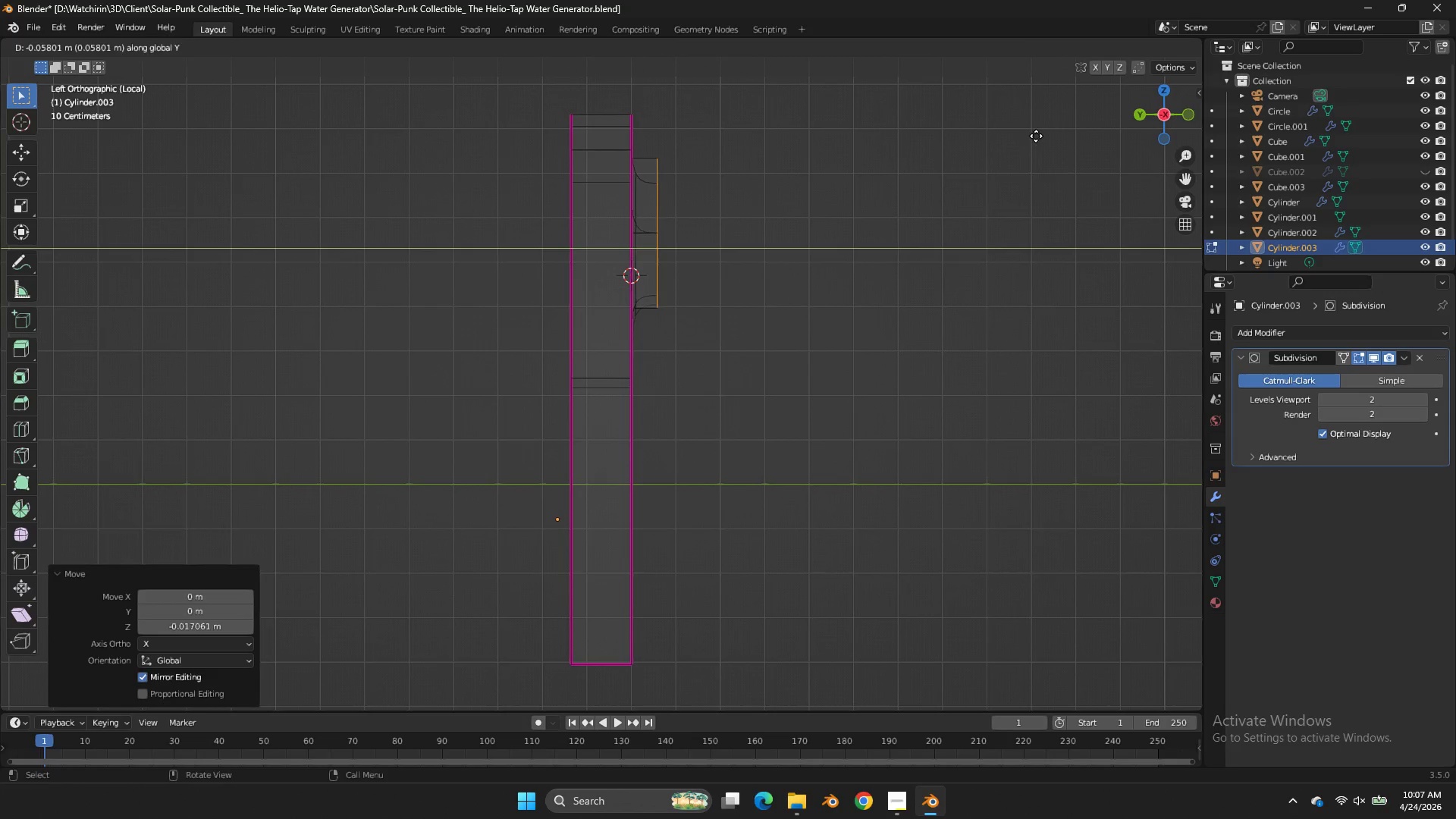 
left_click([1036, 136])
 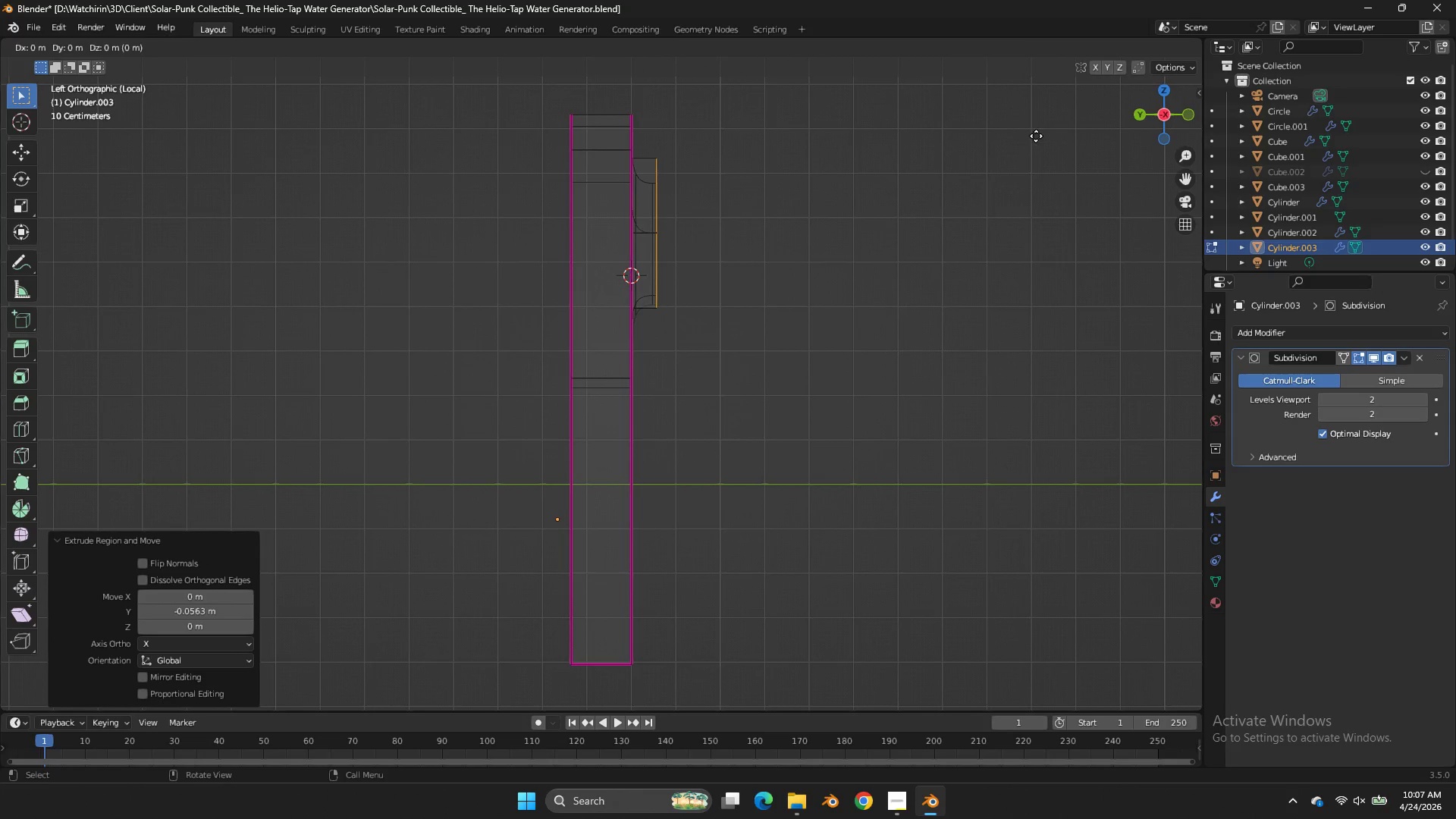 
key(E)
 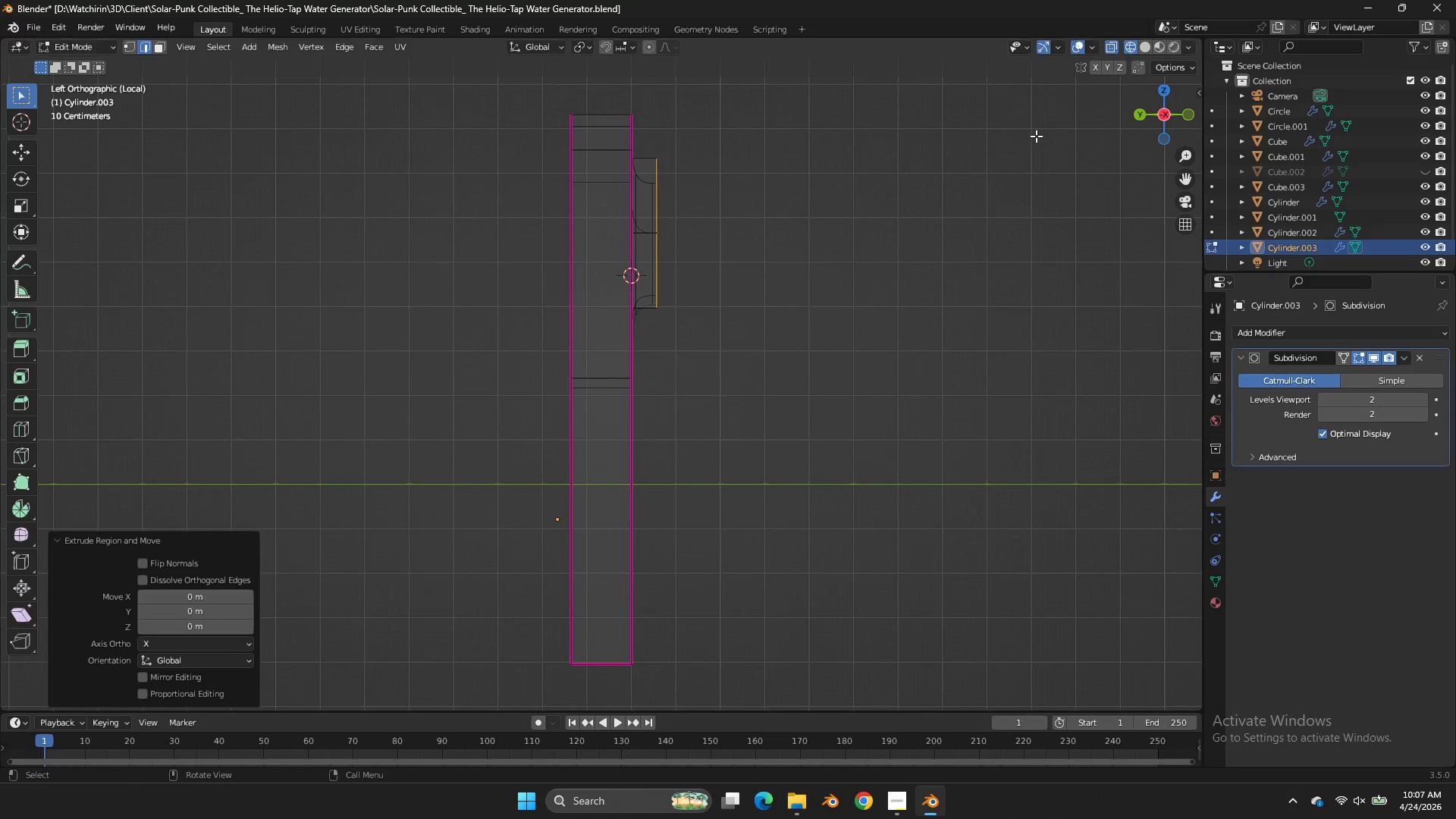 
right_click([1036, 136])
 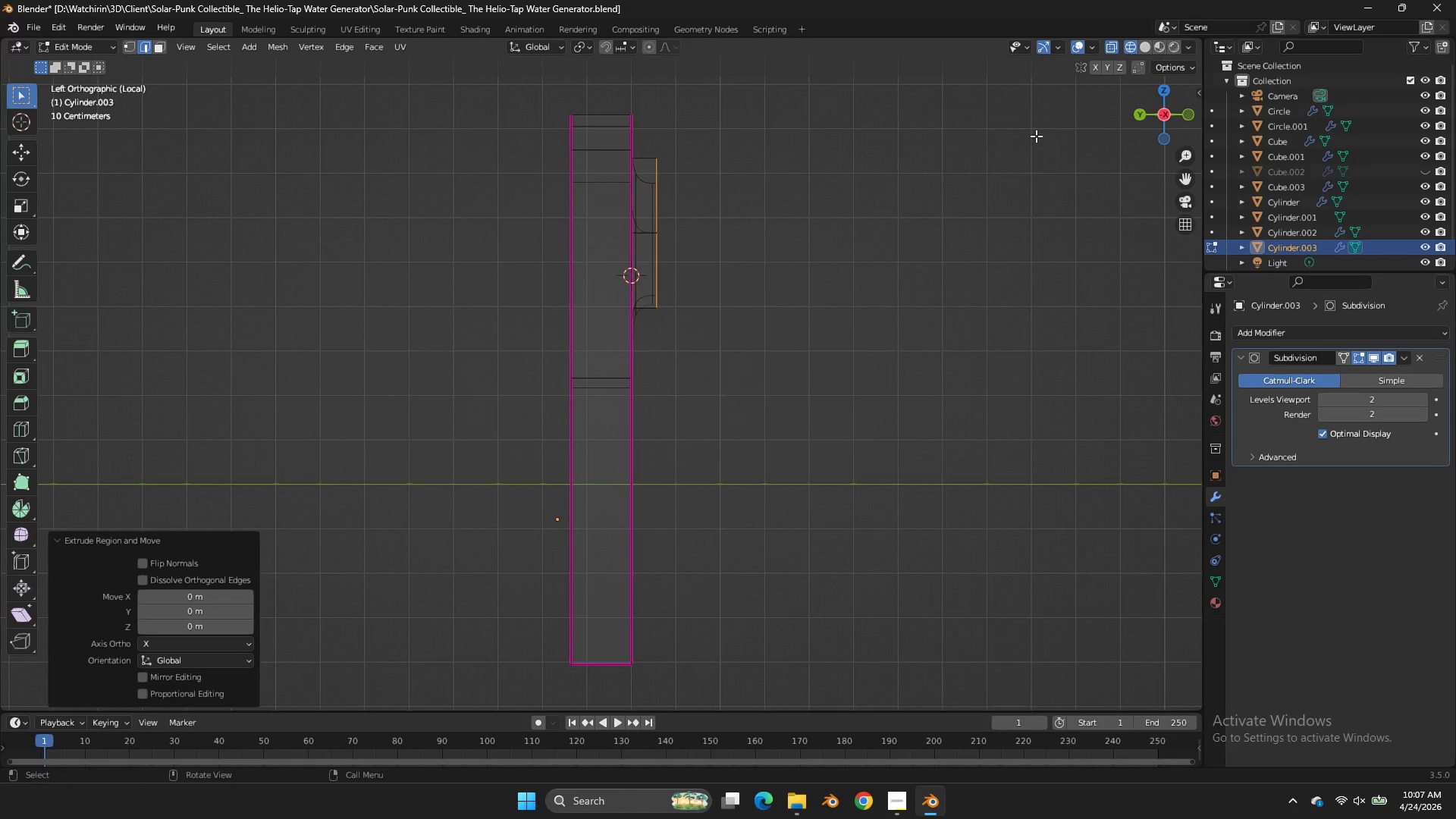 
key(S)
 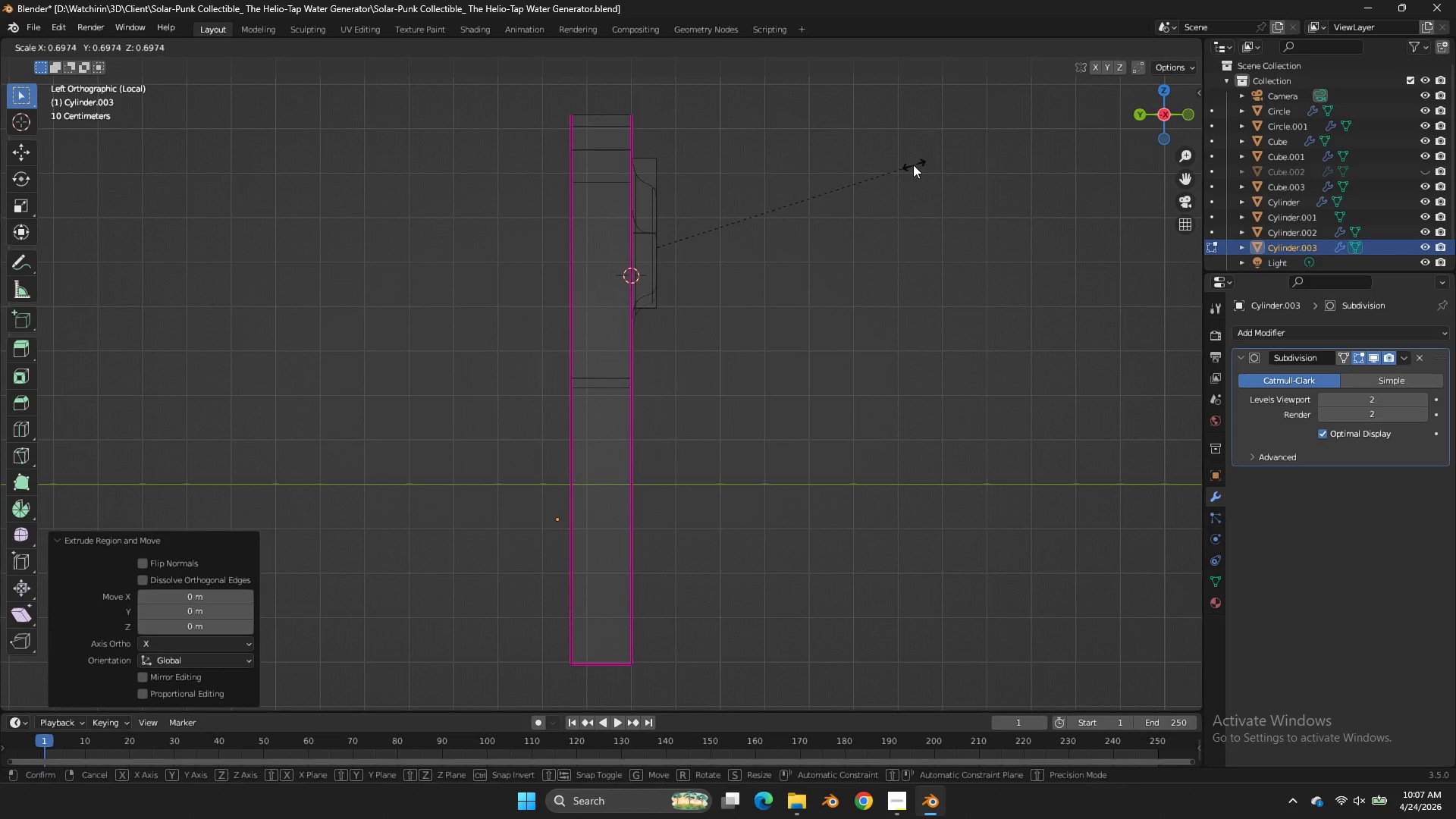 
left_click_drag(start_coordinate=[909, 168], to_coordinate=[913, 166])
 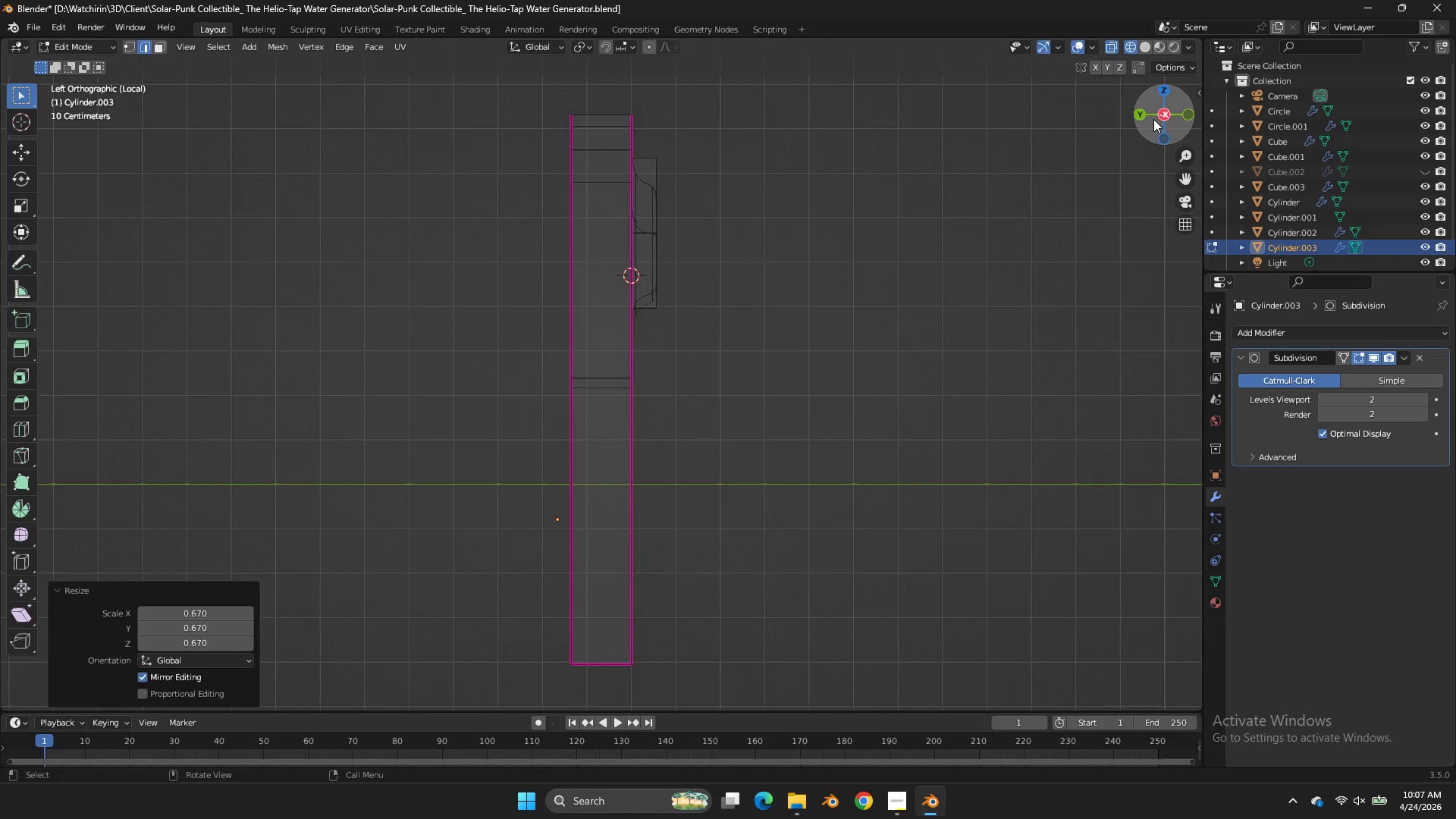 
left_click_drag(start_coordinate=[1147, 124], to_coordinate=[1050, 164])
 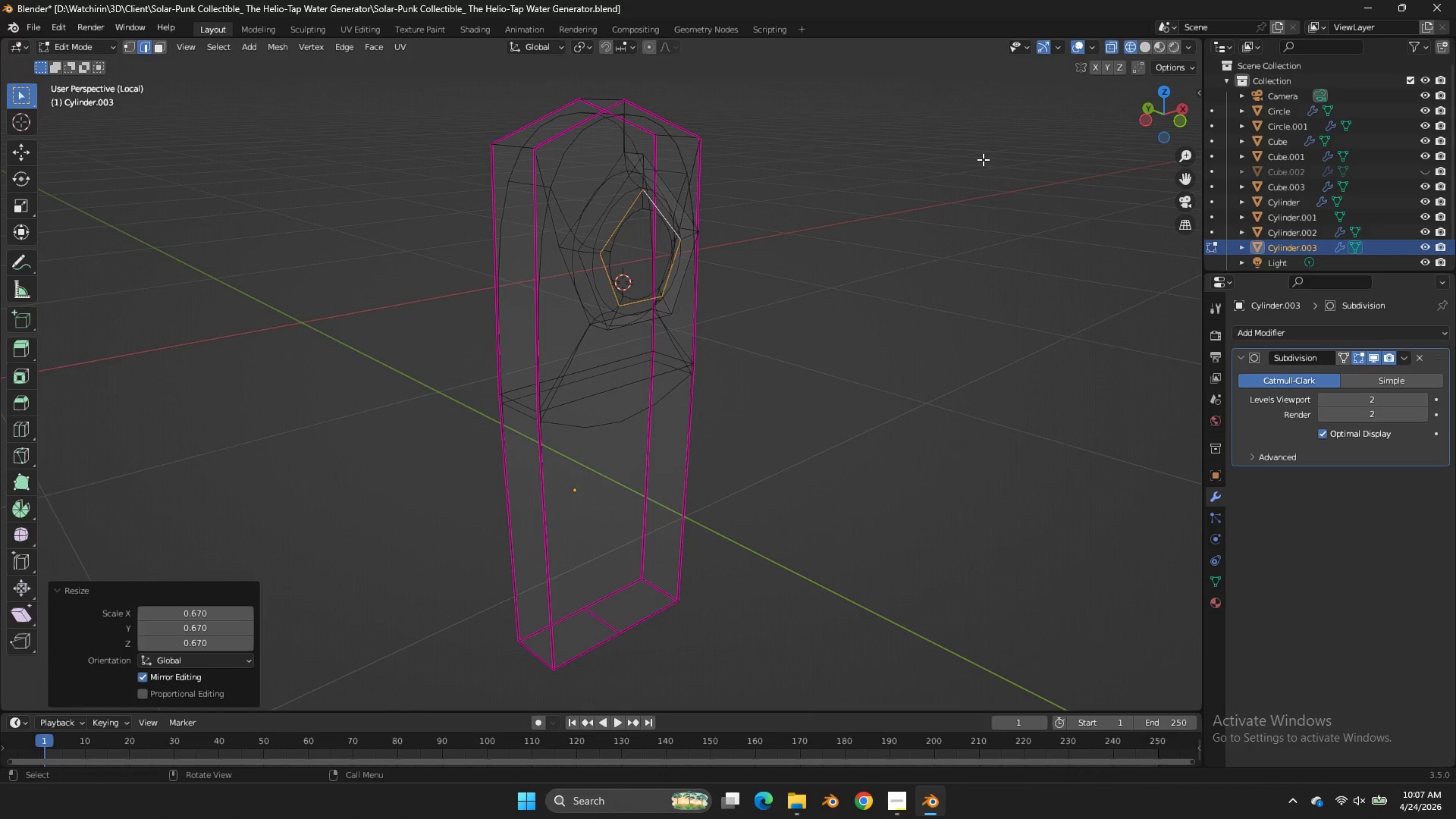 
type(eyz)
 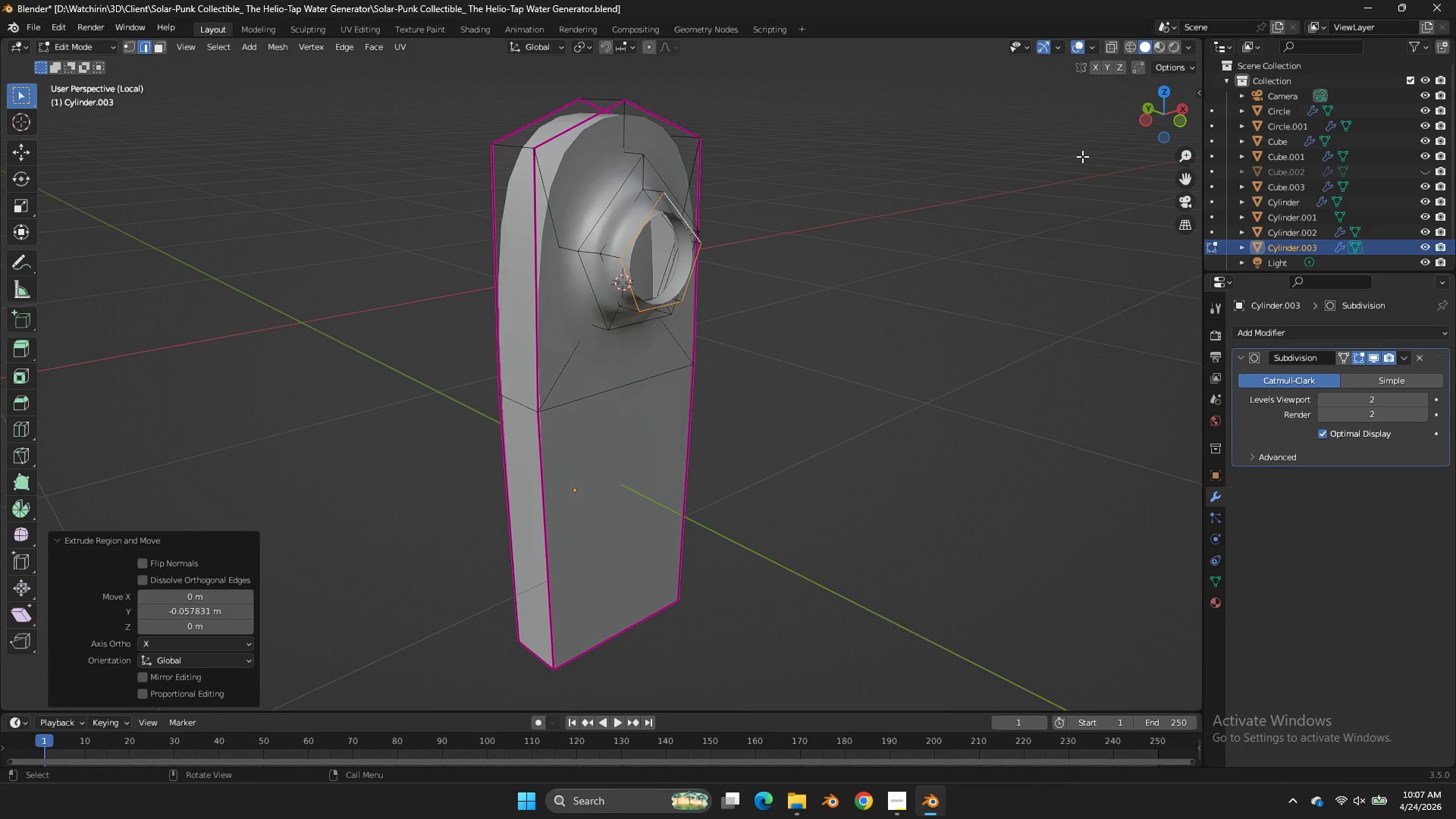 
left_click_drag(start_coordinate=[1158, 120], to_coordinate=[1185, 140])
 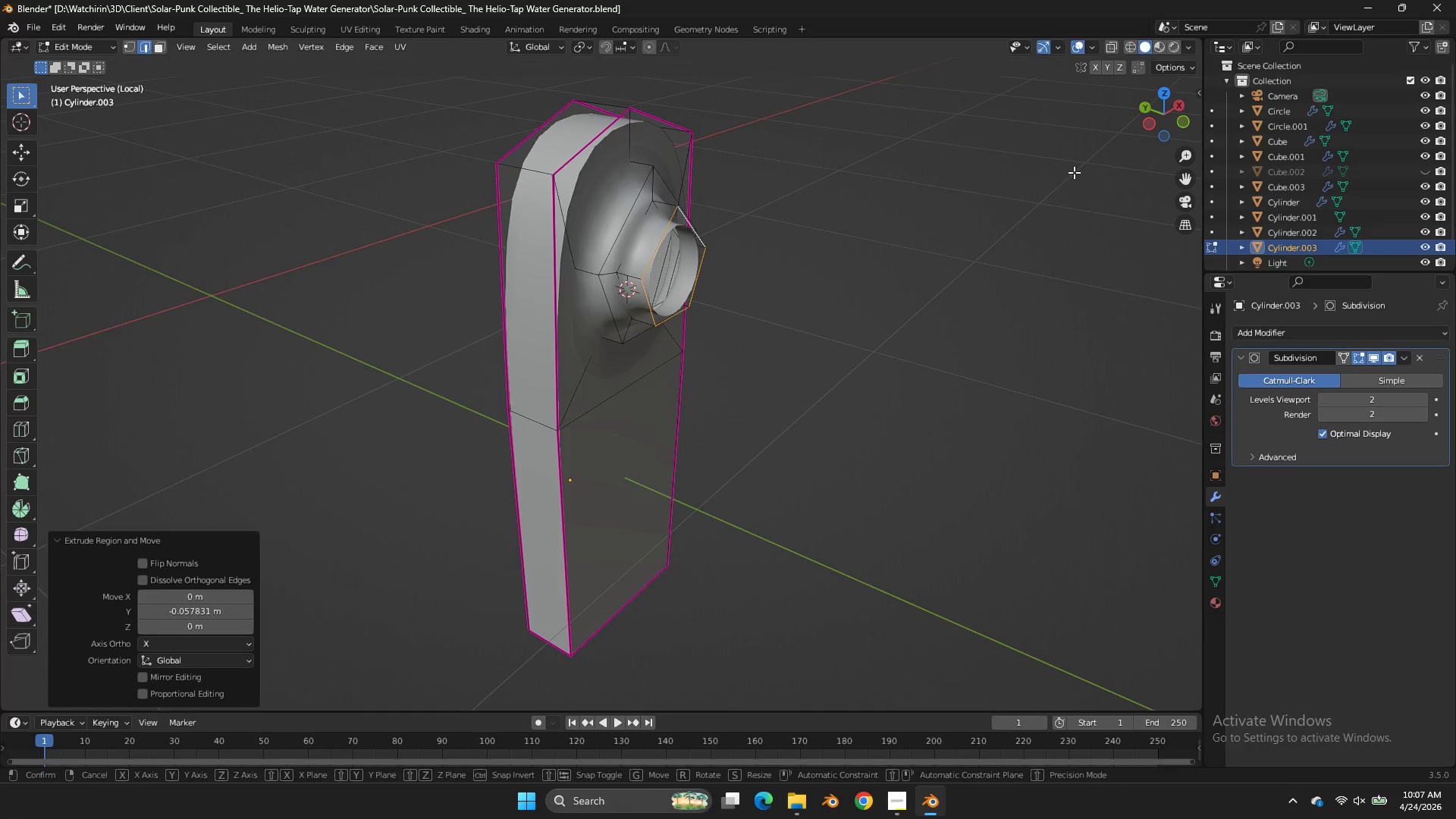 
type(gy)
 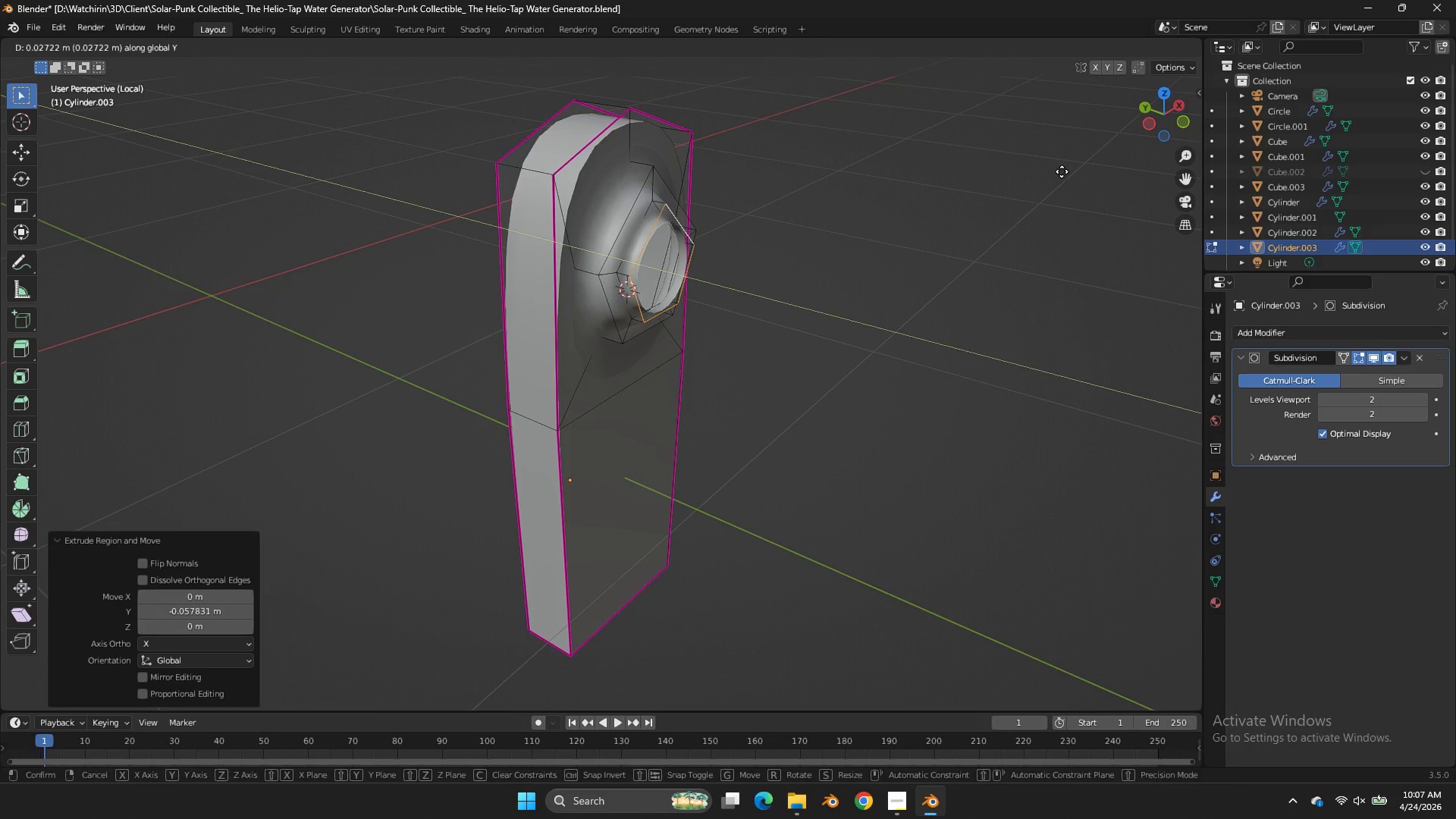 
left_click([1062, 171])
 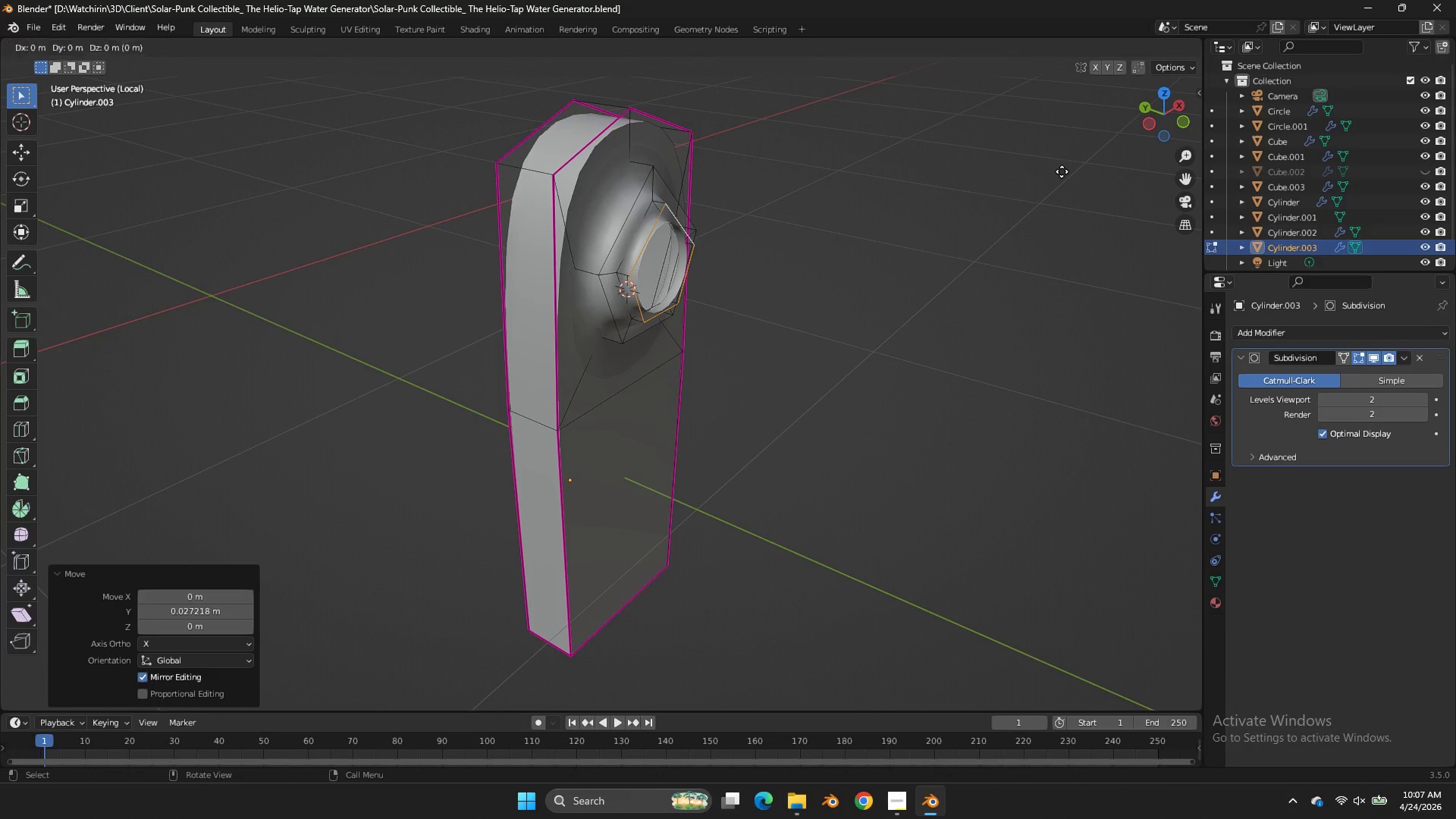 
key(E)
 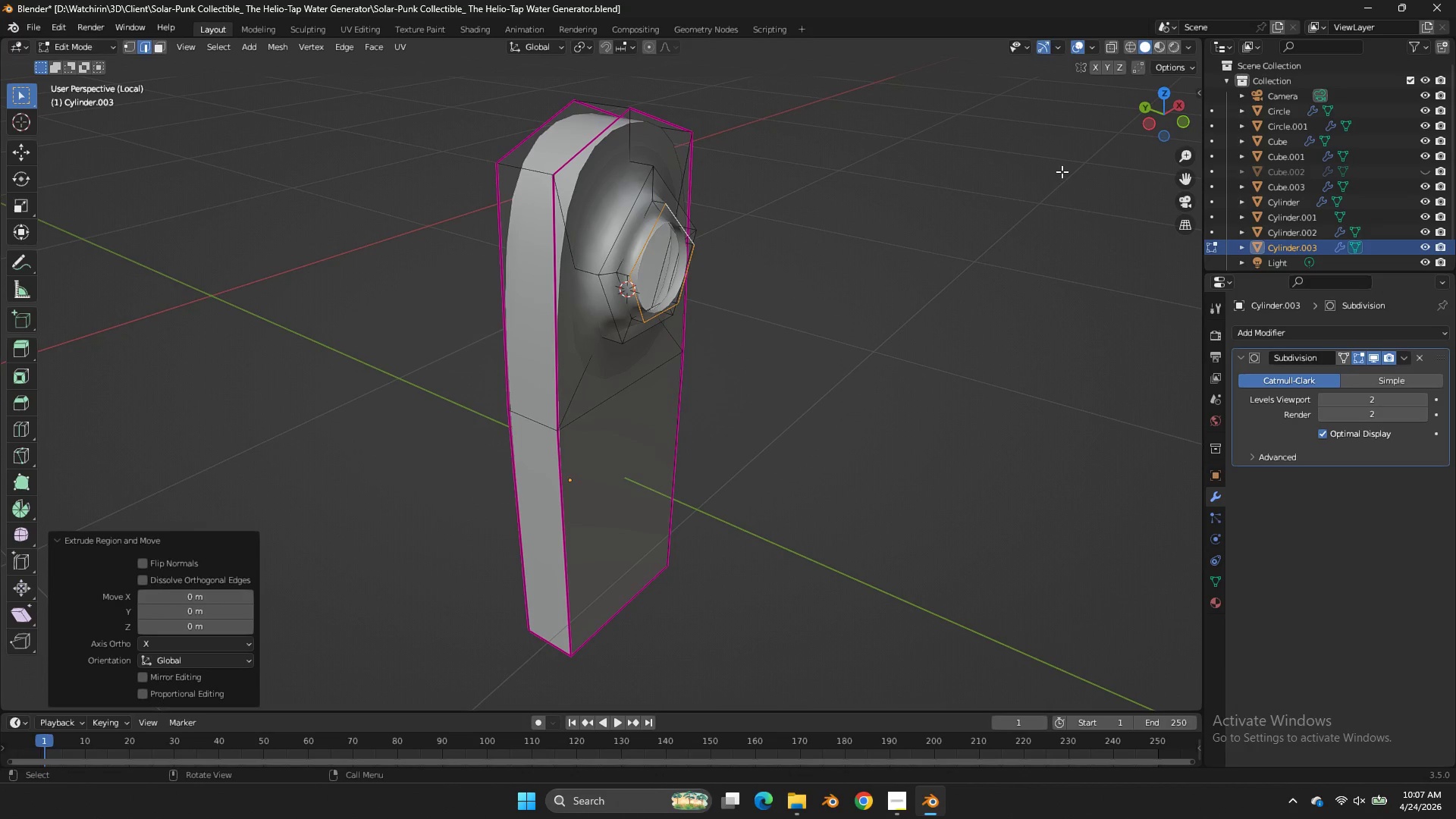 
right_click([1062, 171])
 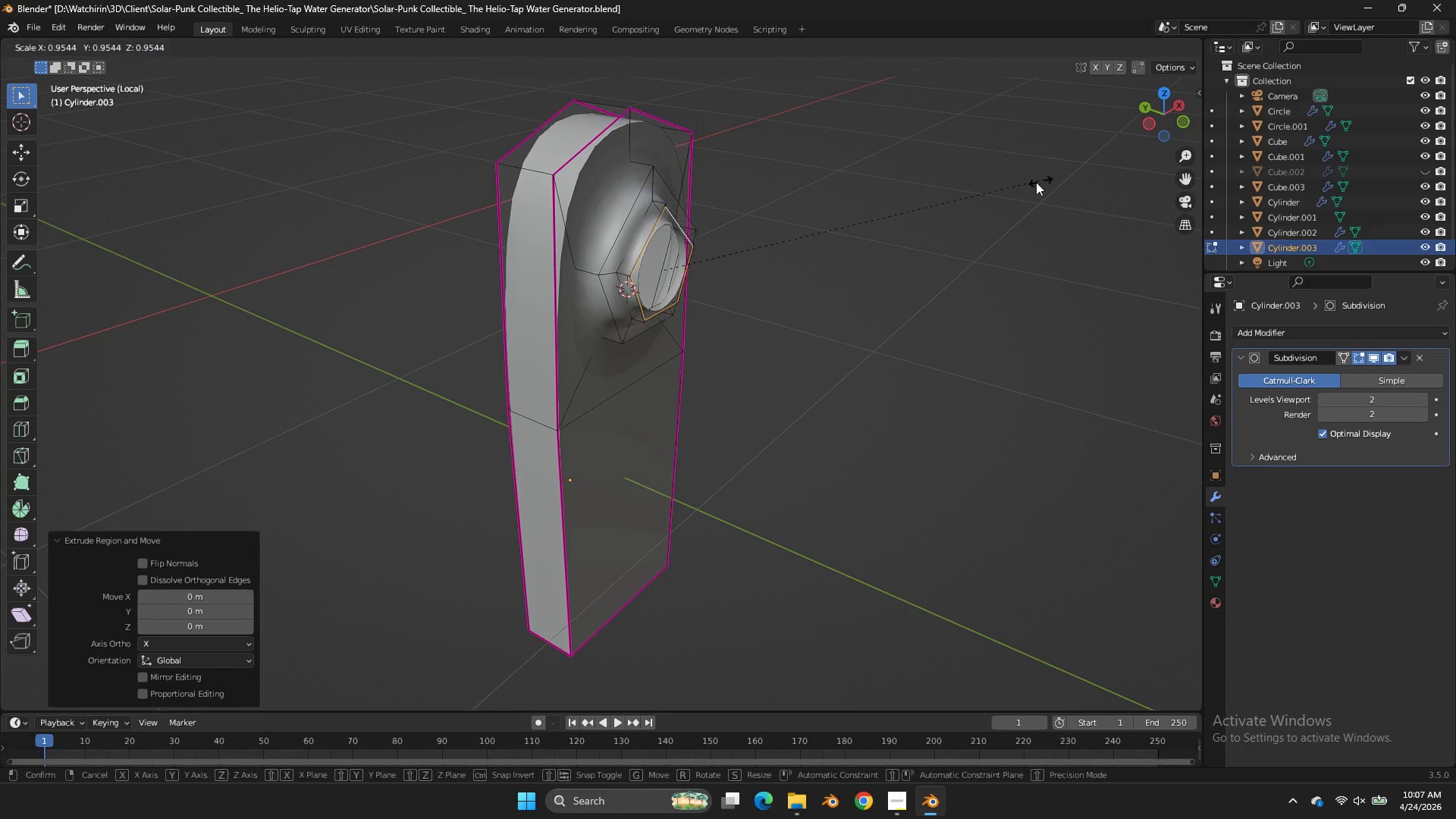 
key(S)
 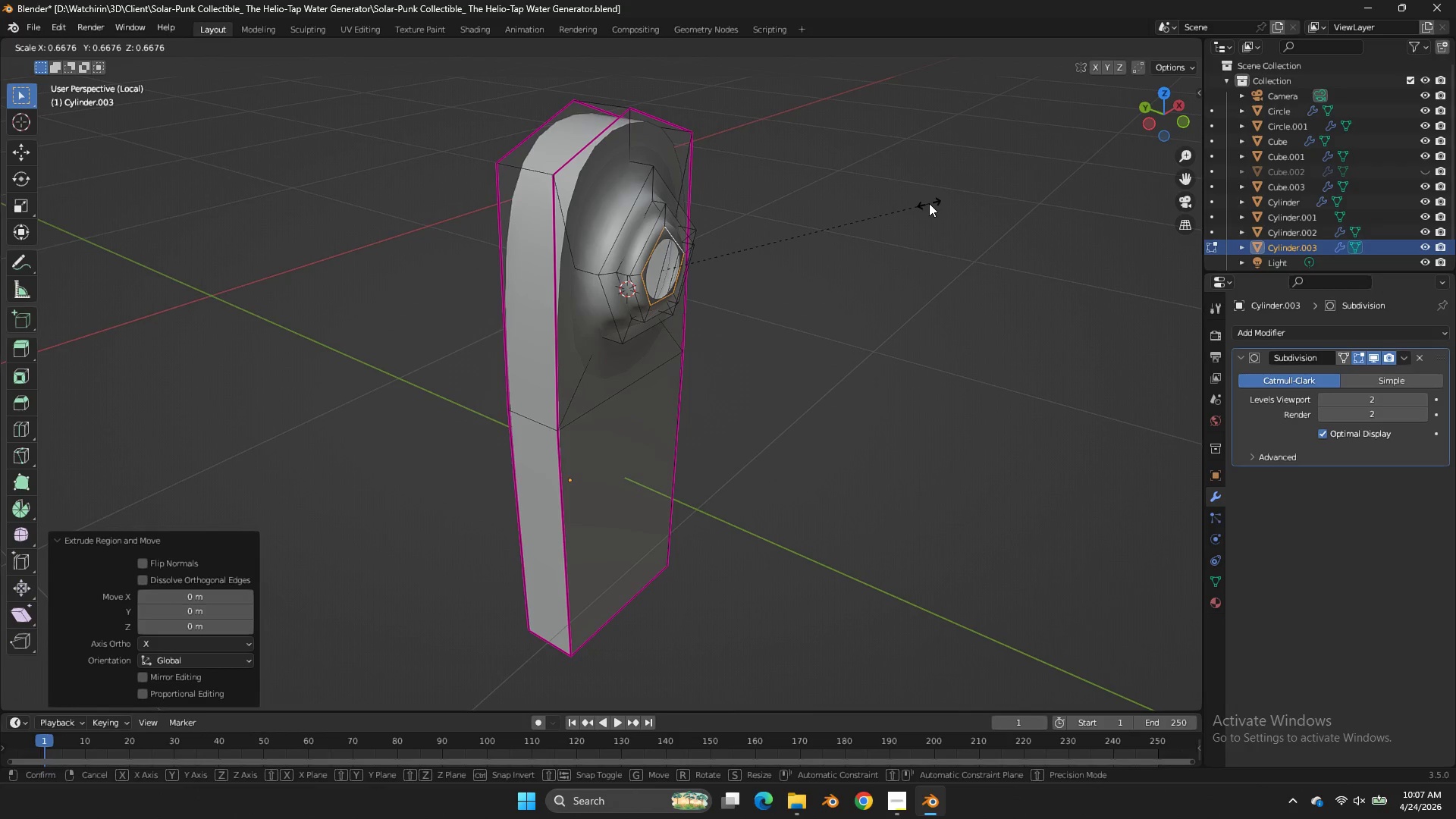 
left_click([929, 203])
 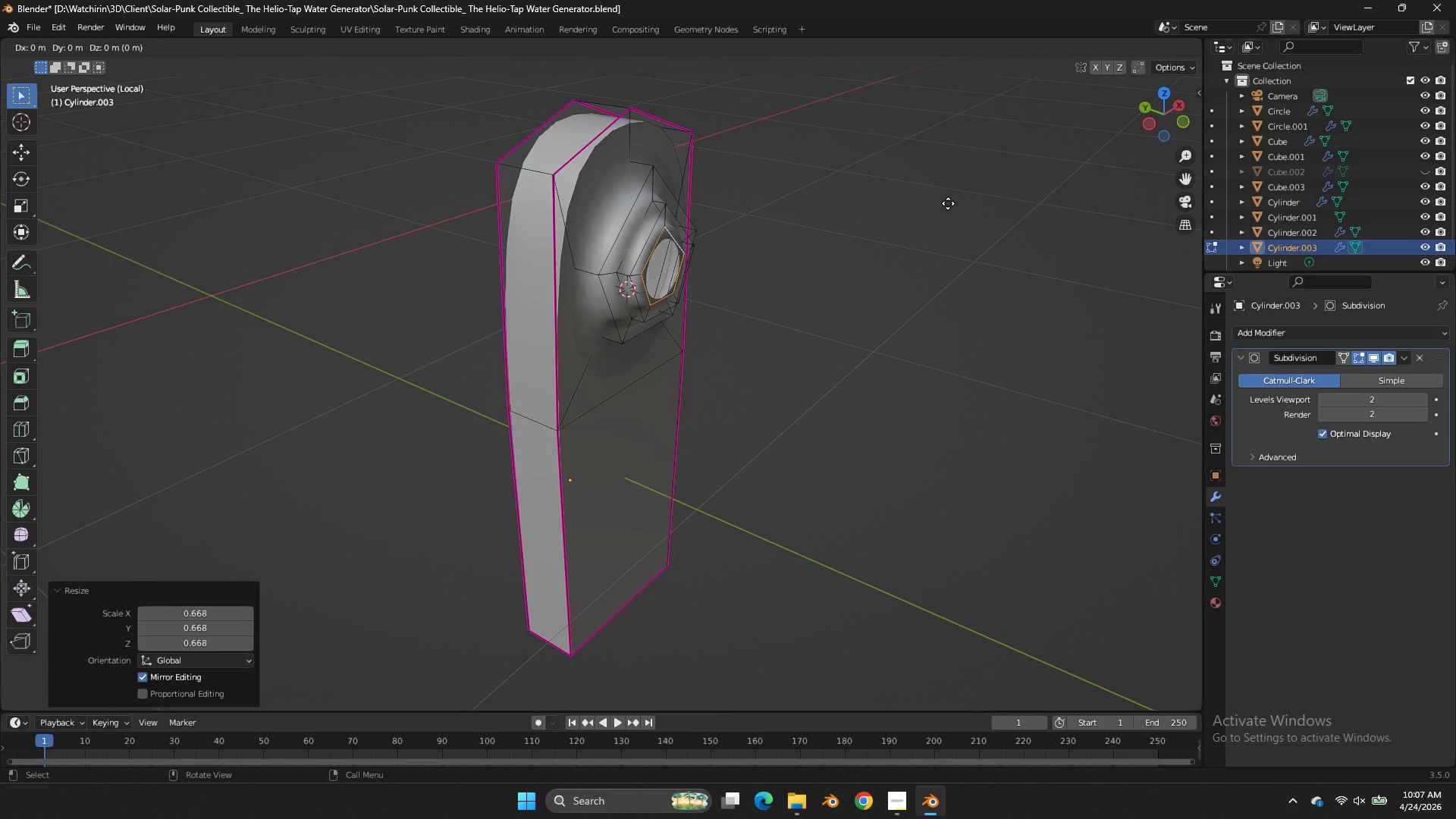 
key(E)
 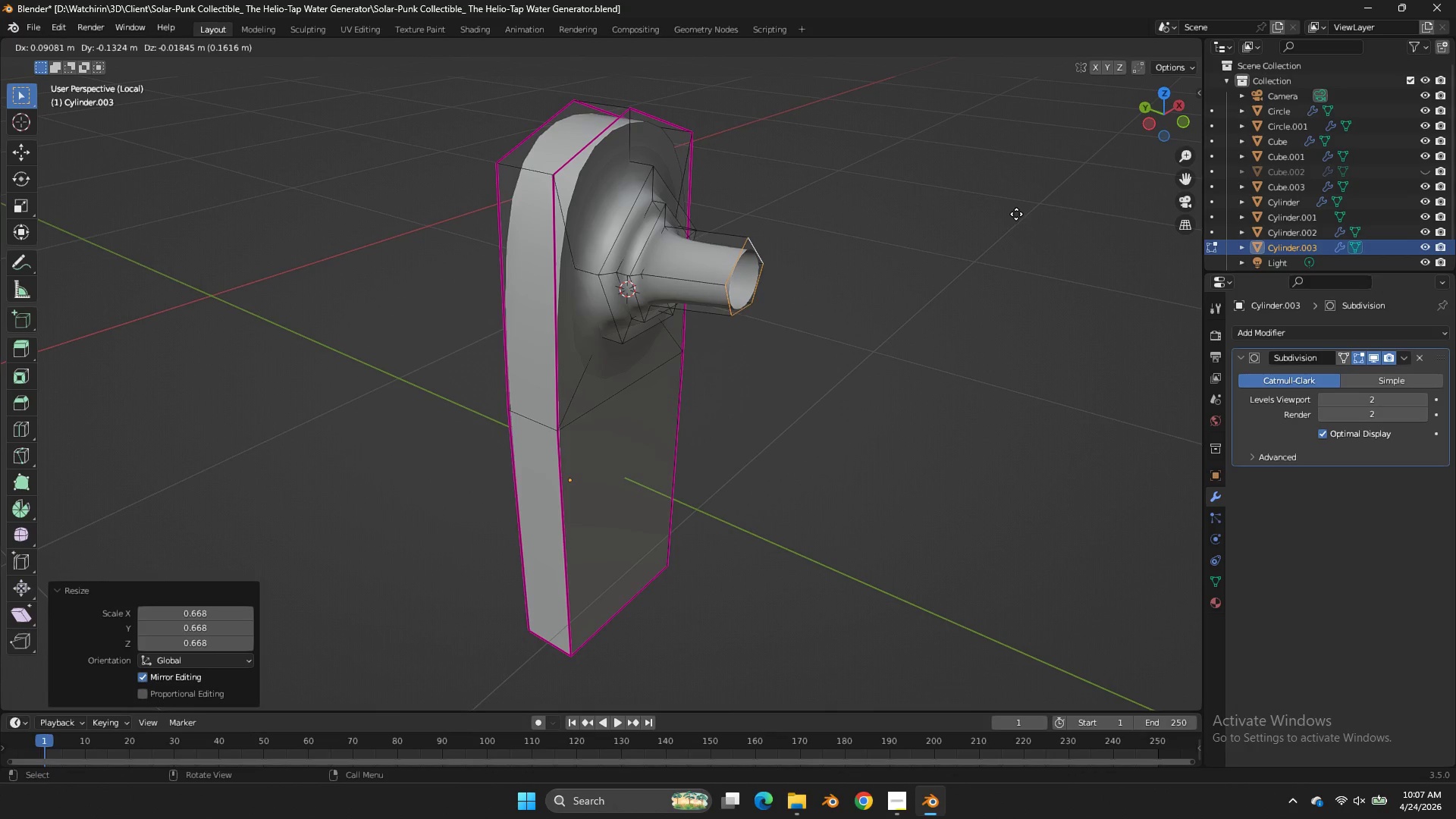 
key(Y)
 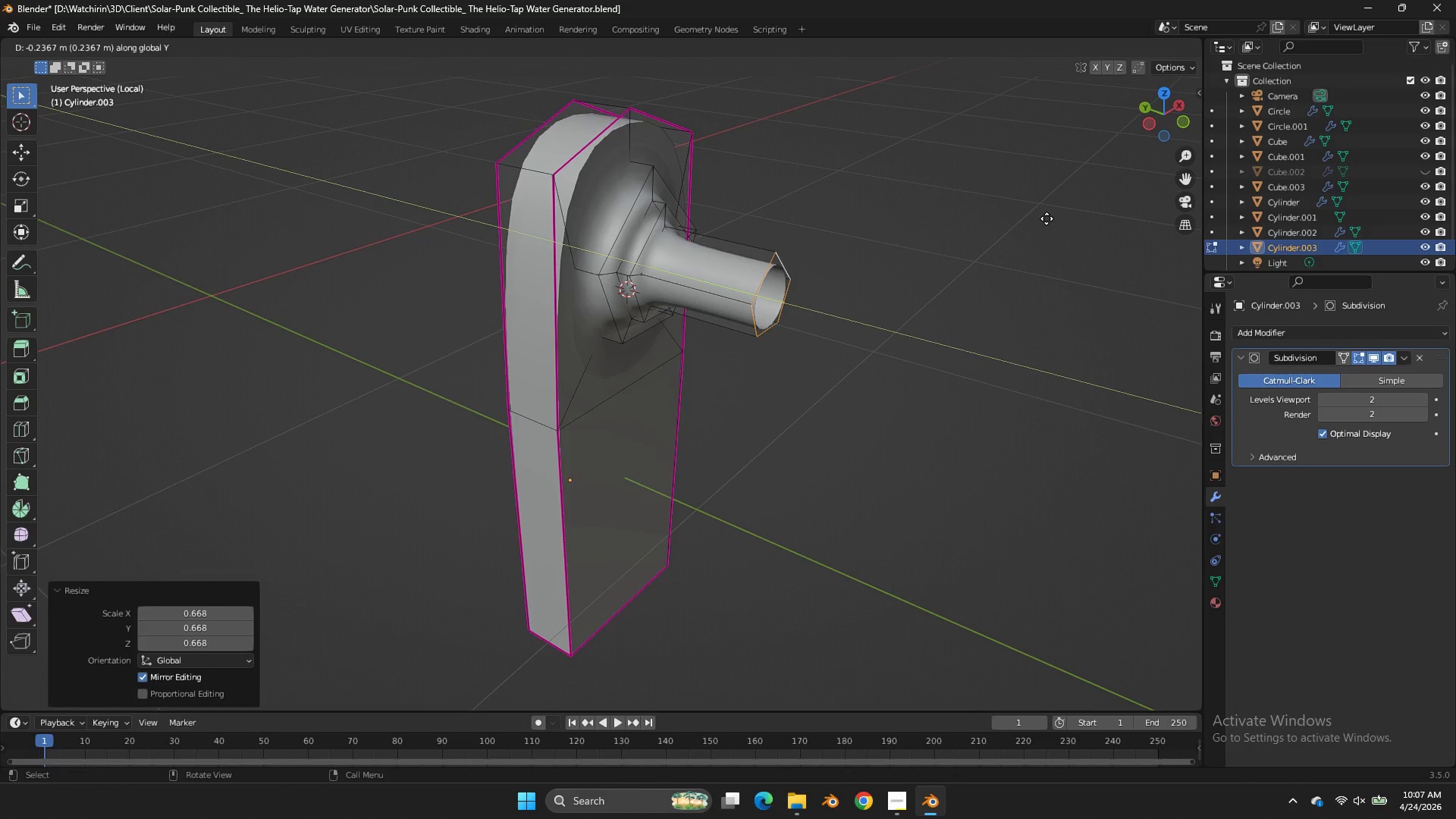 
left_click([1046, 218])
 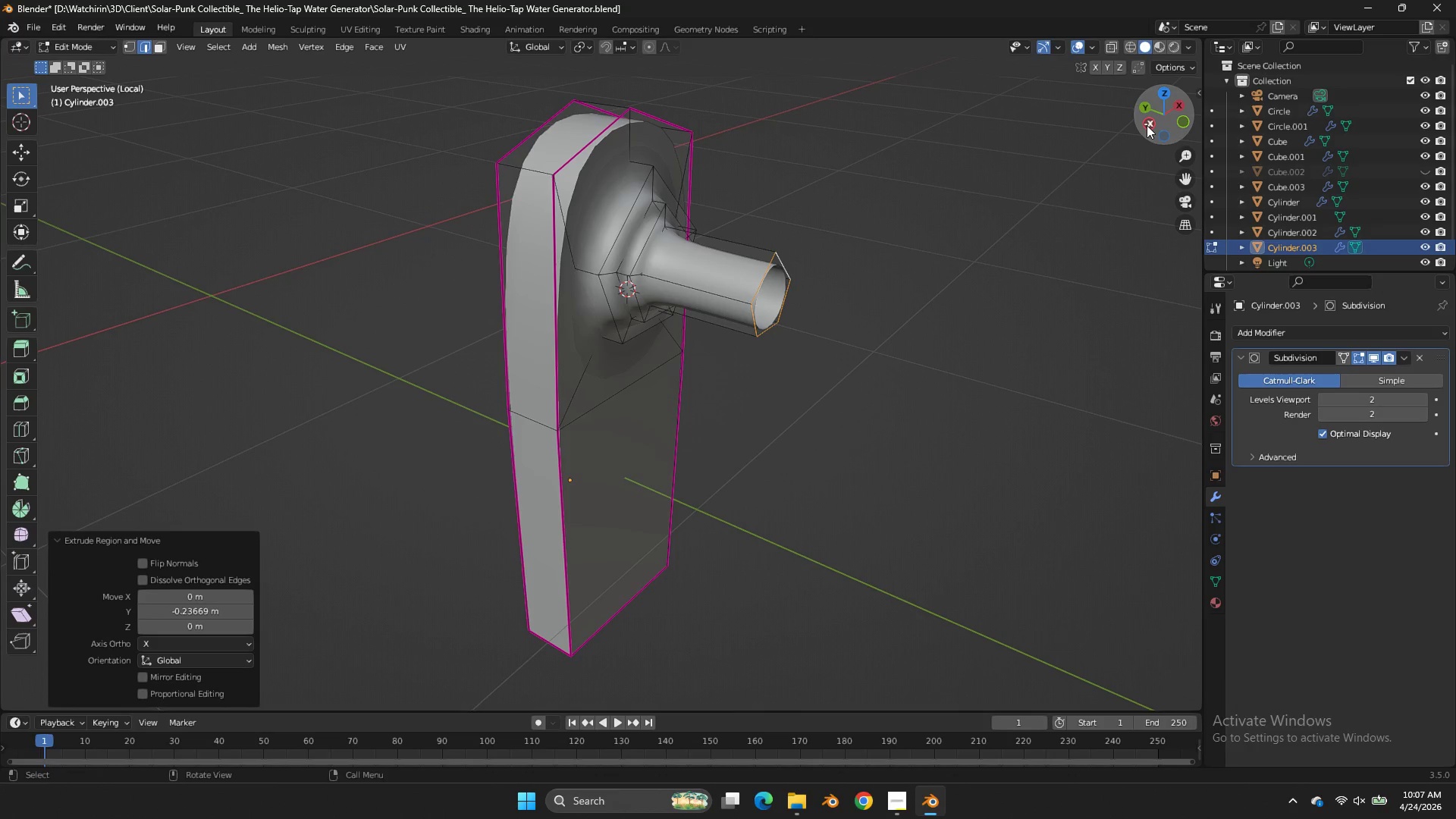 
left_click([1147, 125])
 